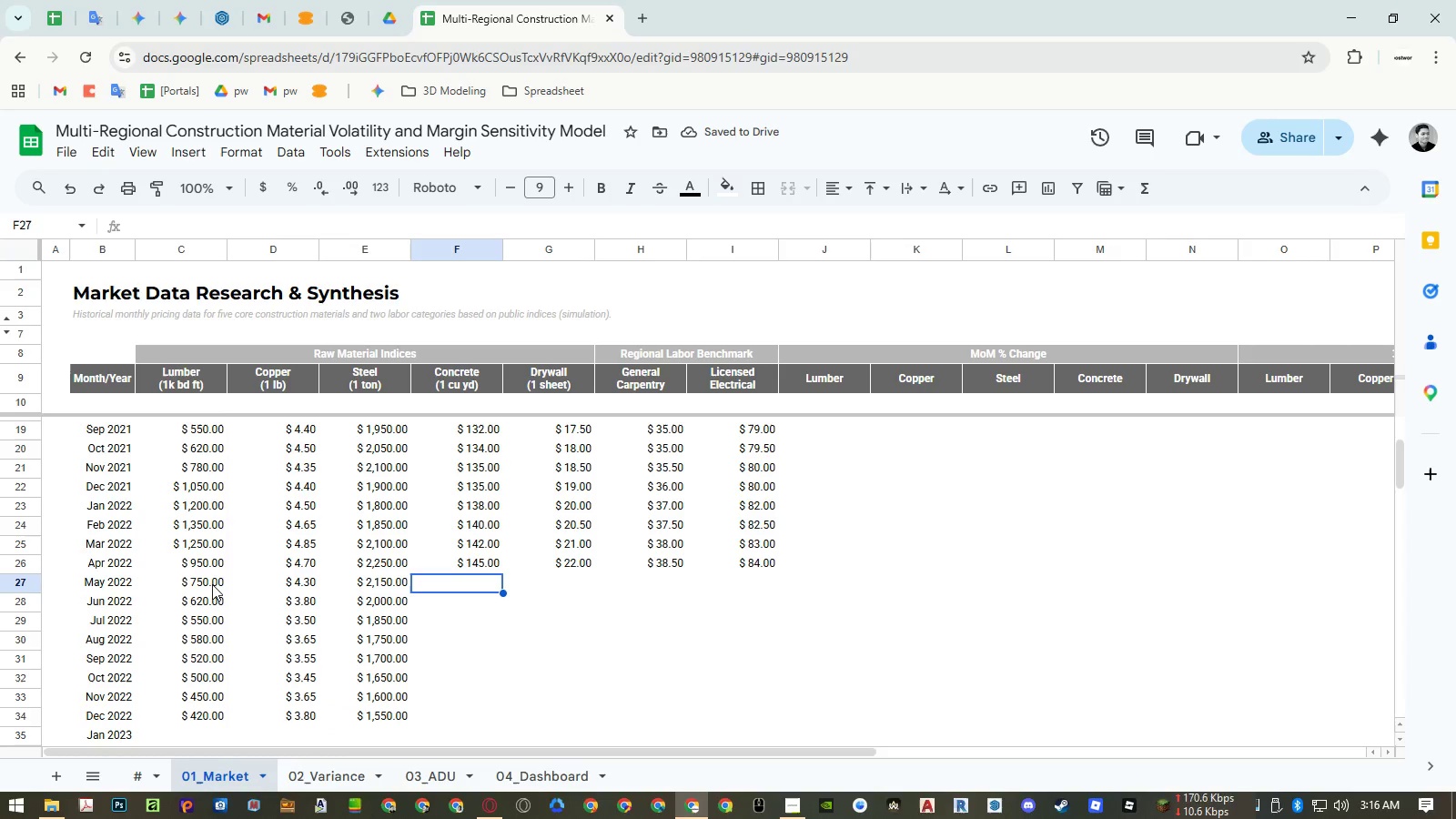 
key(Numpad1)
 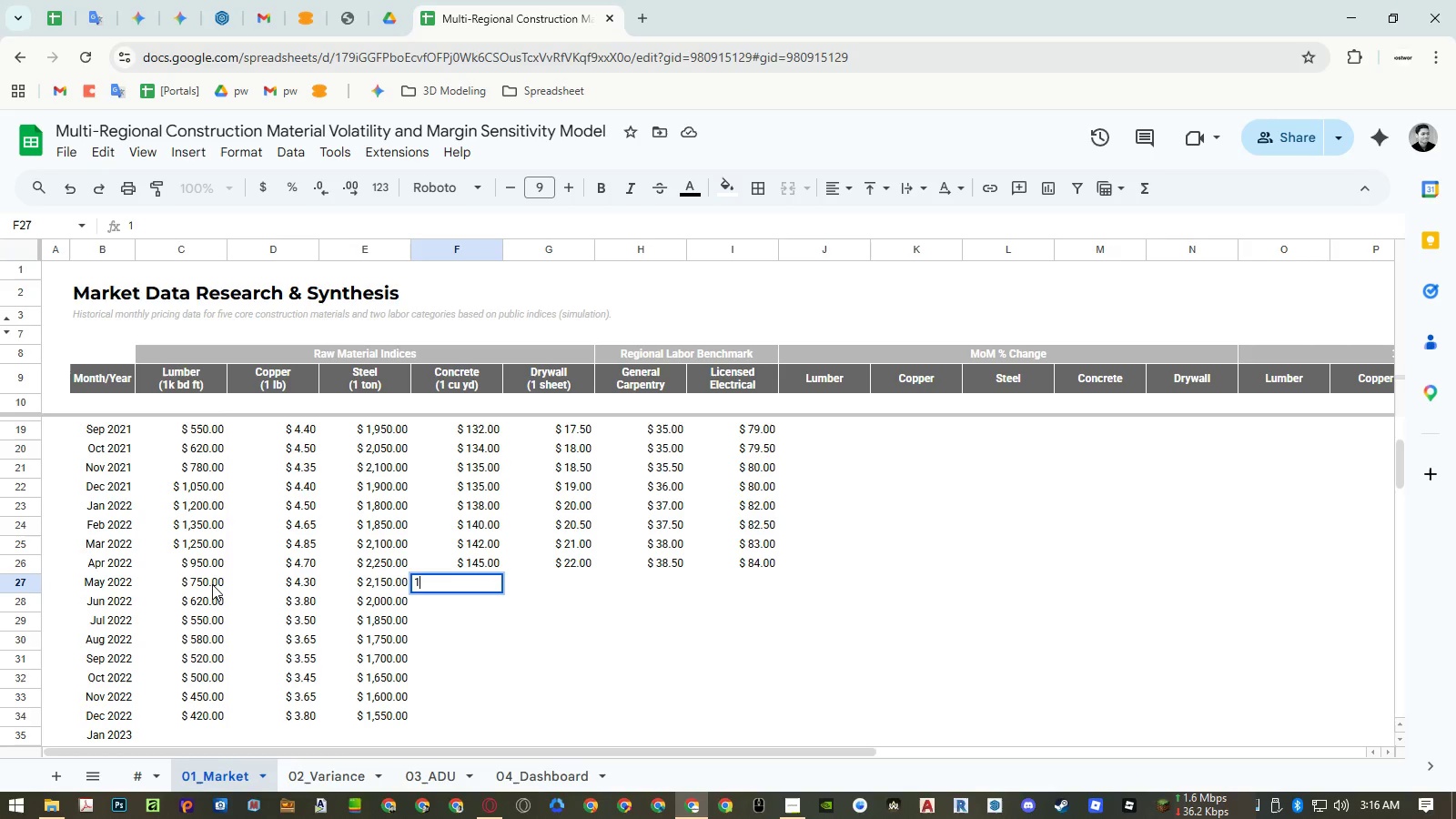 
key(Numpad4)
 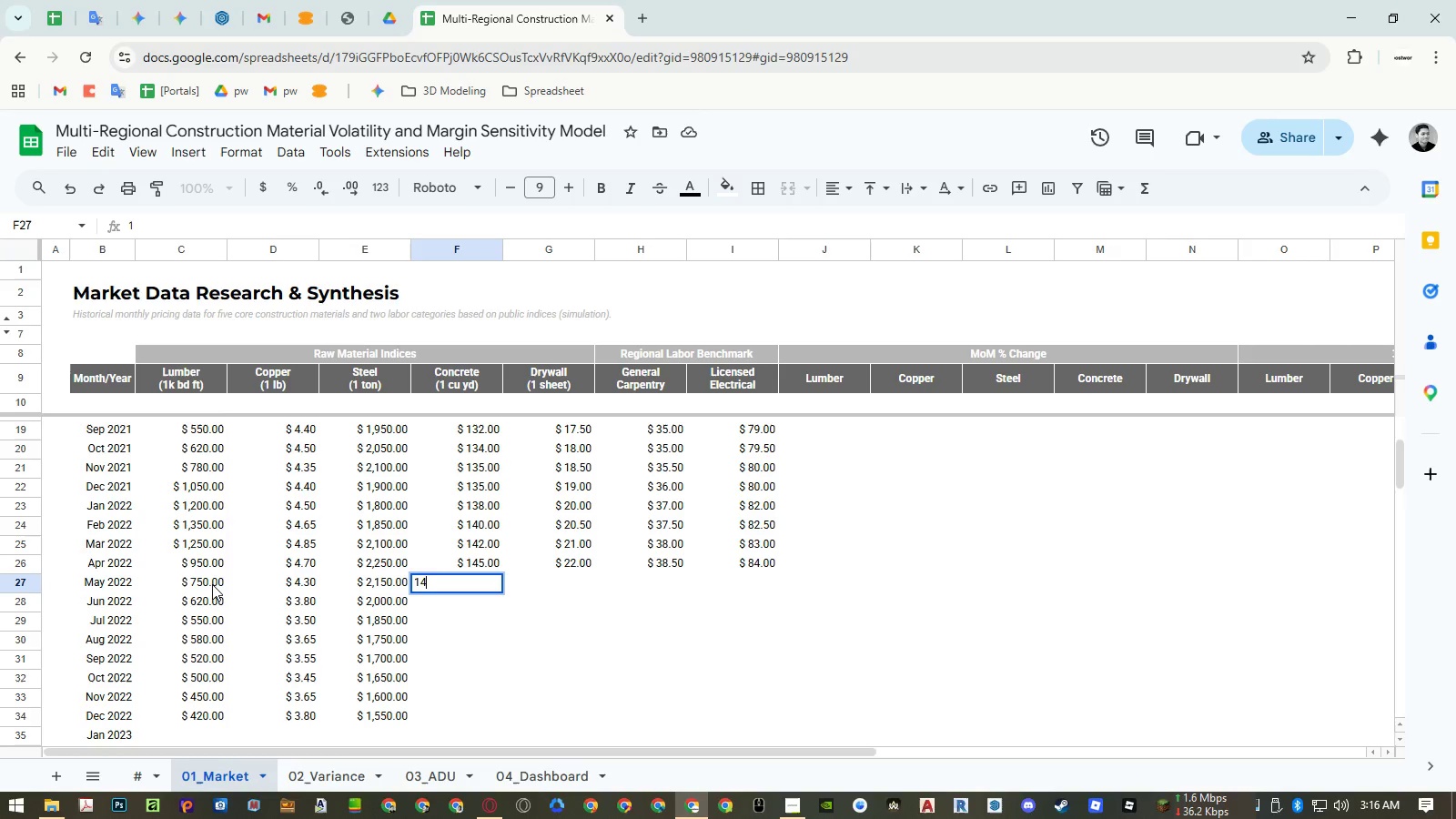 
key(Numpad8)
 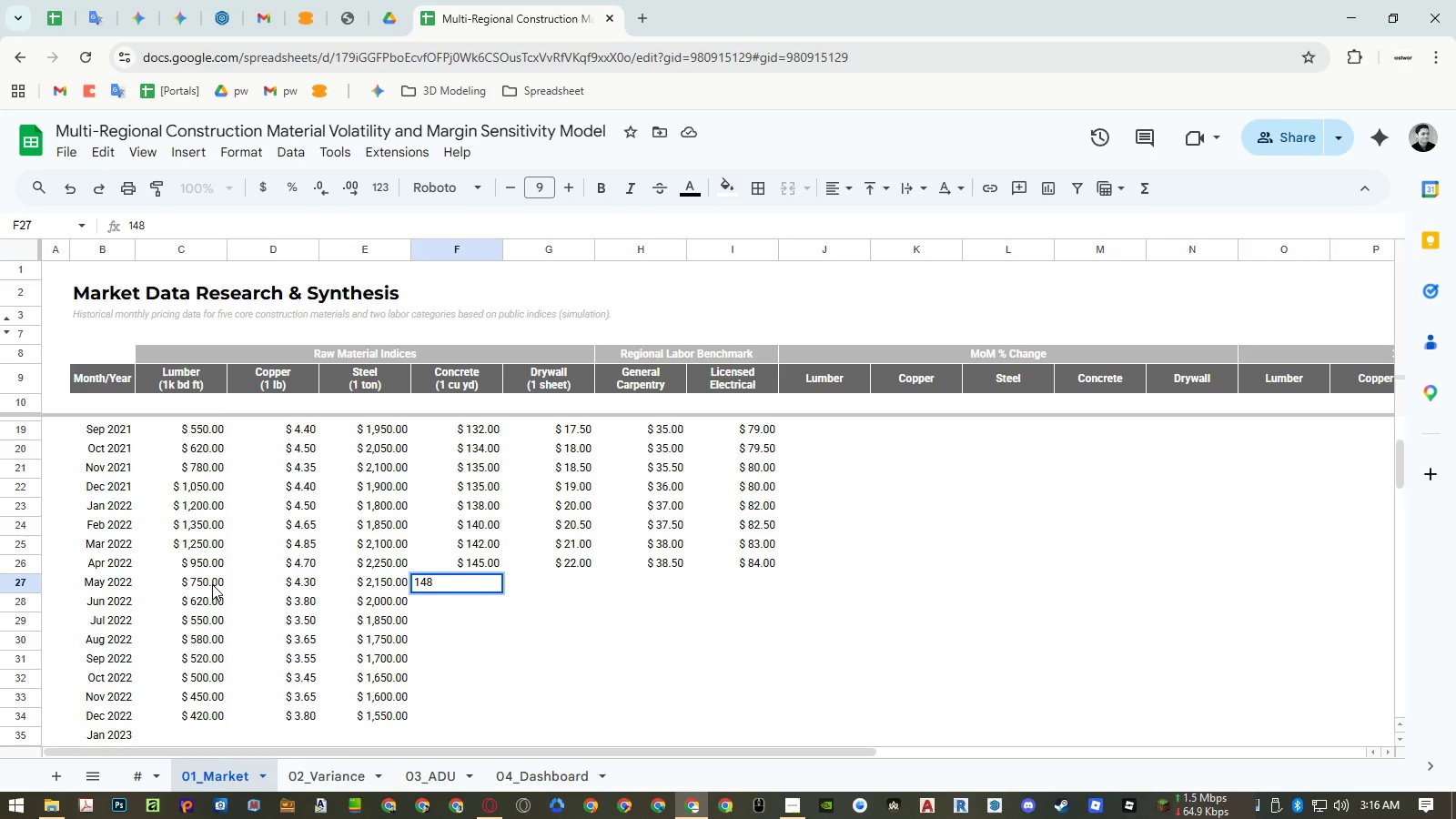 
key(NumpadEnter)
 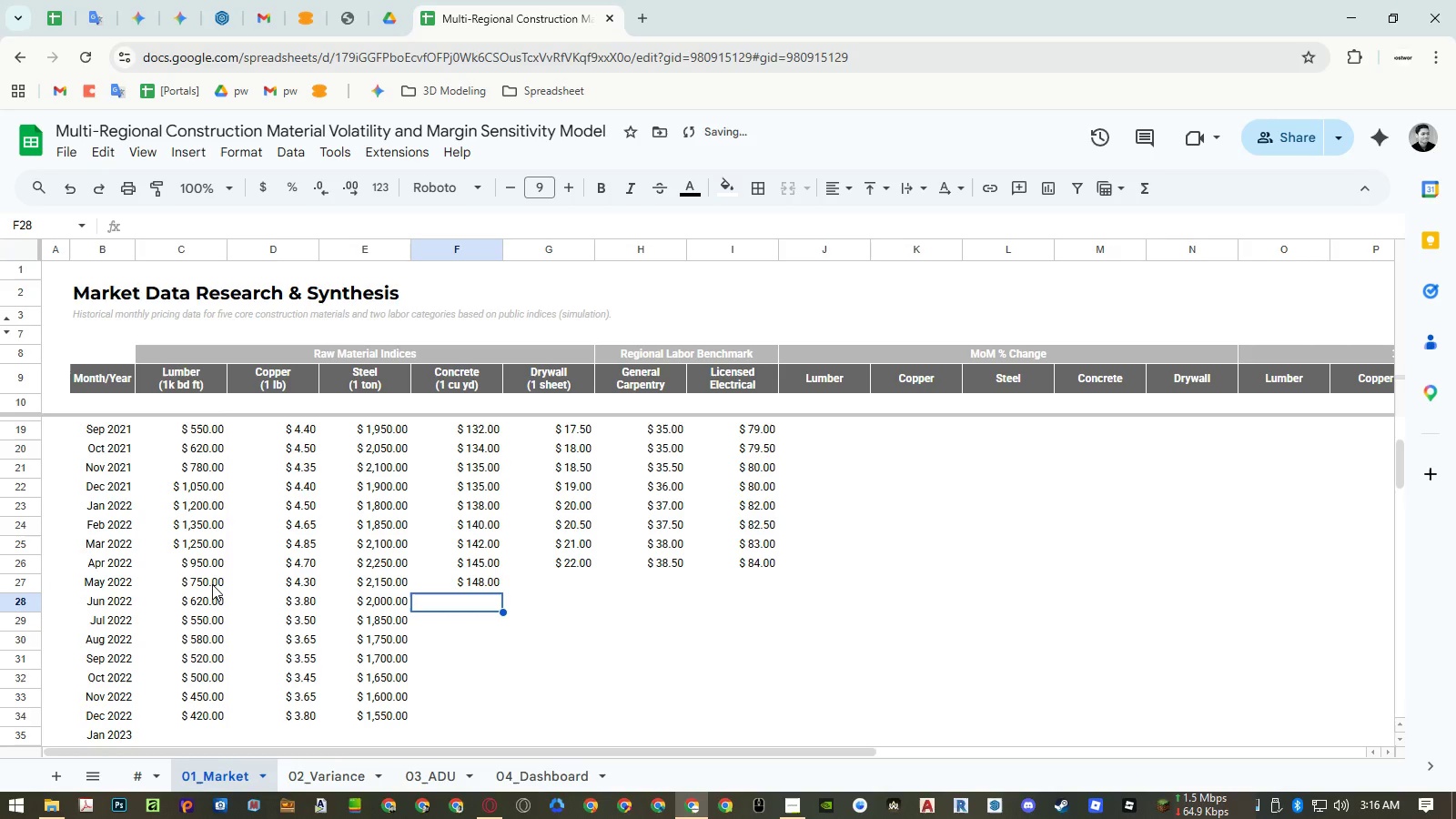 
key(Numpad1)
 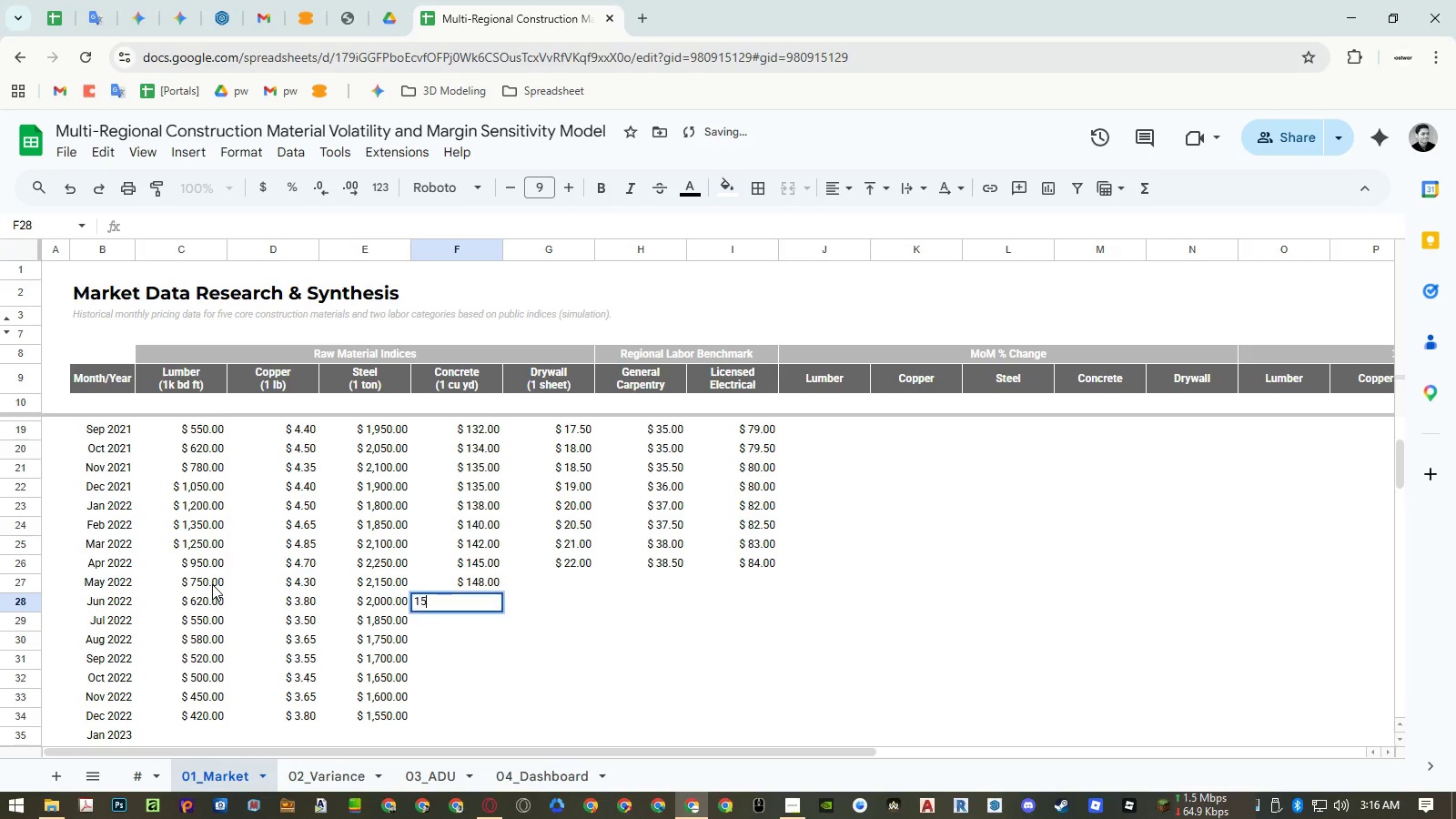 
key(Numpad5)
 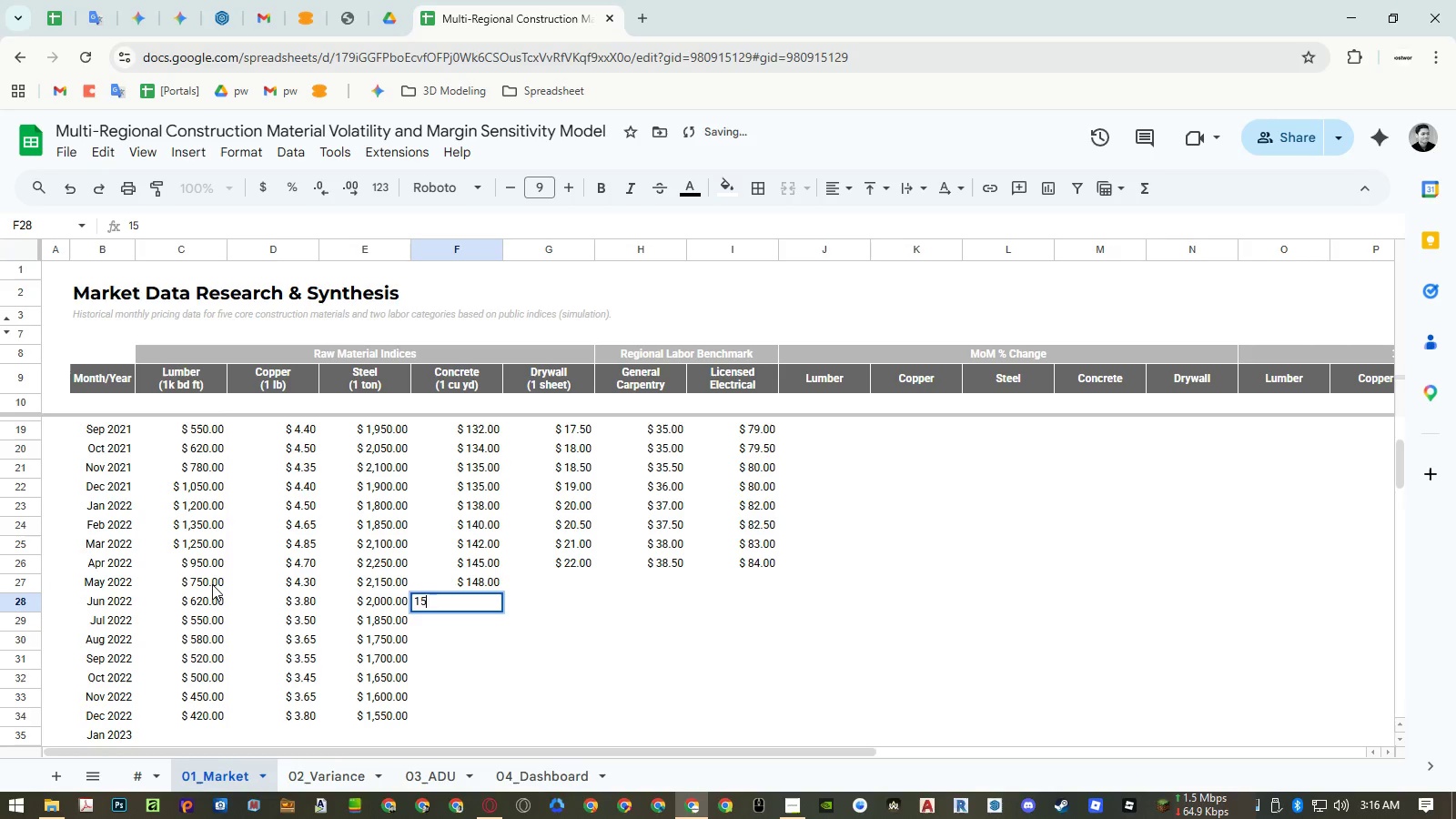 
key(Numpad0)
 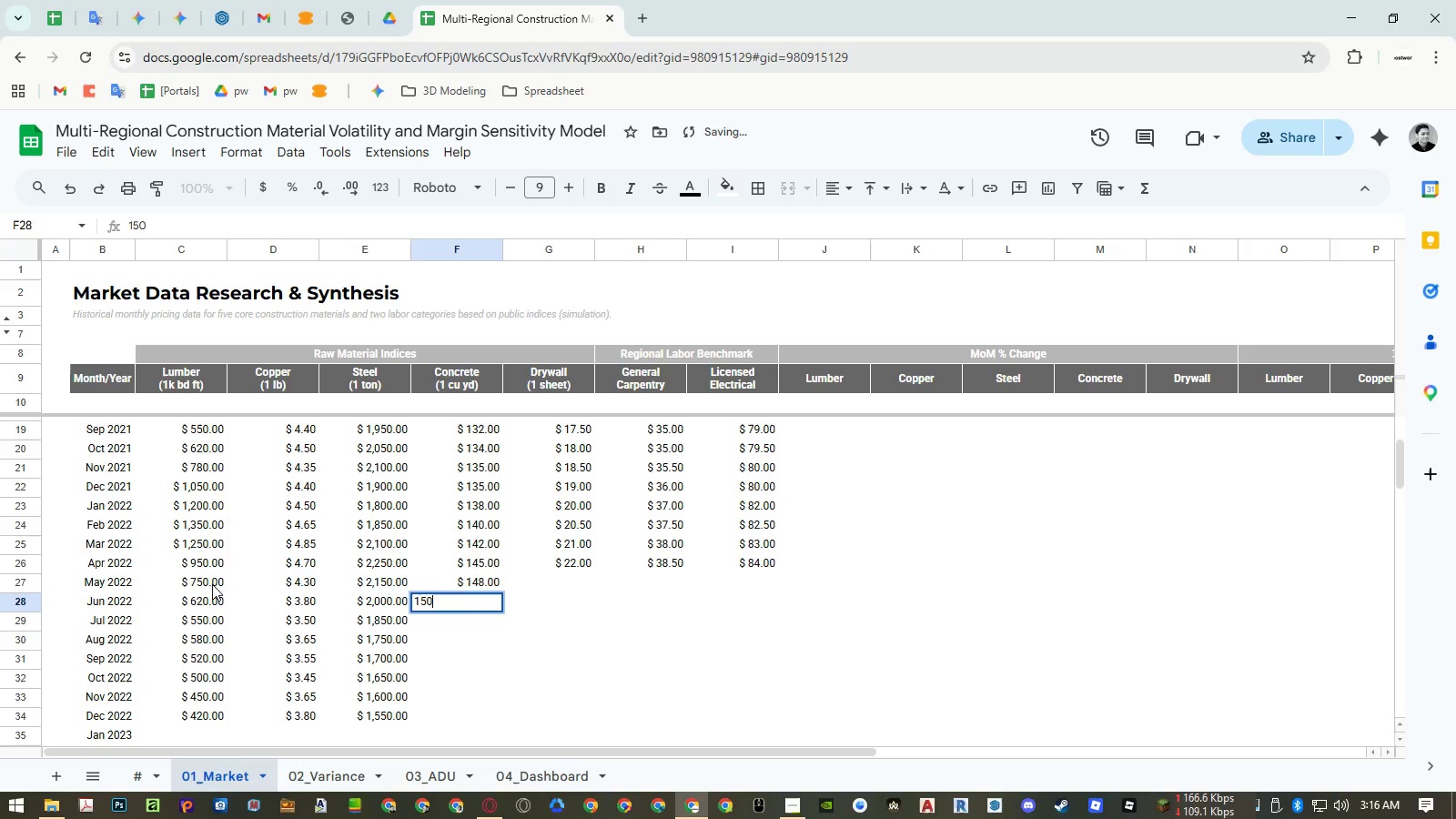 
key(NumpadEnter)
 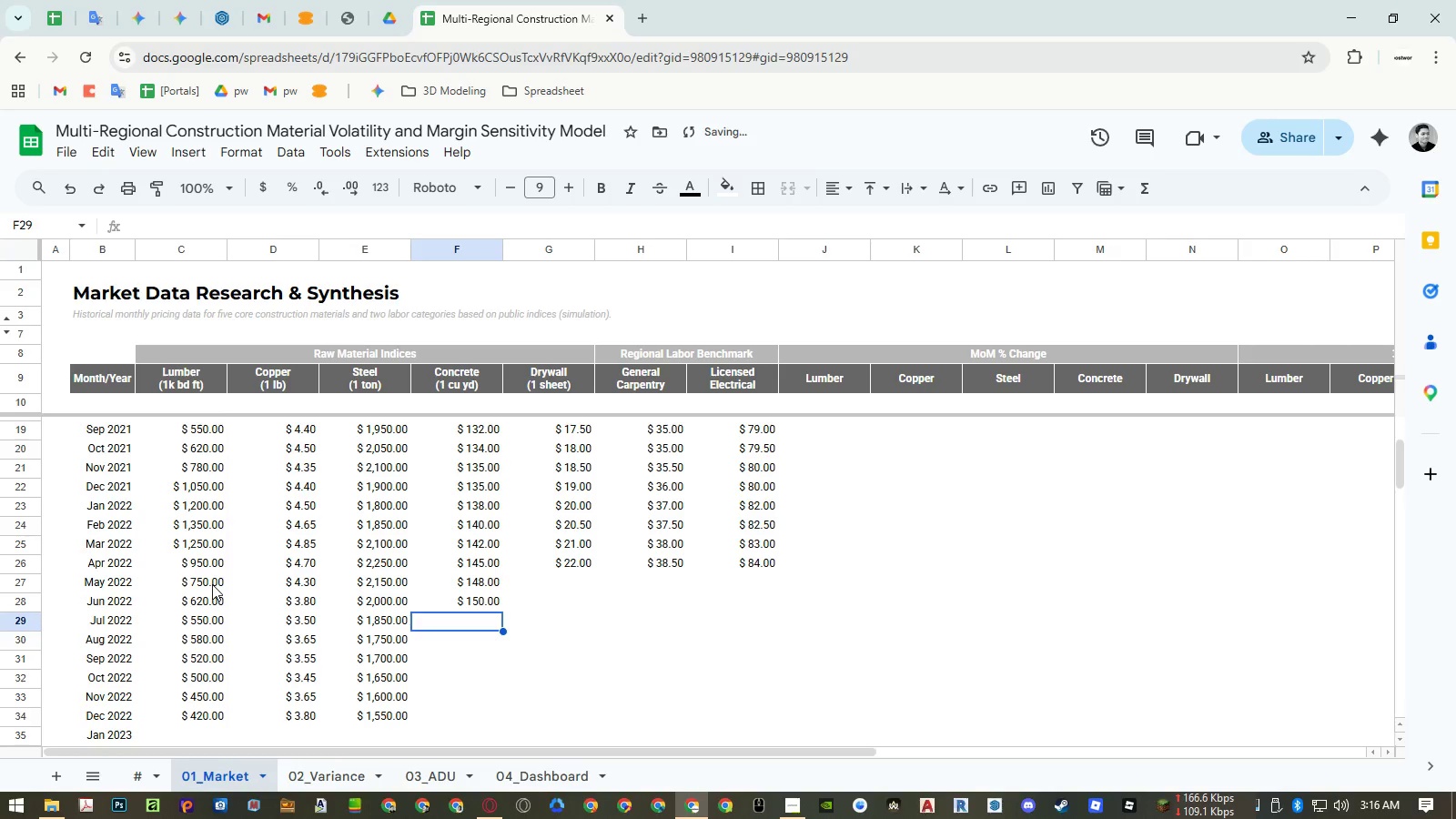 
key(Numpad1)
 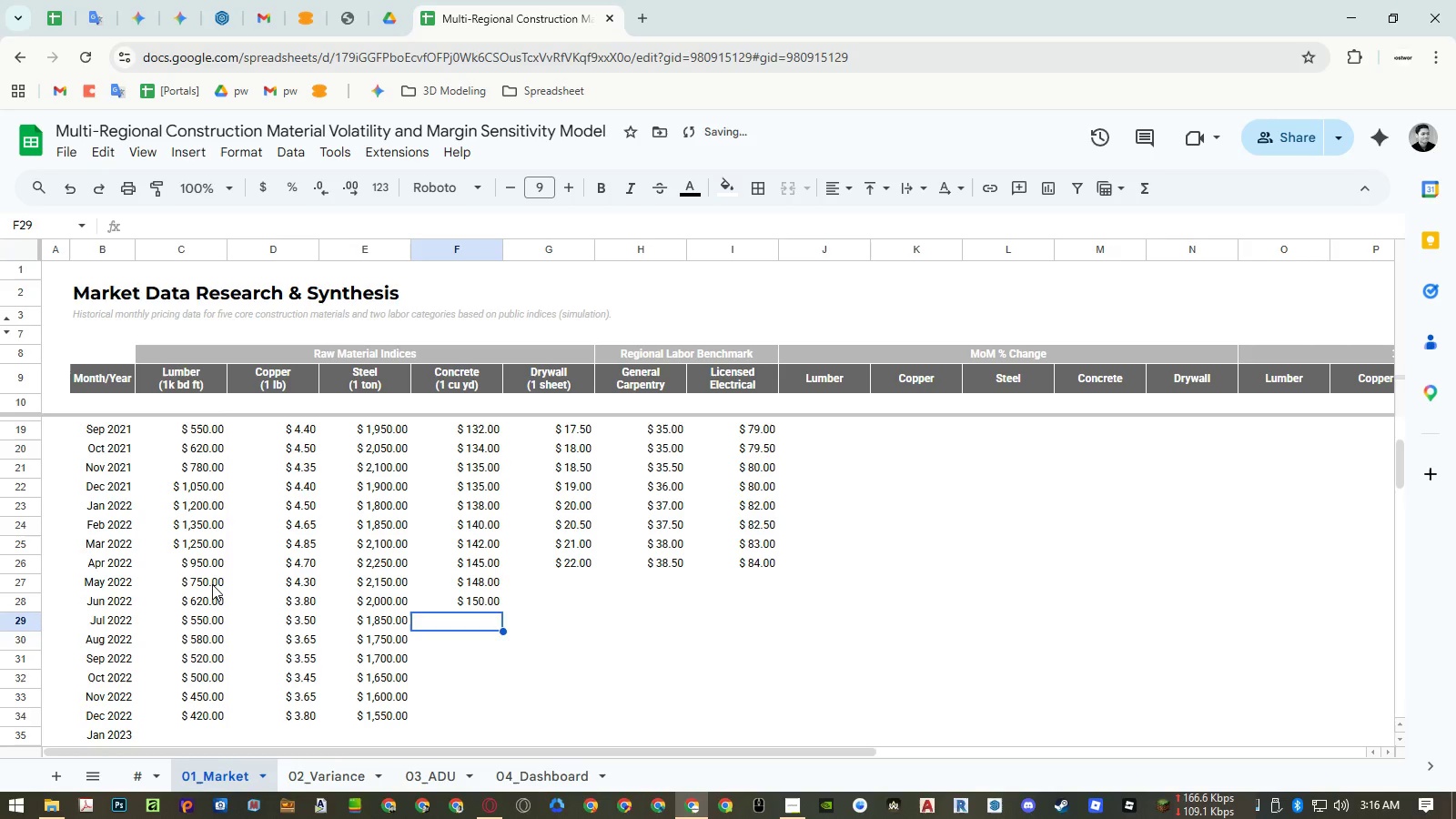 
key(Numpad5)
 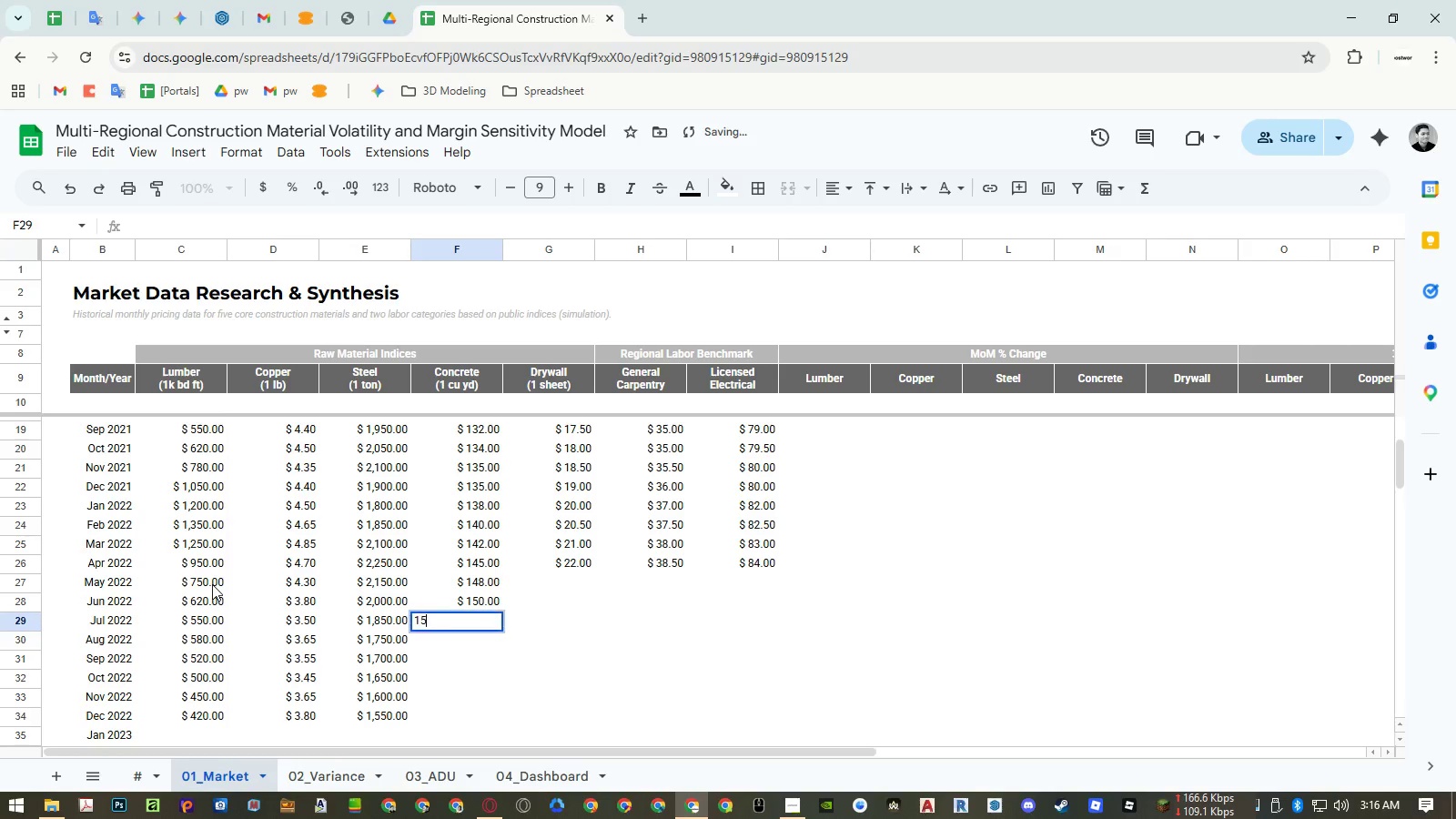 
key(Numpad2)
 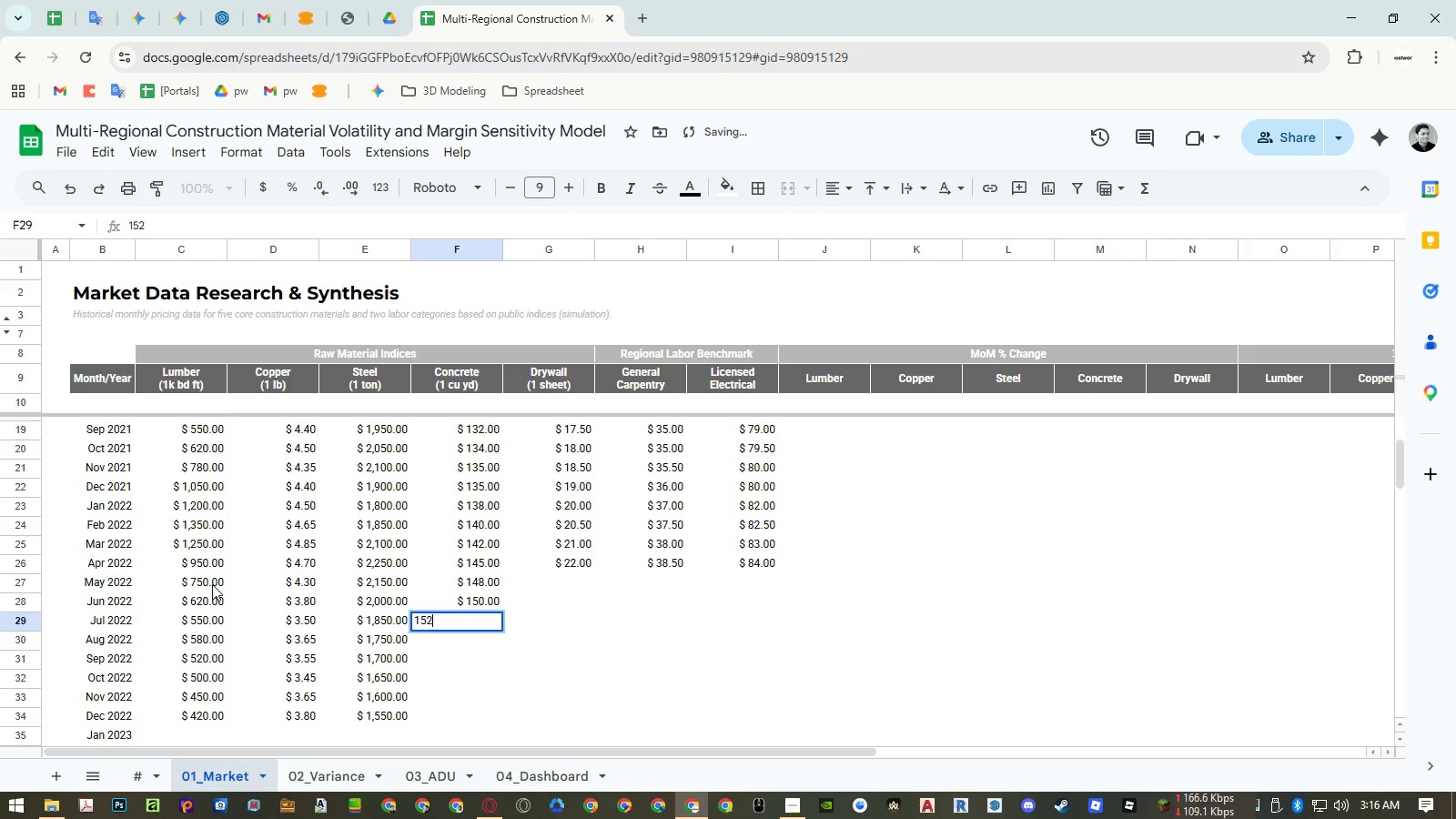 
key(NumpadEnter)
 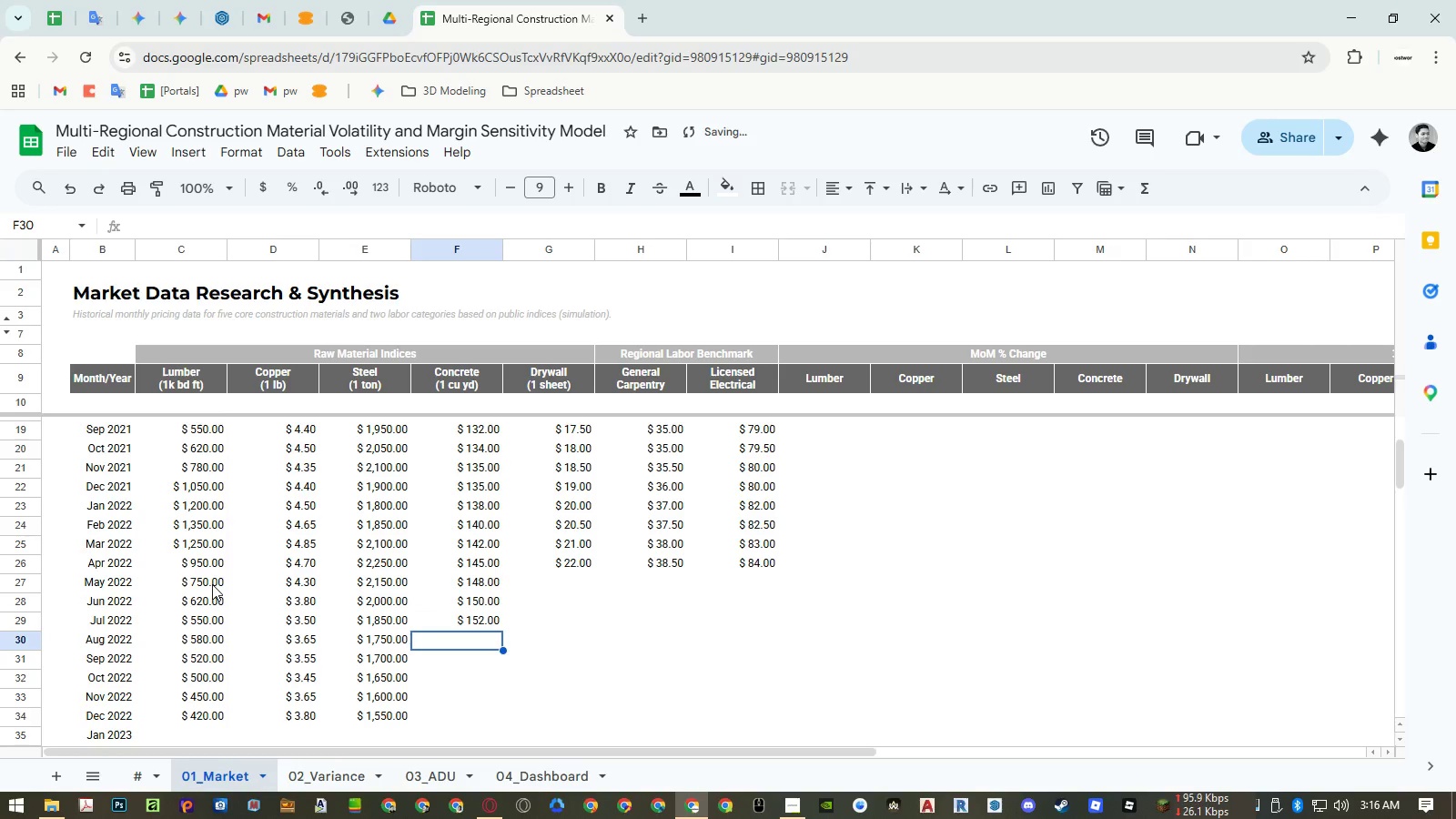 
key(Numpad1)
 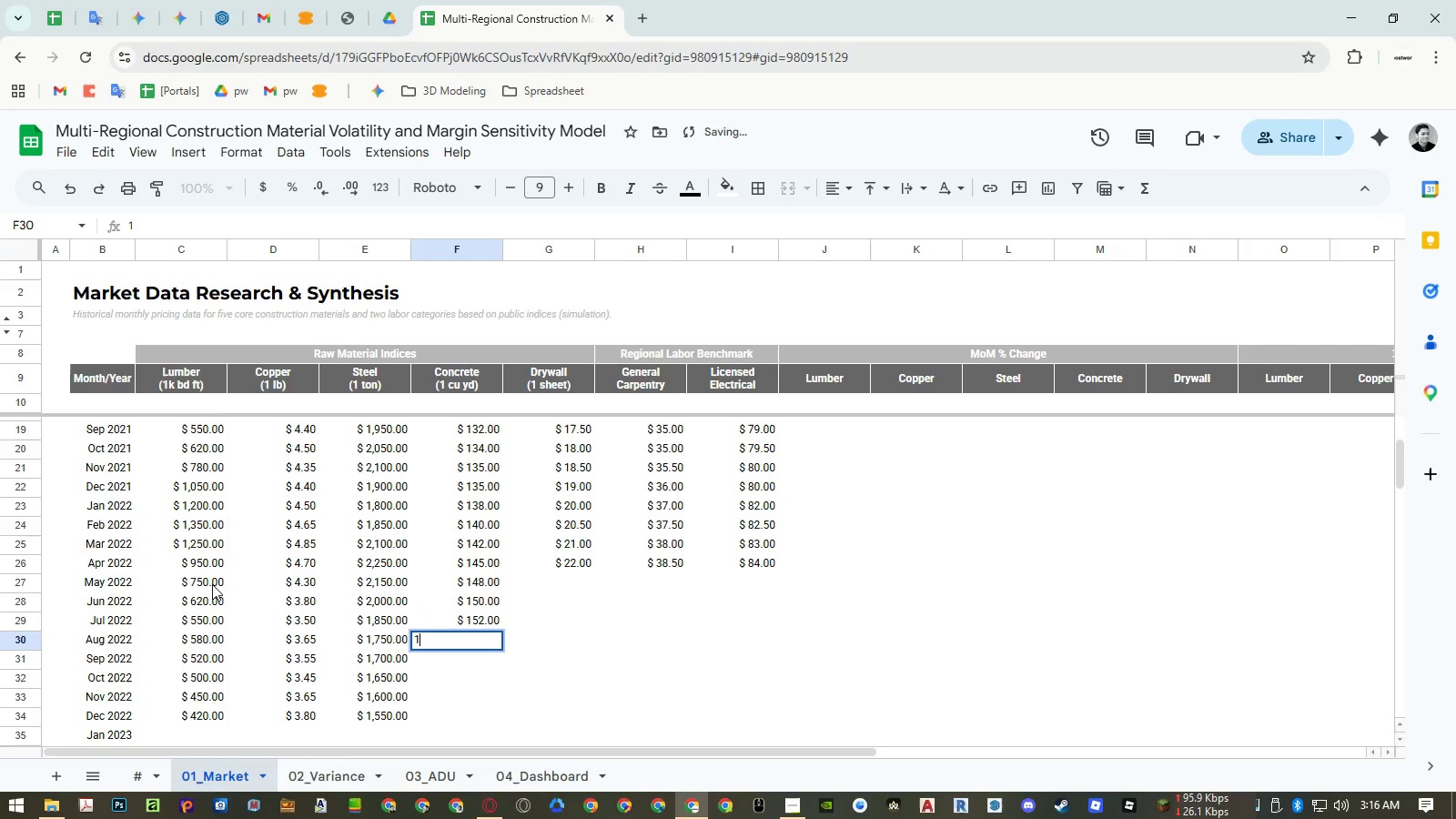 
key(Numpad5)
 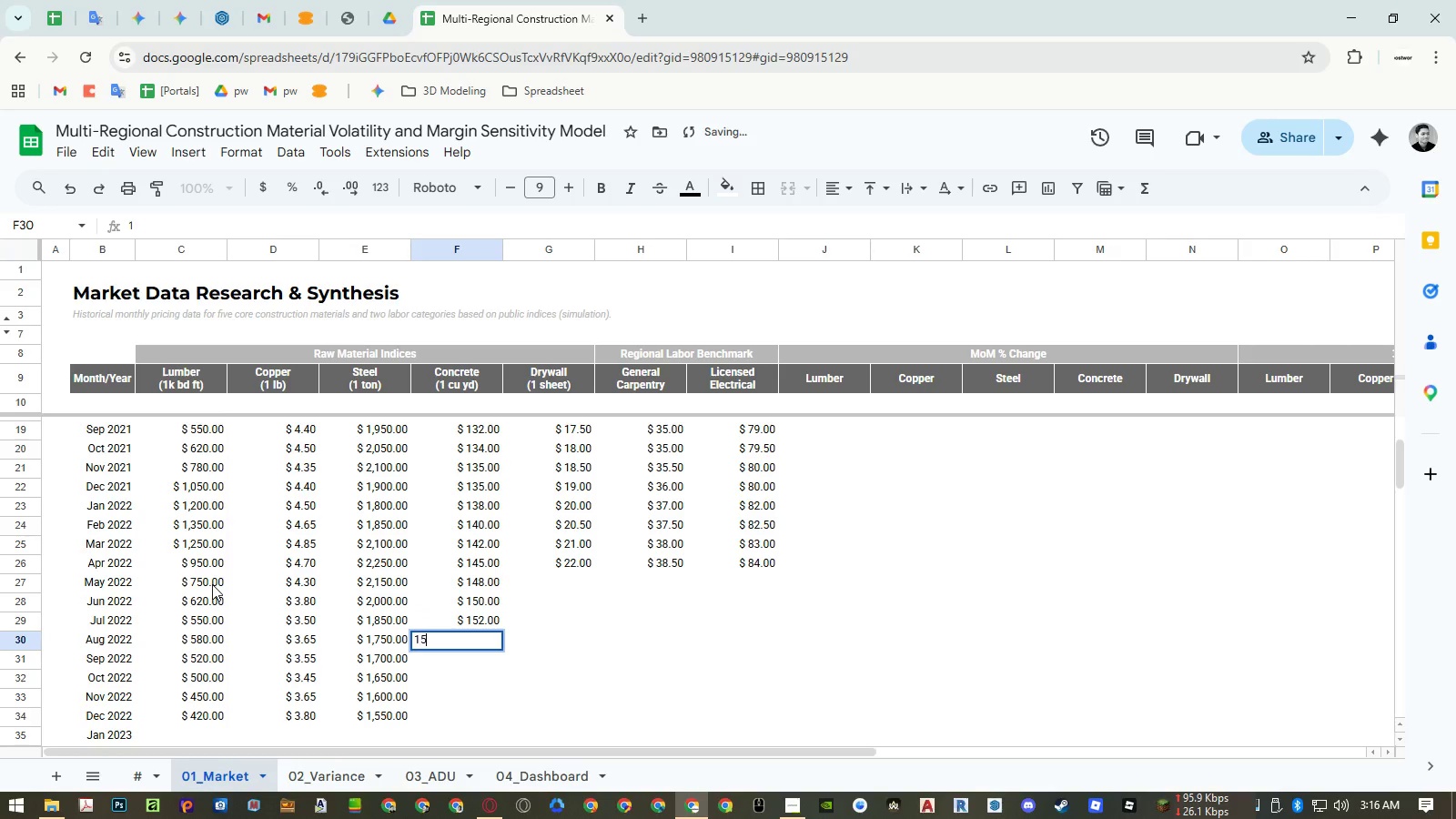 
key(Numpad5)
 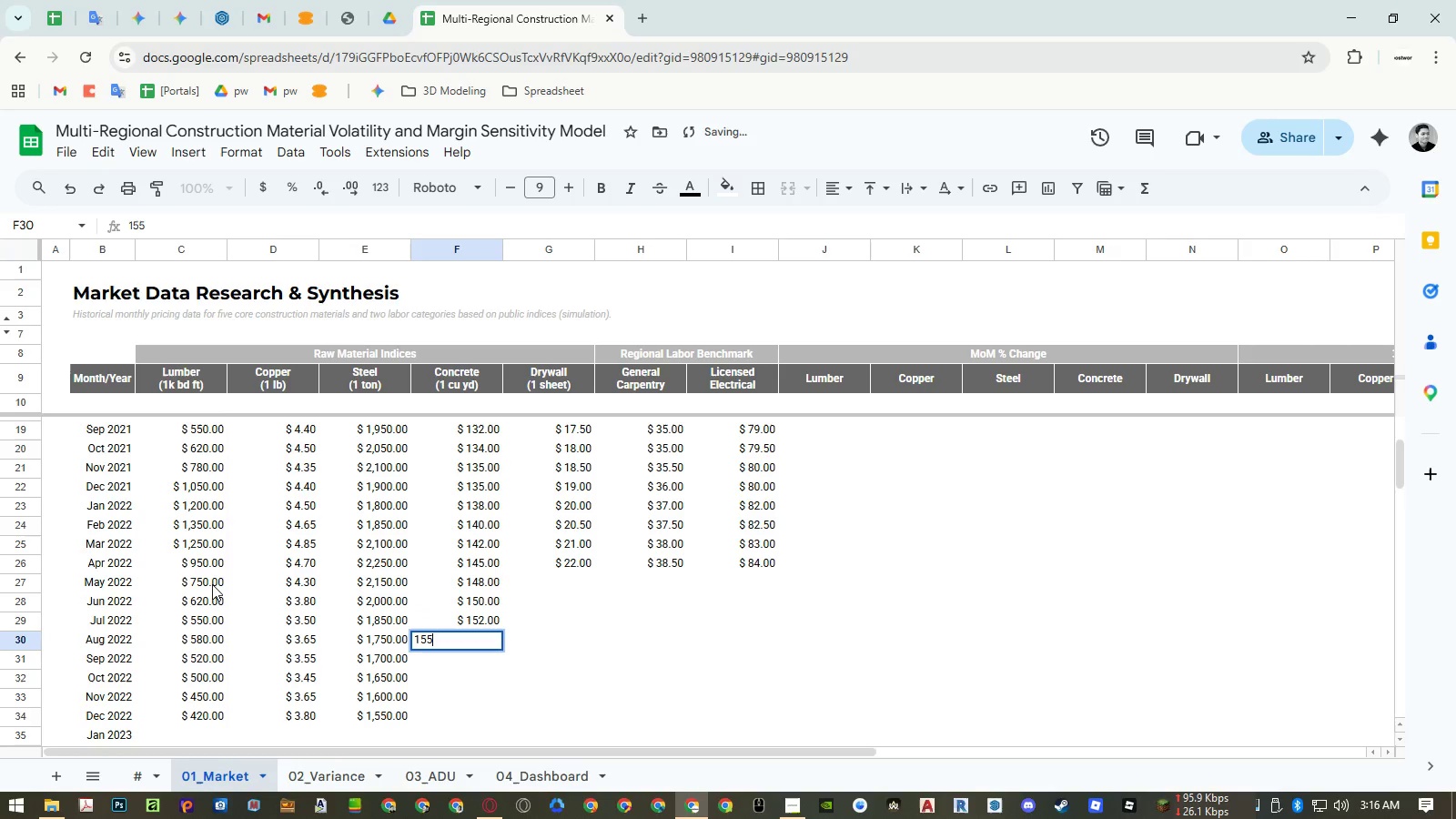 
key(NumpadEnter)
 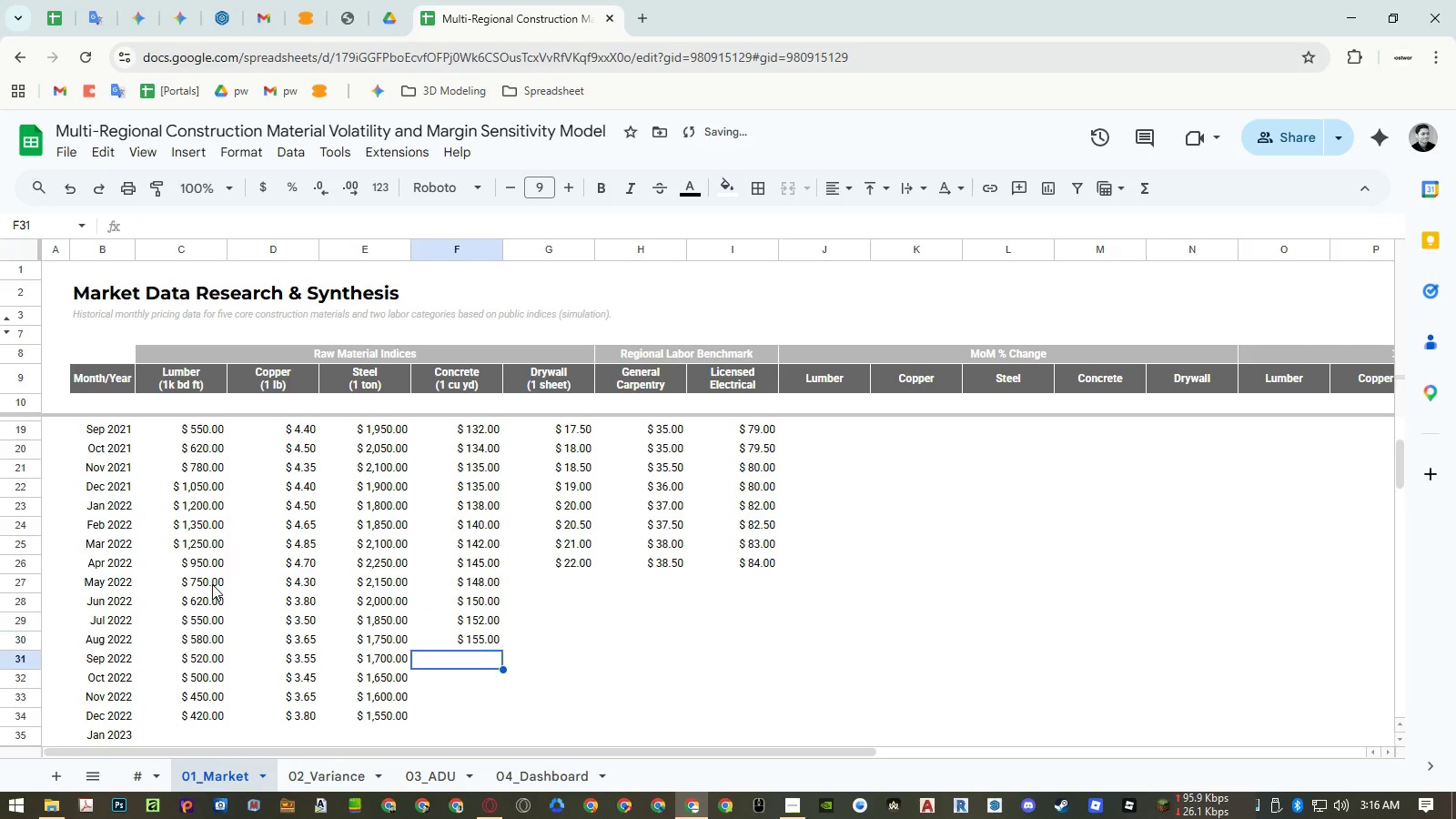 
key(Numpad1)
 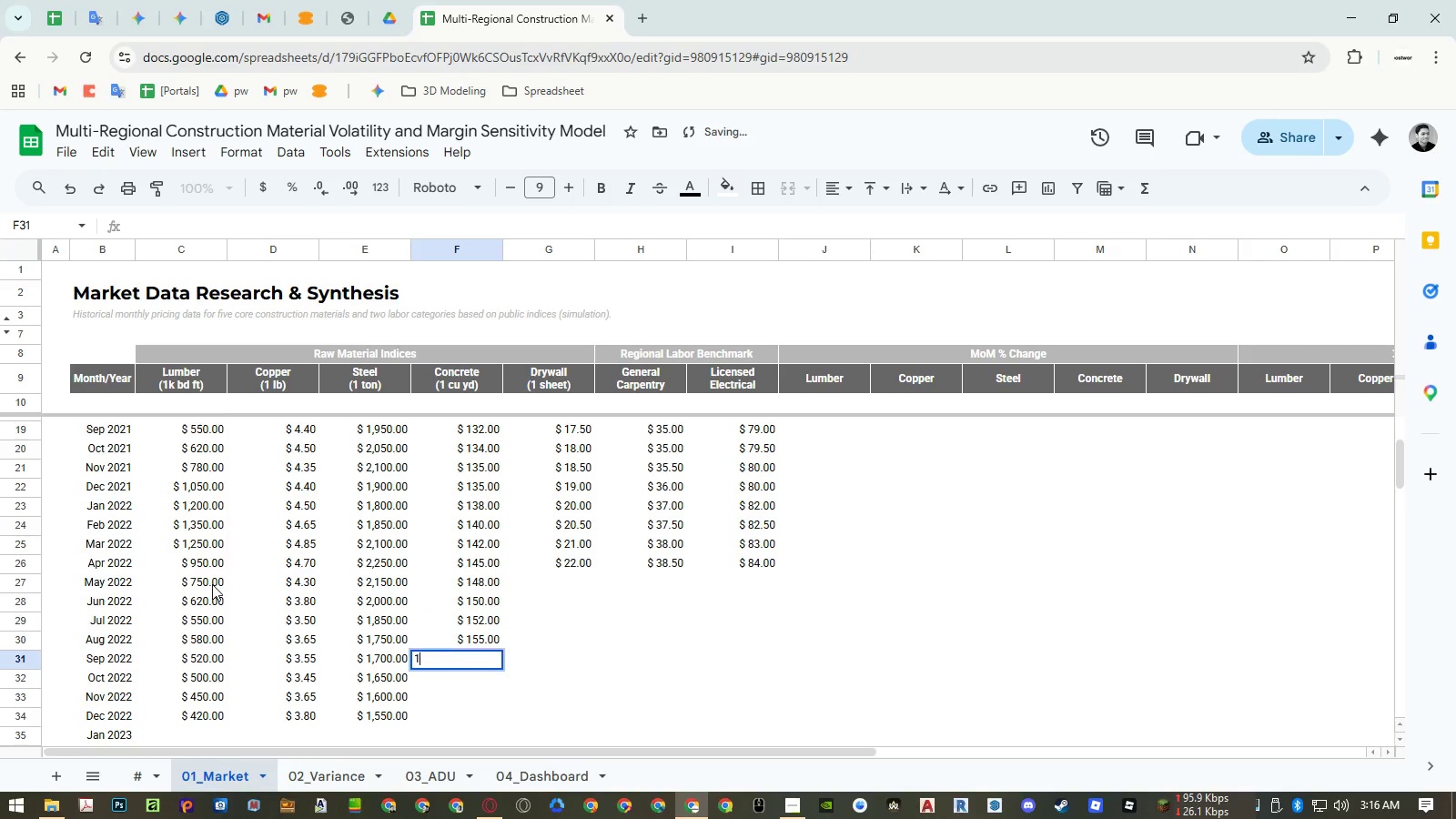 
key(Numpad5)
 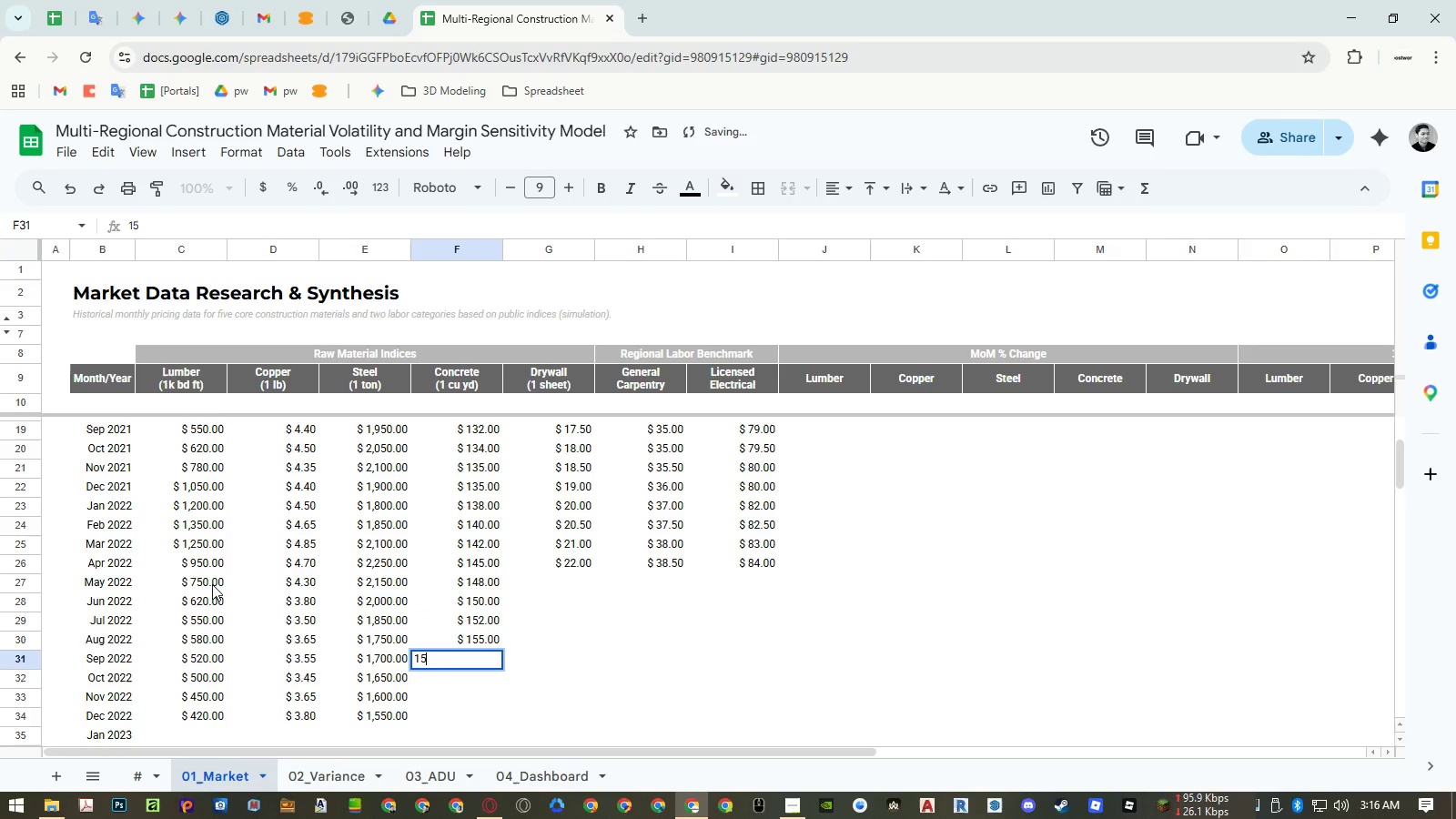 
key(Numpad8)
 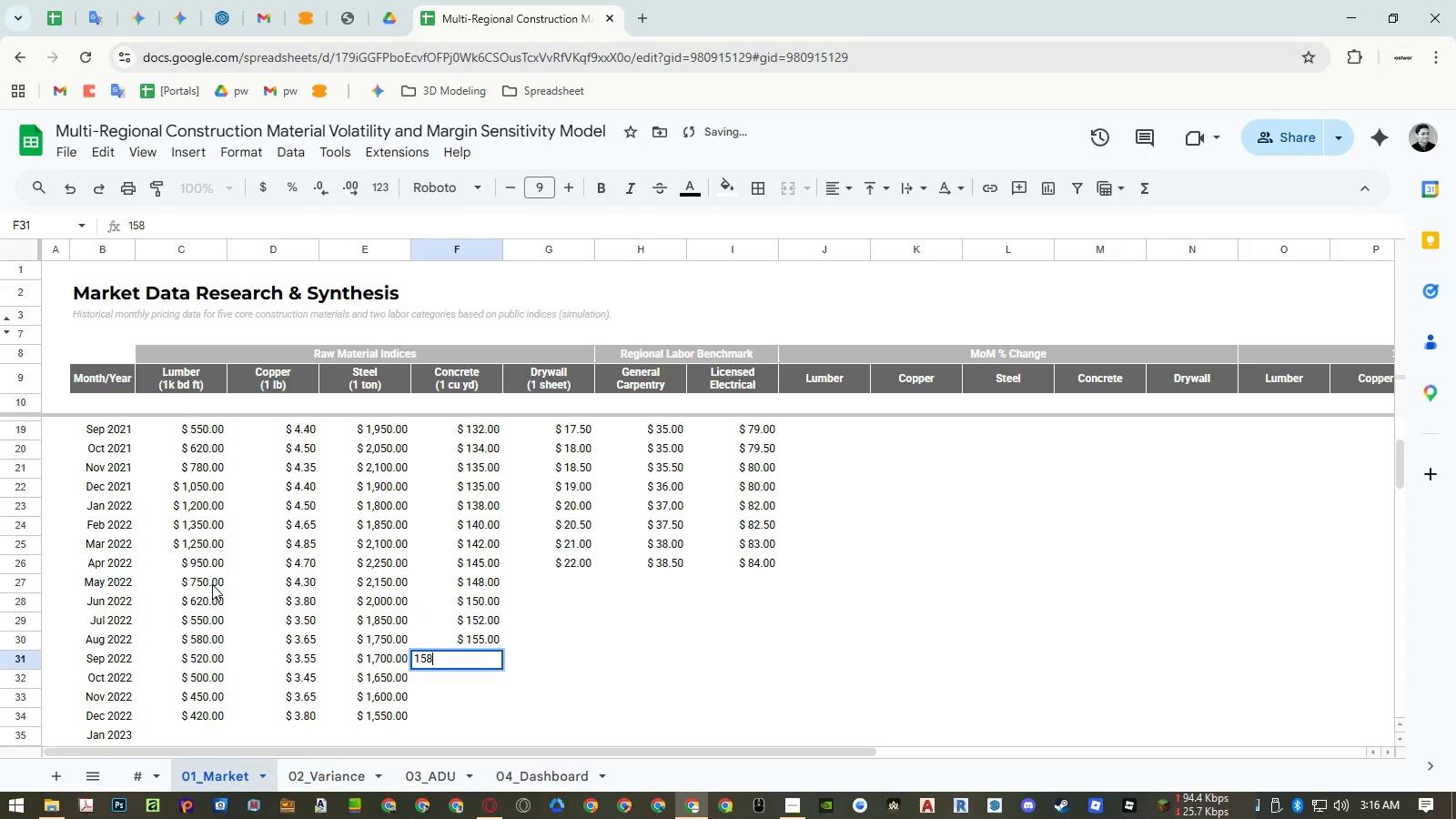 
key(NumpadEnter)
 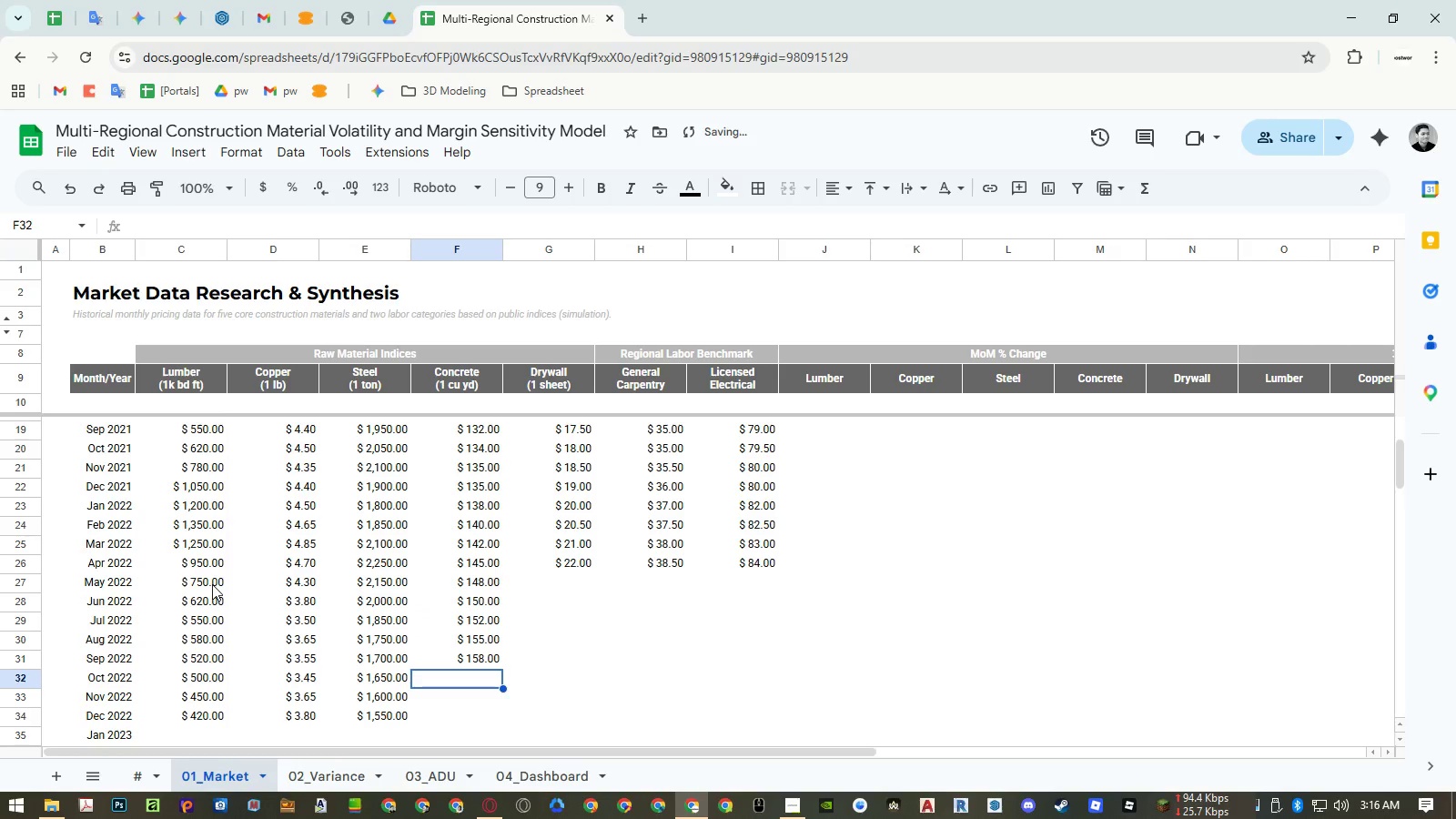 
key(Numpad1)
 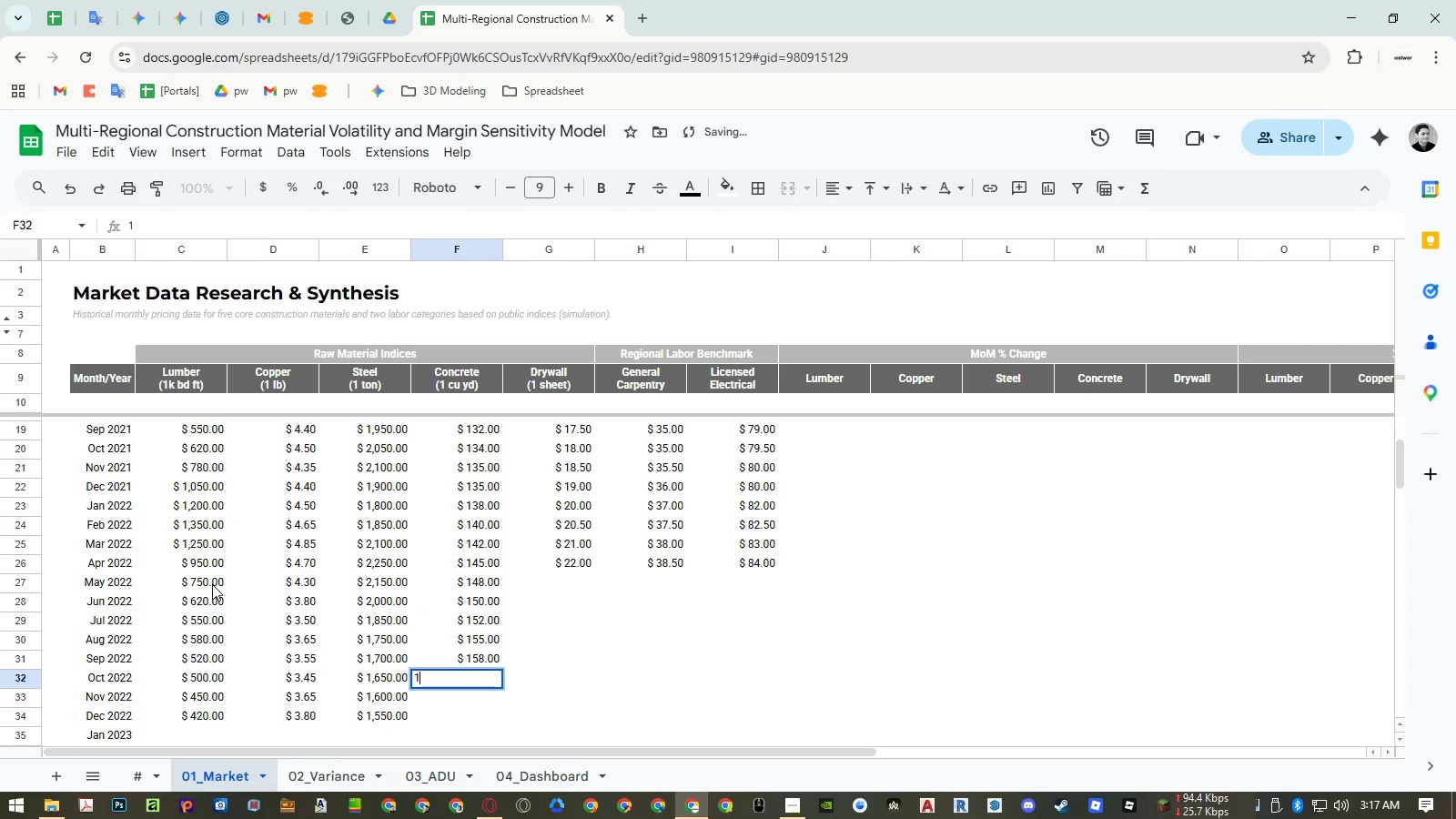 
key(Numpad6)
 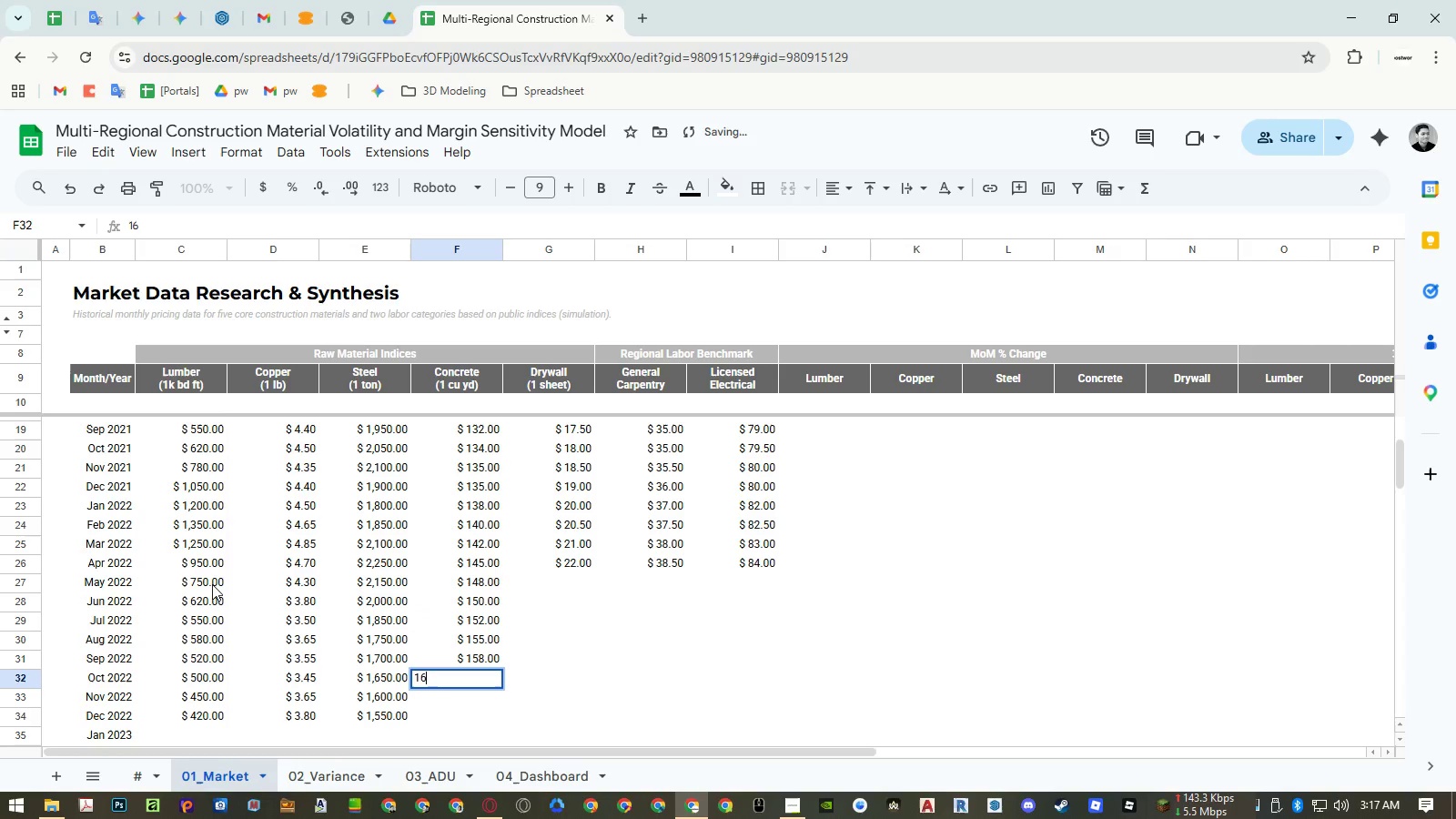 
key(Numpad0)
 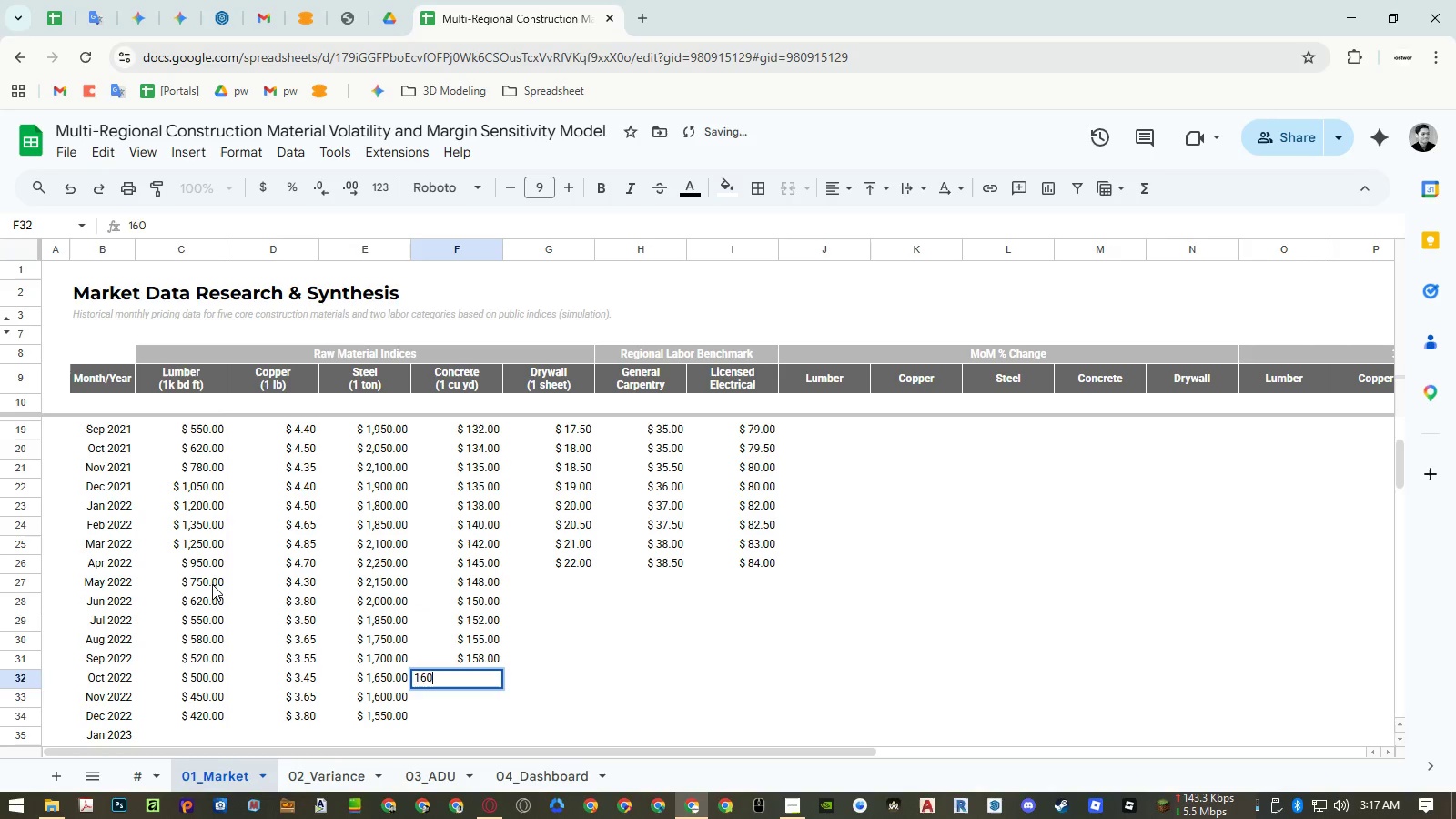 
key(NumpadEnter)
 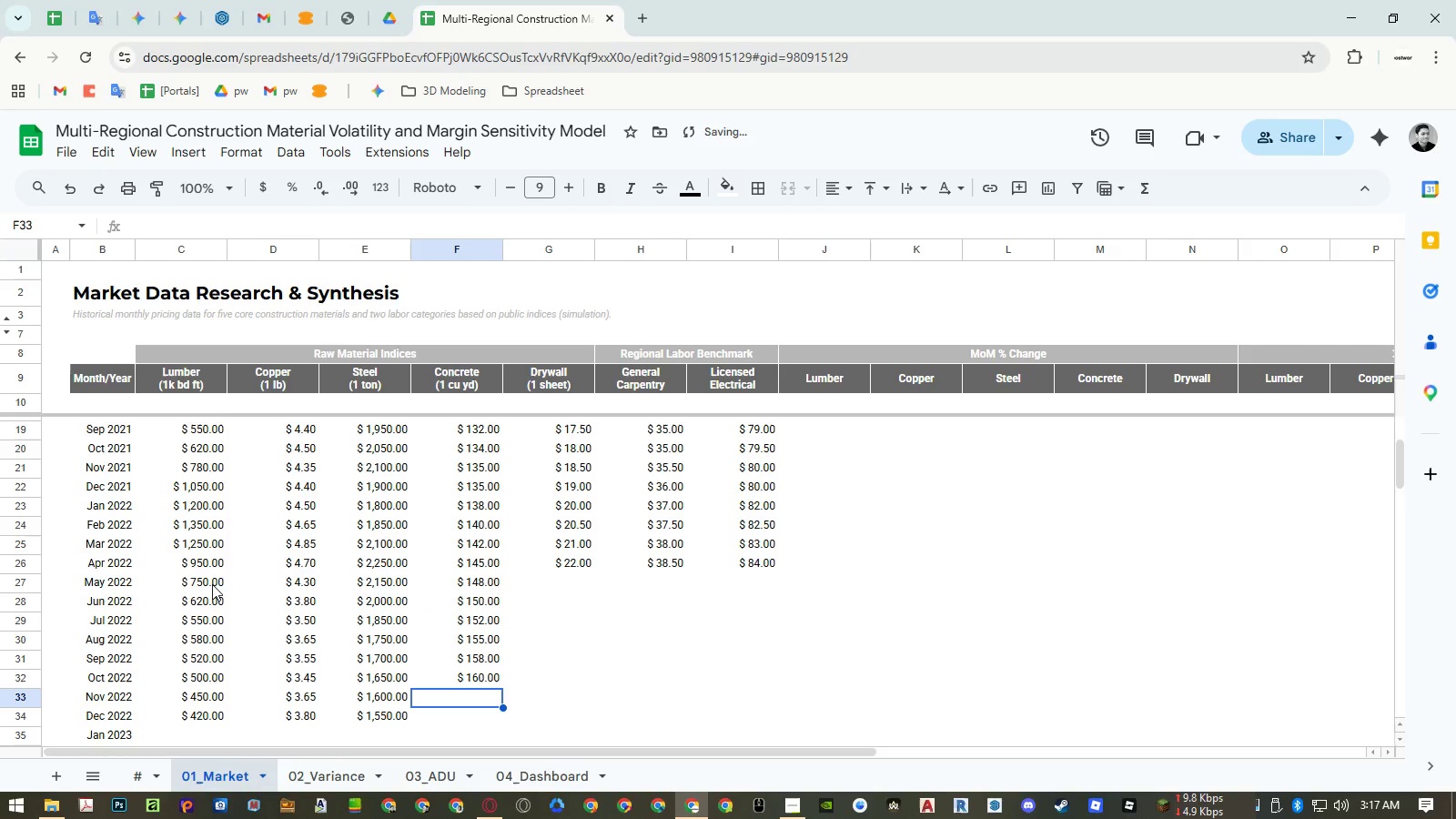 
key(Numpad1)
 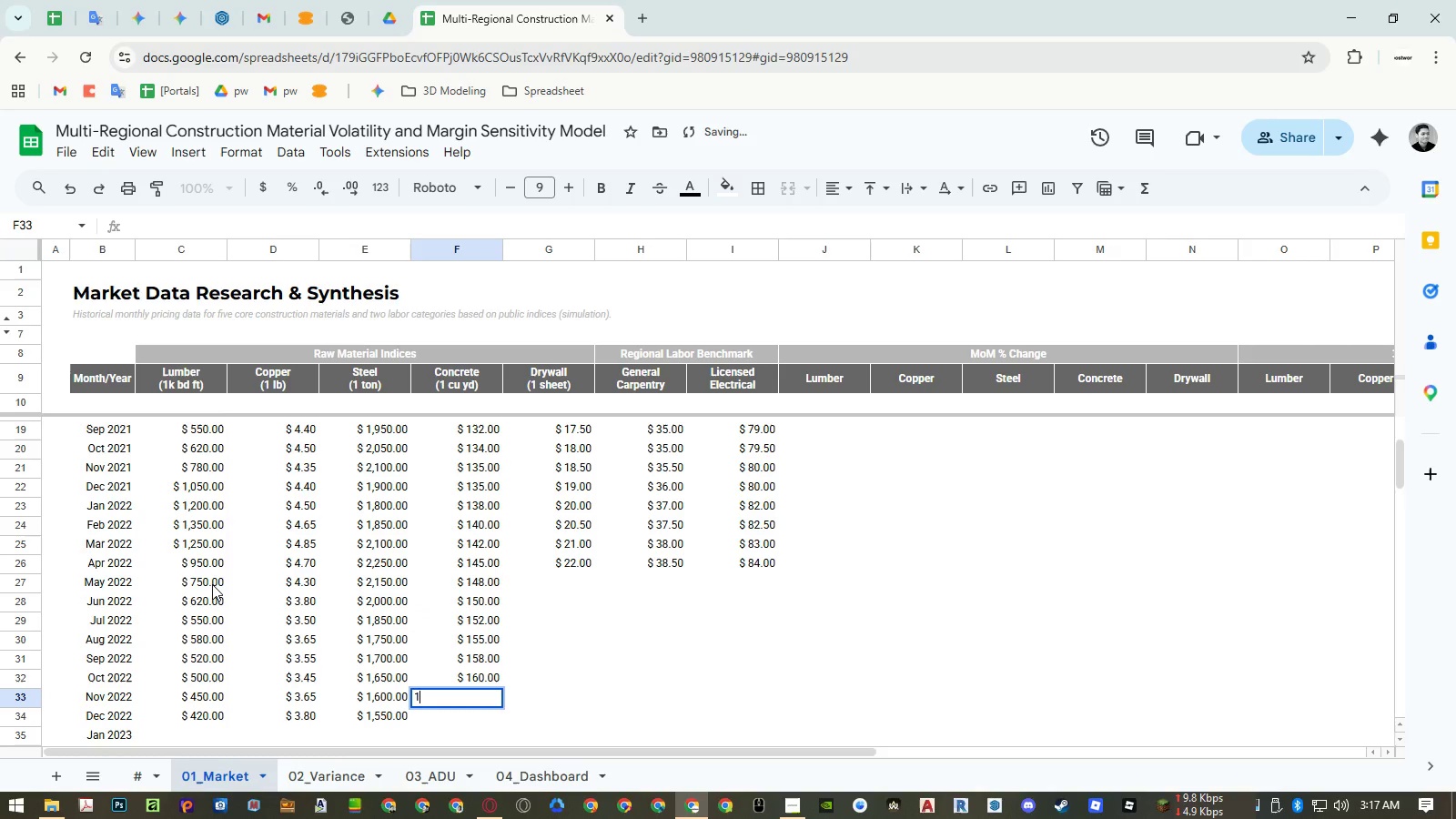 
key(Numpad6)
 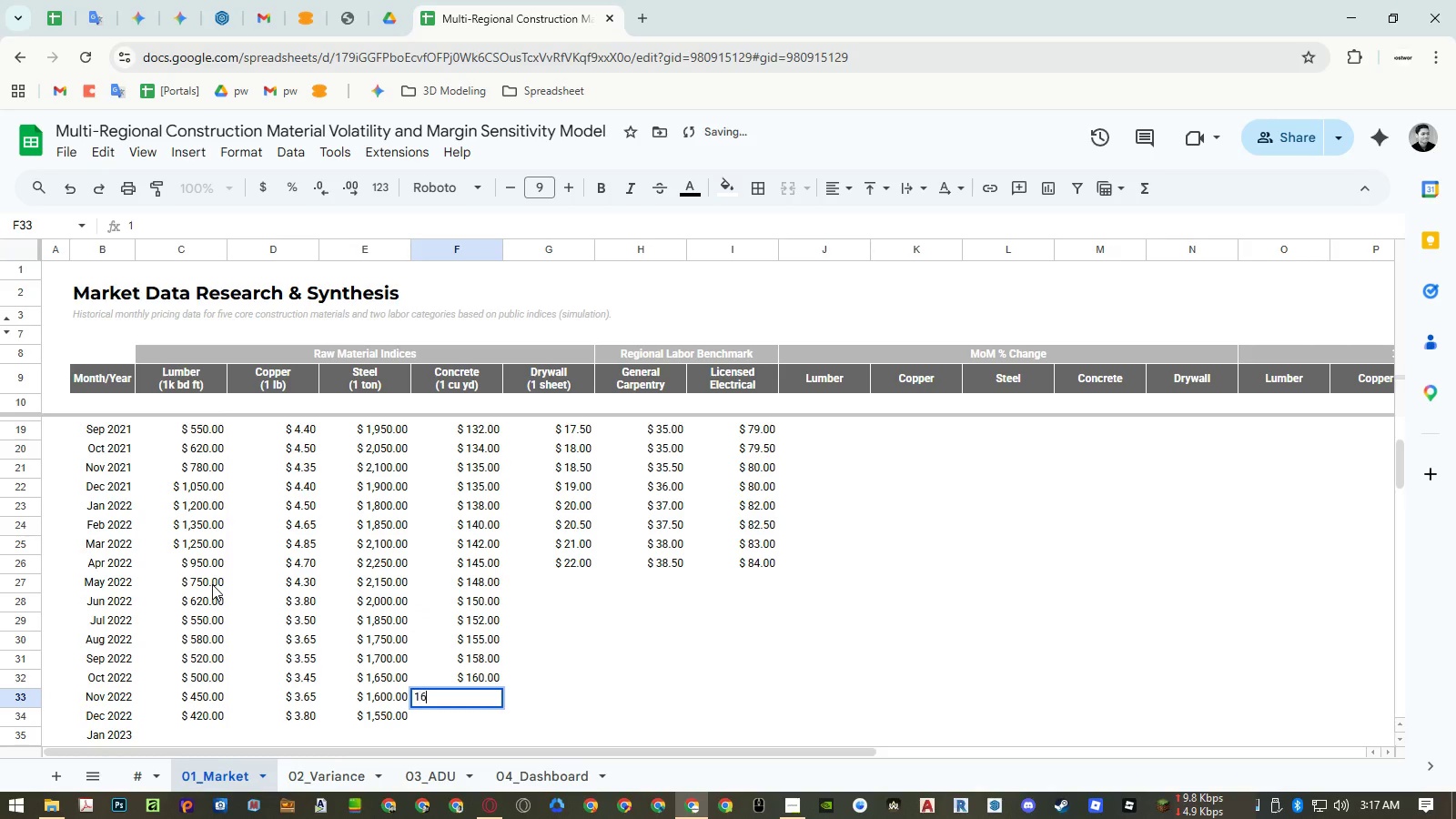 
key(Numpad2)
 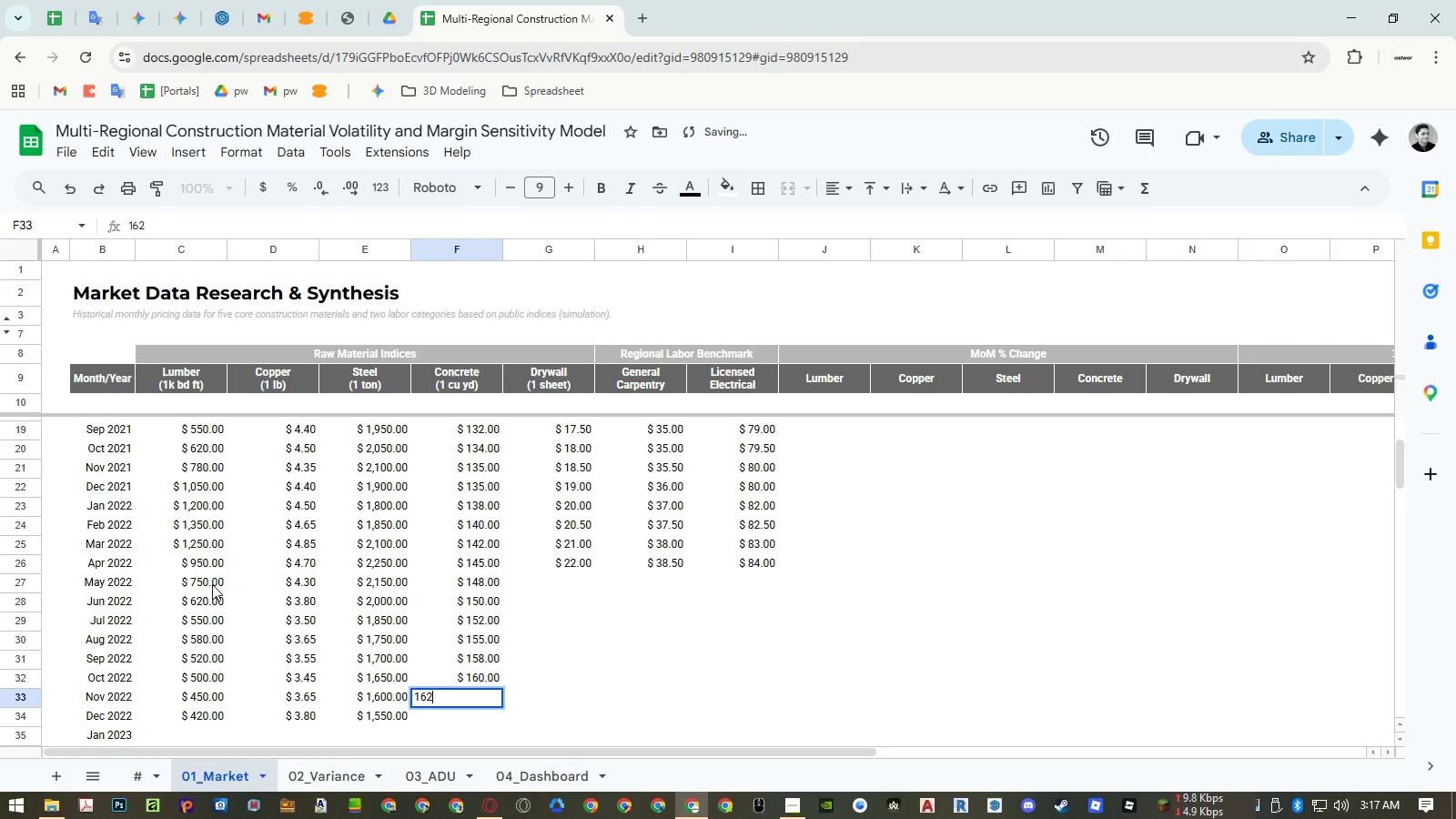 
key(NumpadEnter)
 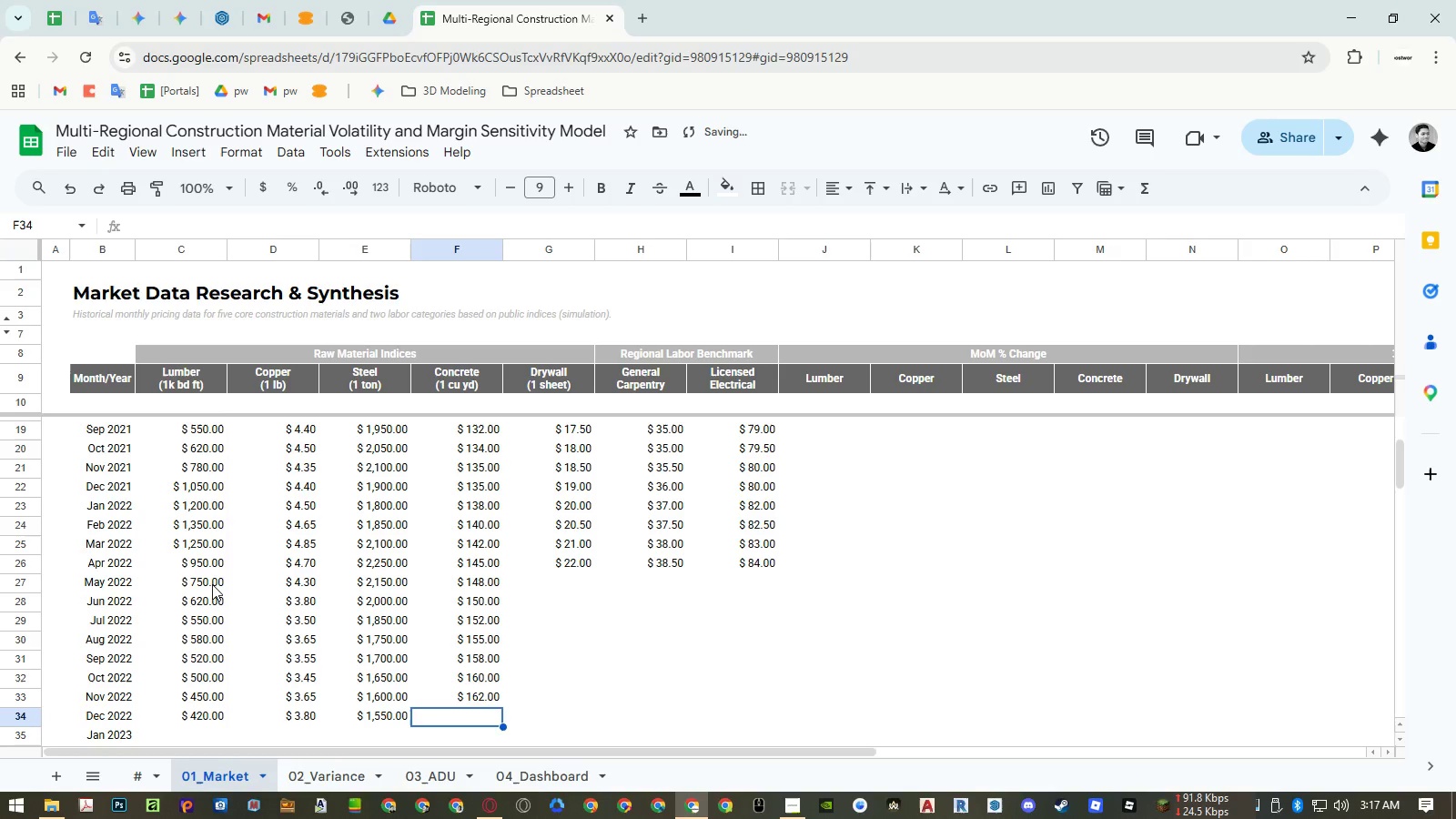 
key(Numpad1)
 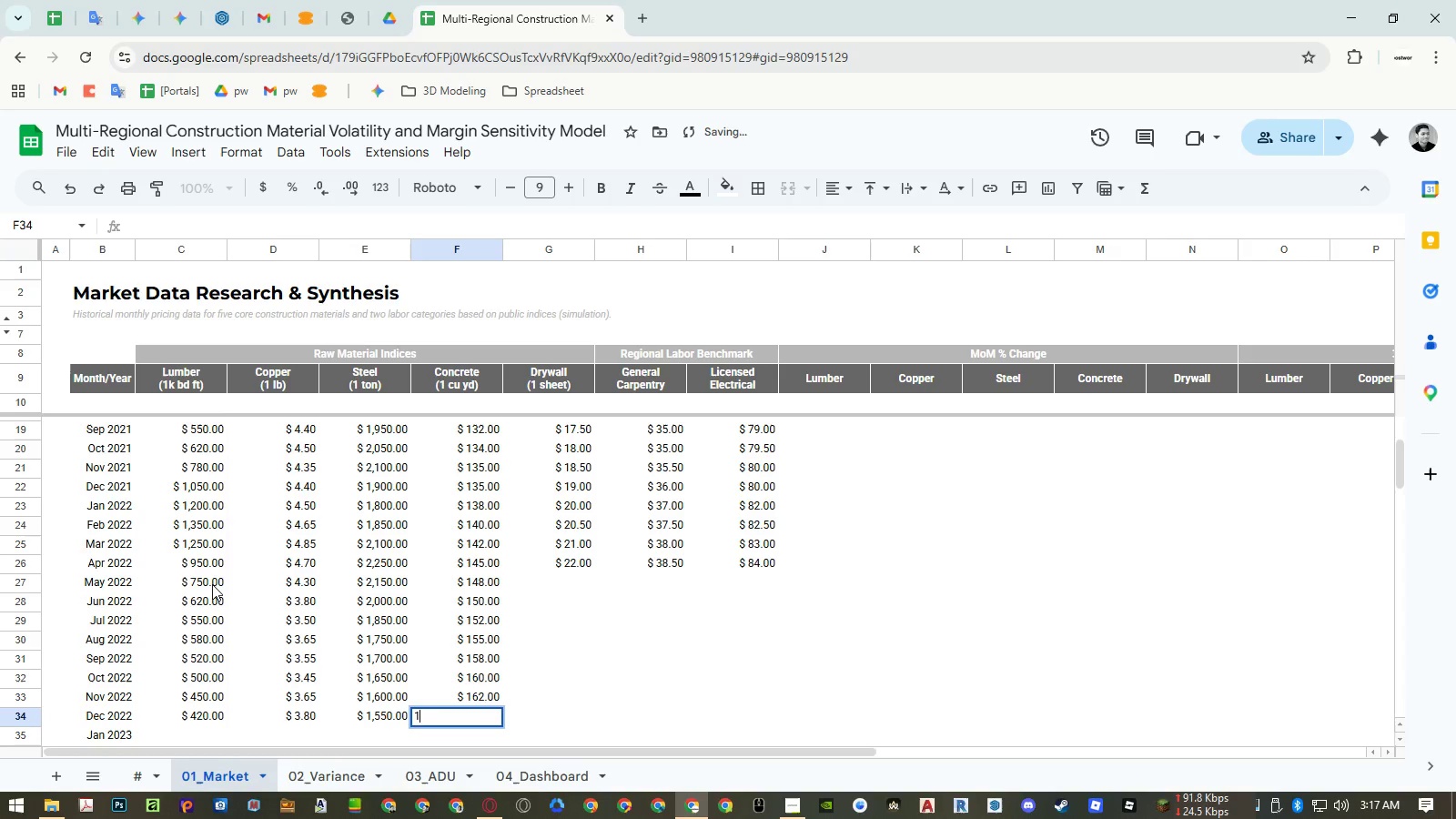 
key(Numpad6)
 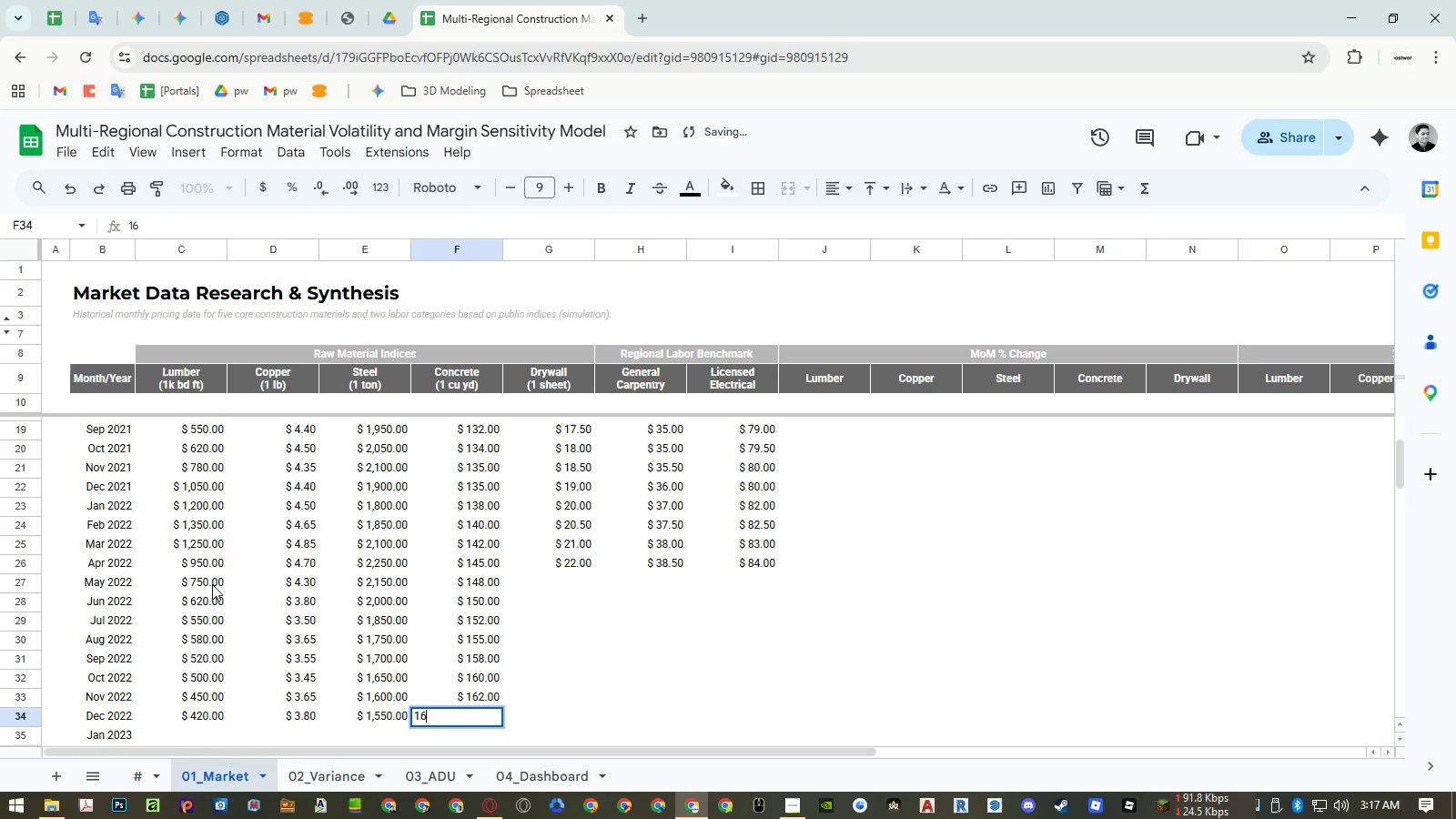 
key(Numpad5)
 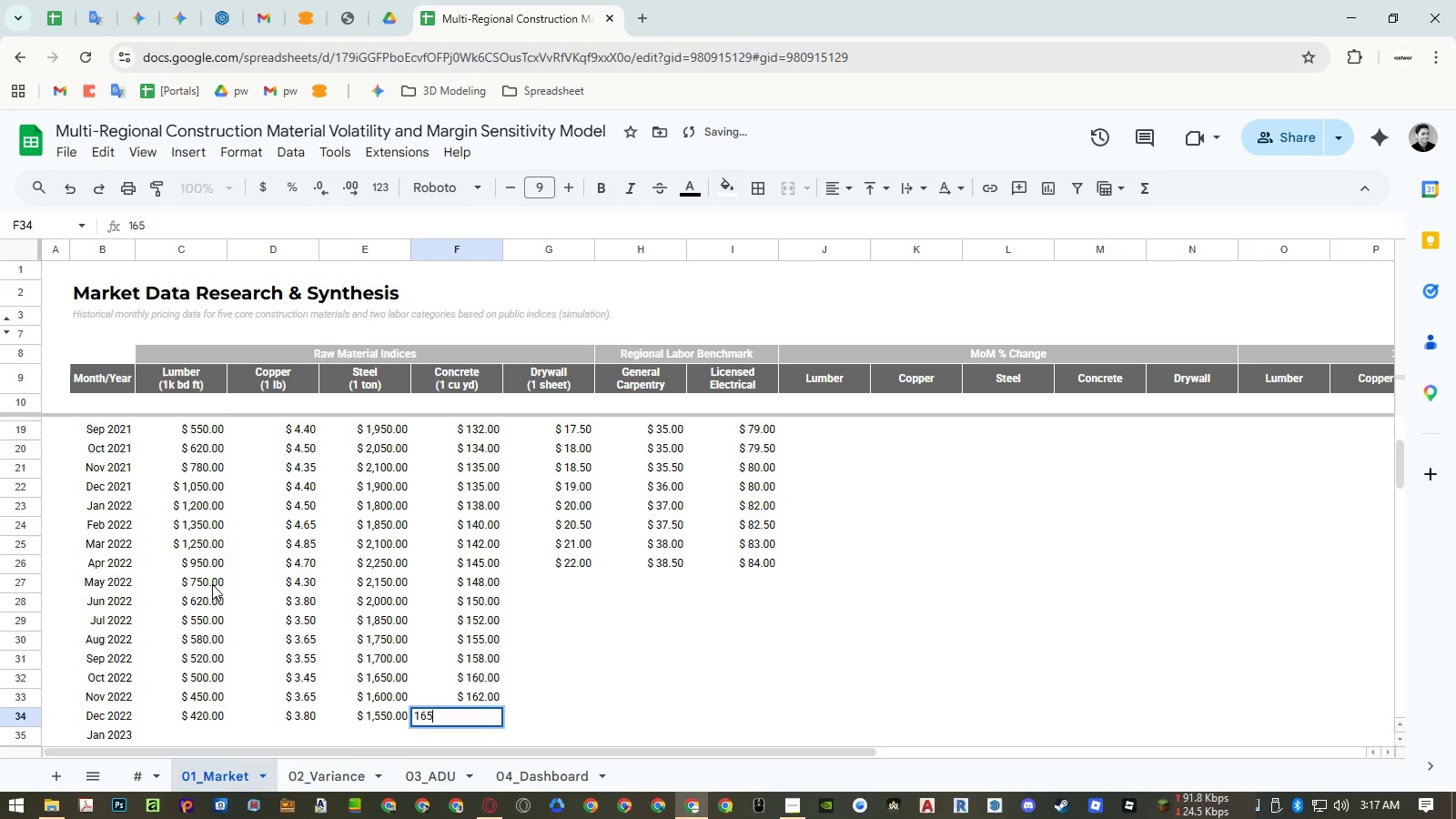 
key(NumpadEnter)
 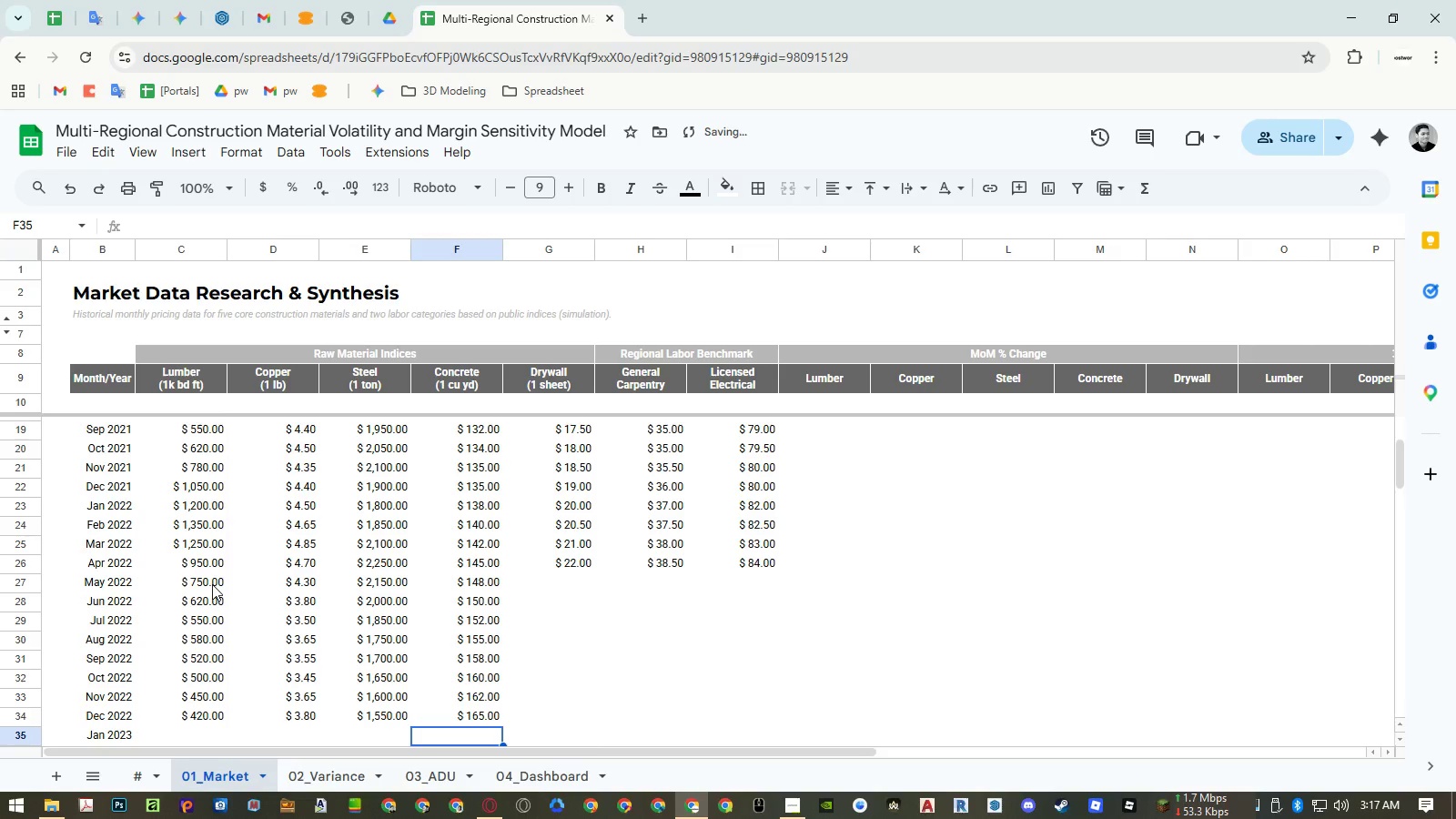 
key(ArrowRight)
 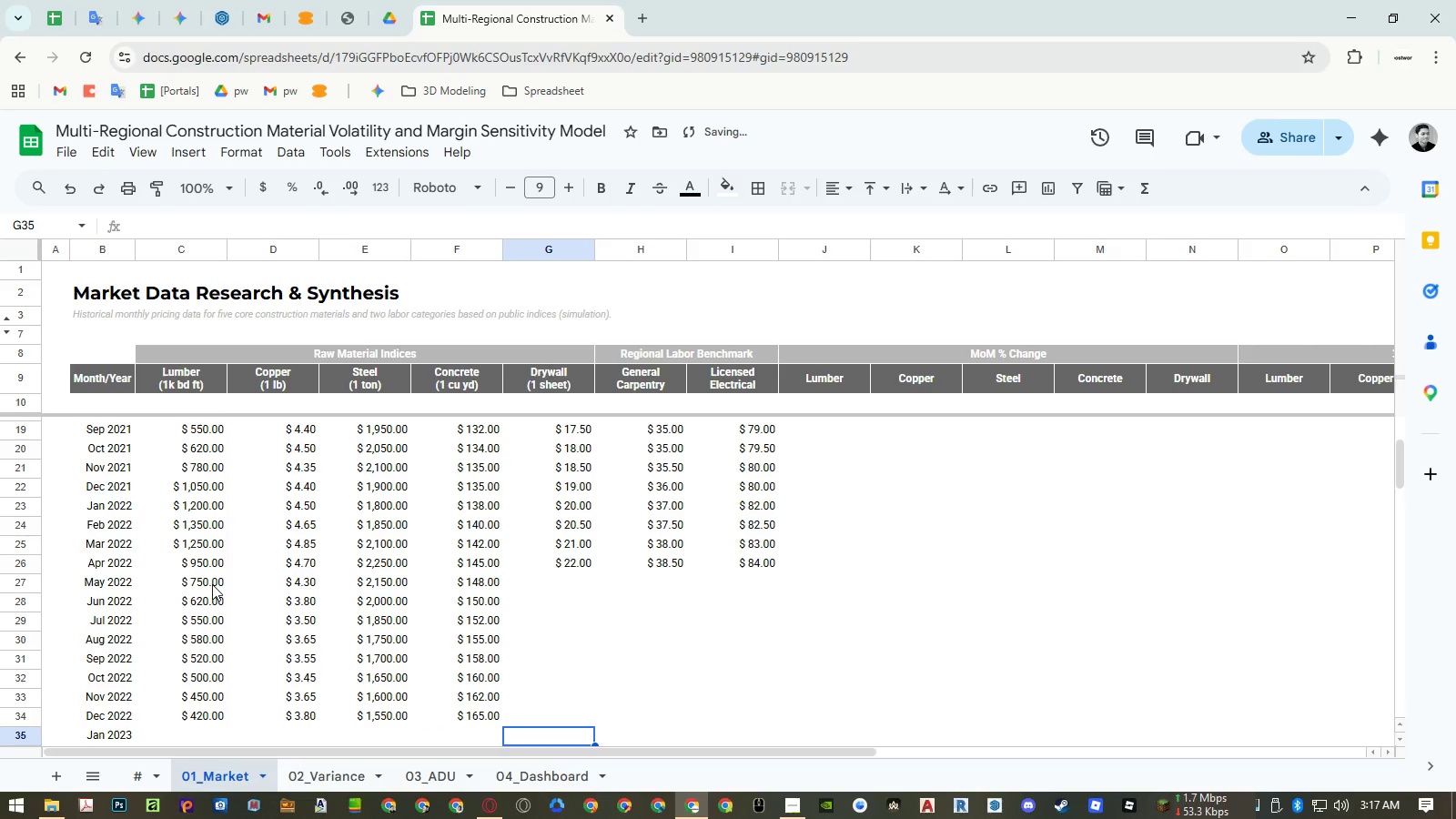 
key(Control+ControlRight)
 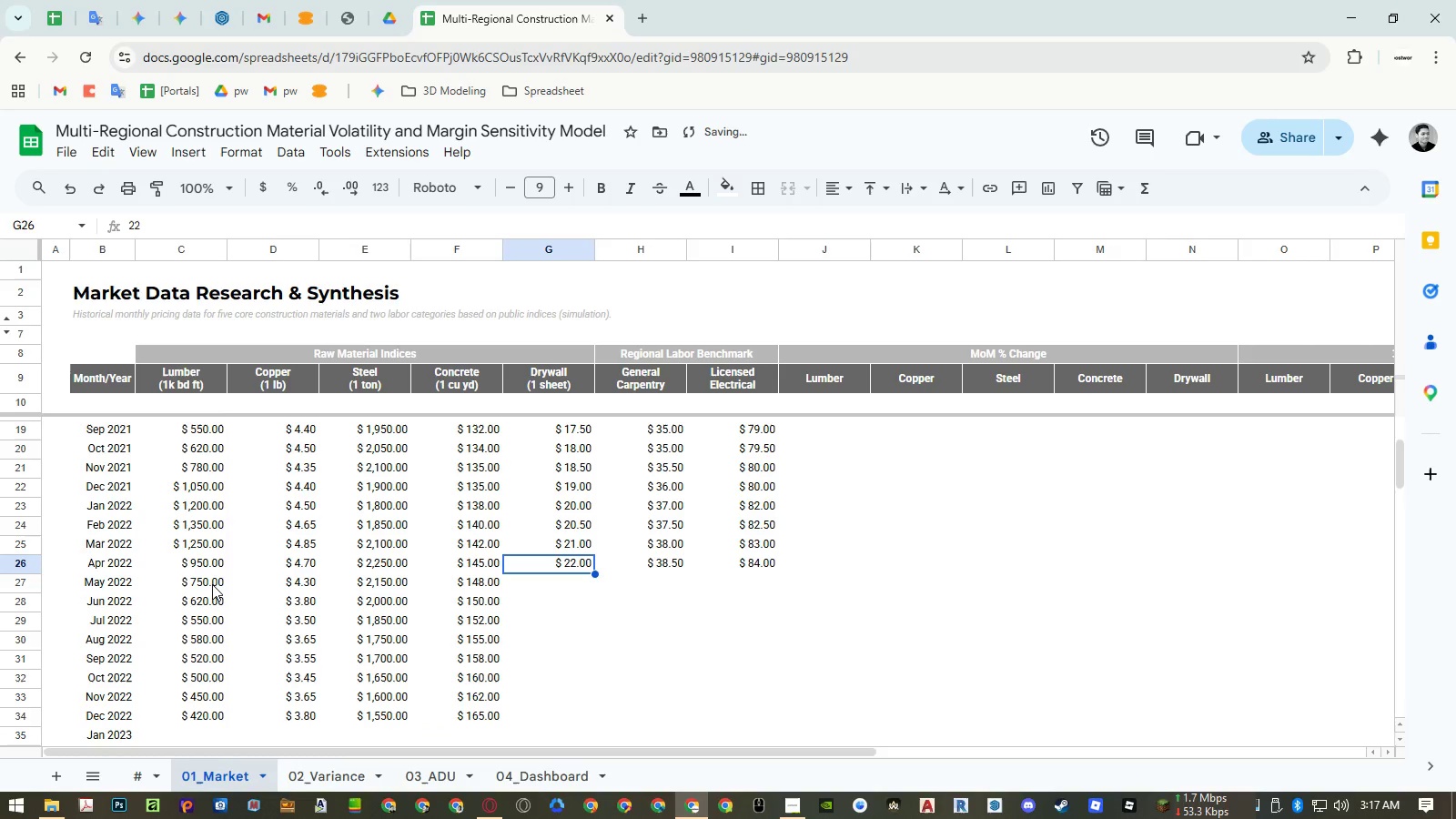 
key(Control+ArrowUp)
 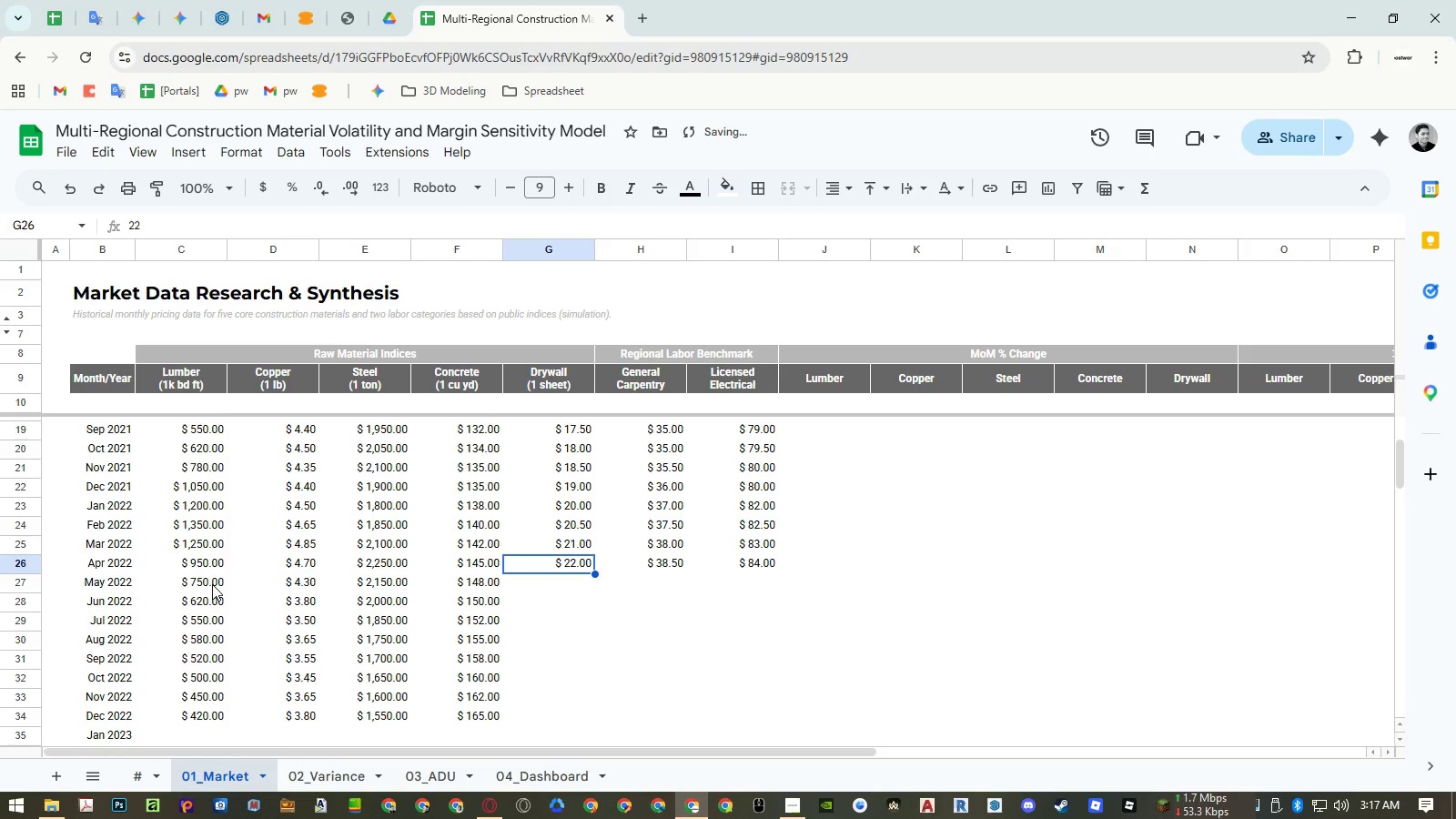 
key(ArrowDown)
 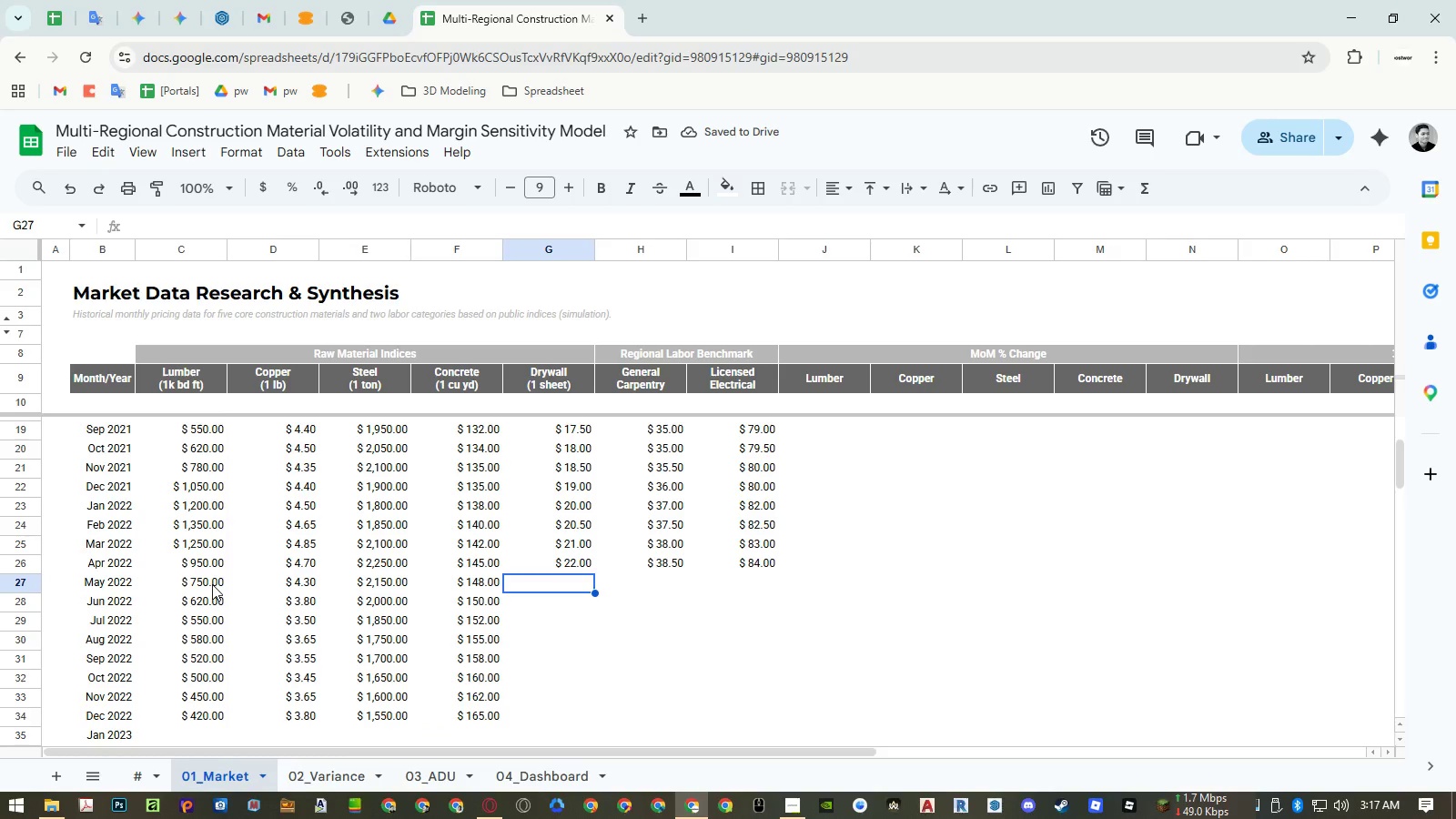 
key(Numpad2)
 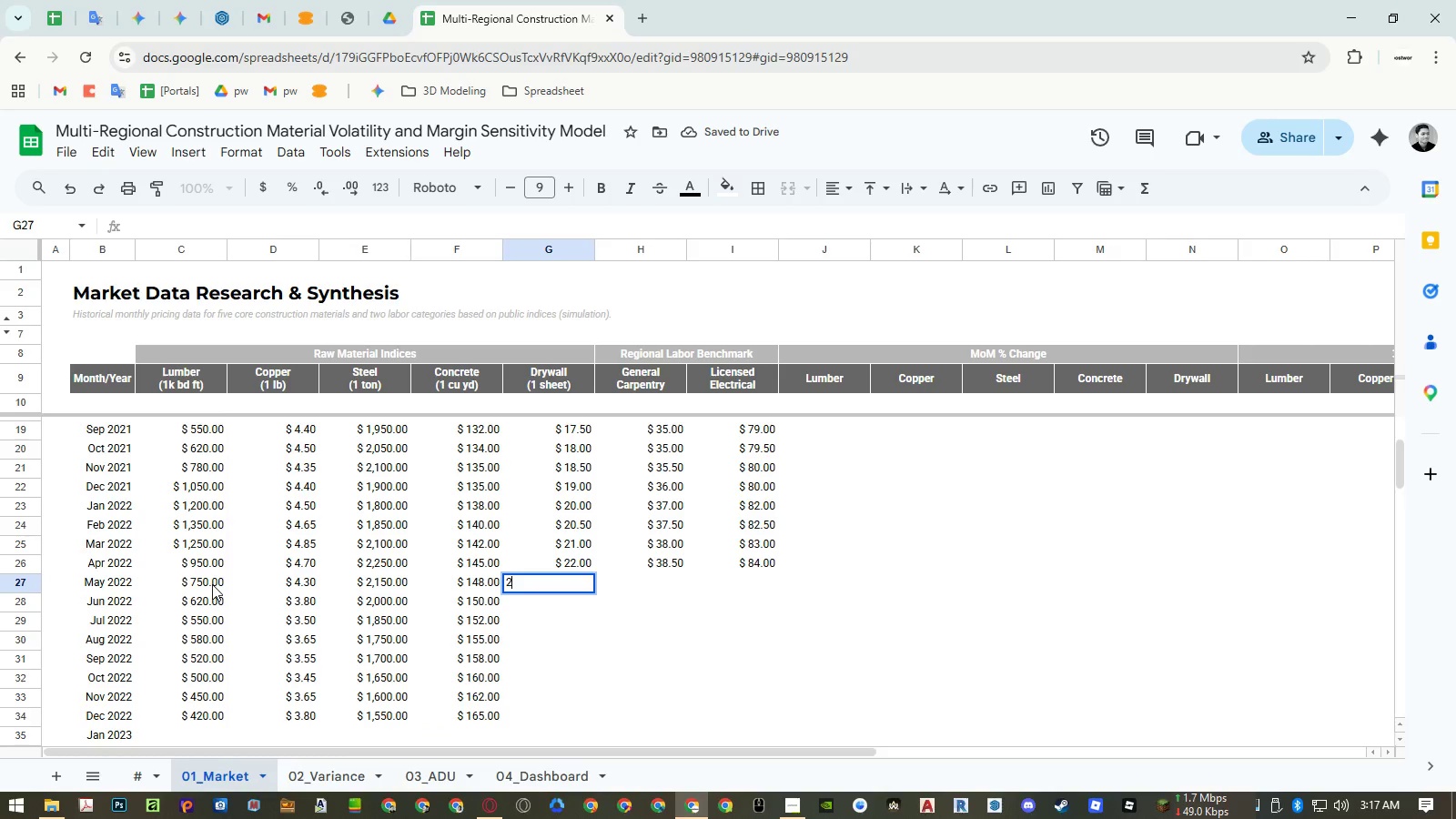 
key(Numpad2)
 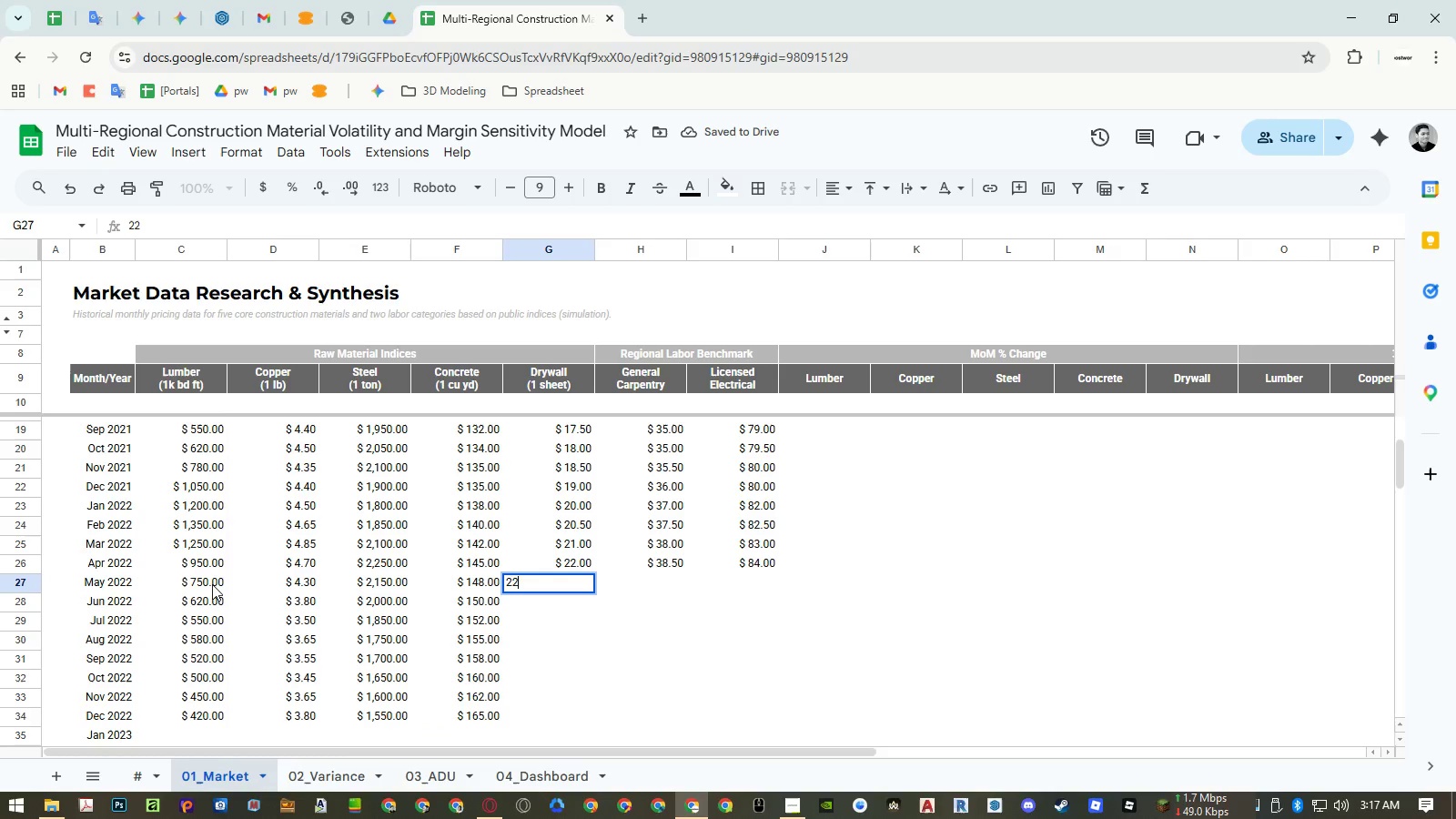 
key(NumpadDecimal)
 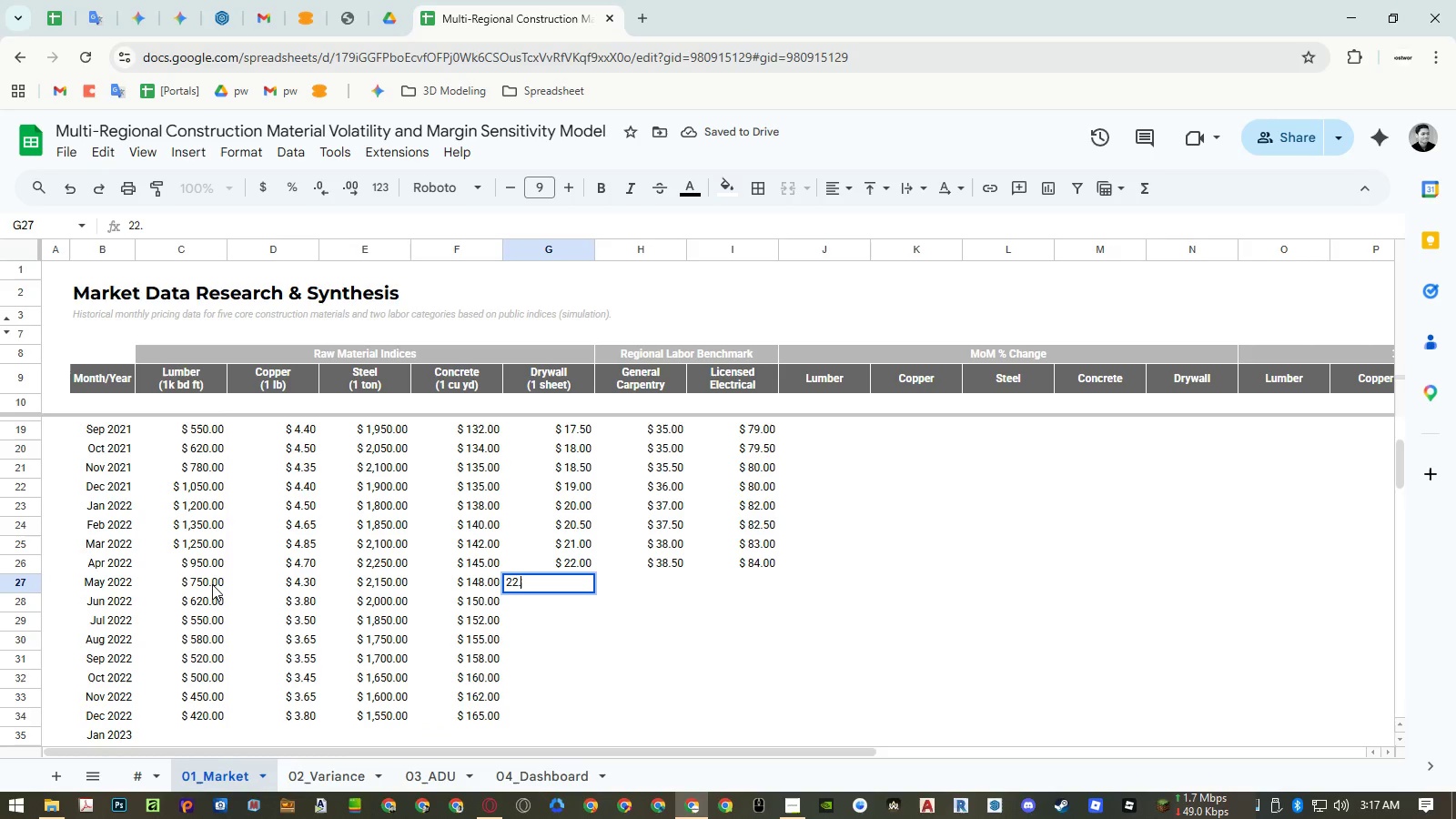 
key(Numpad5)
 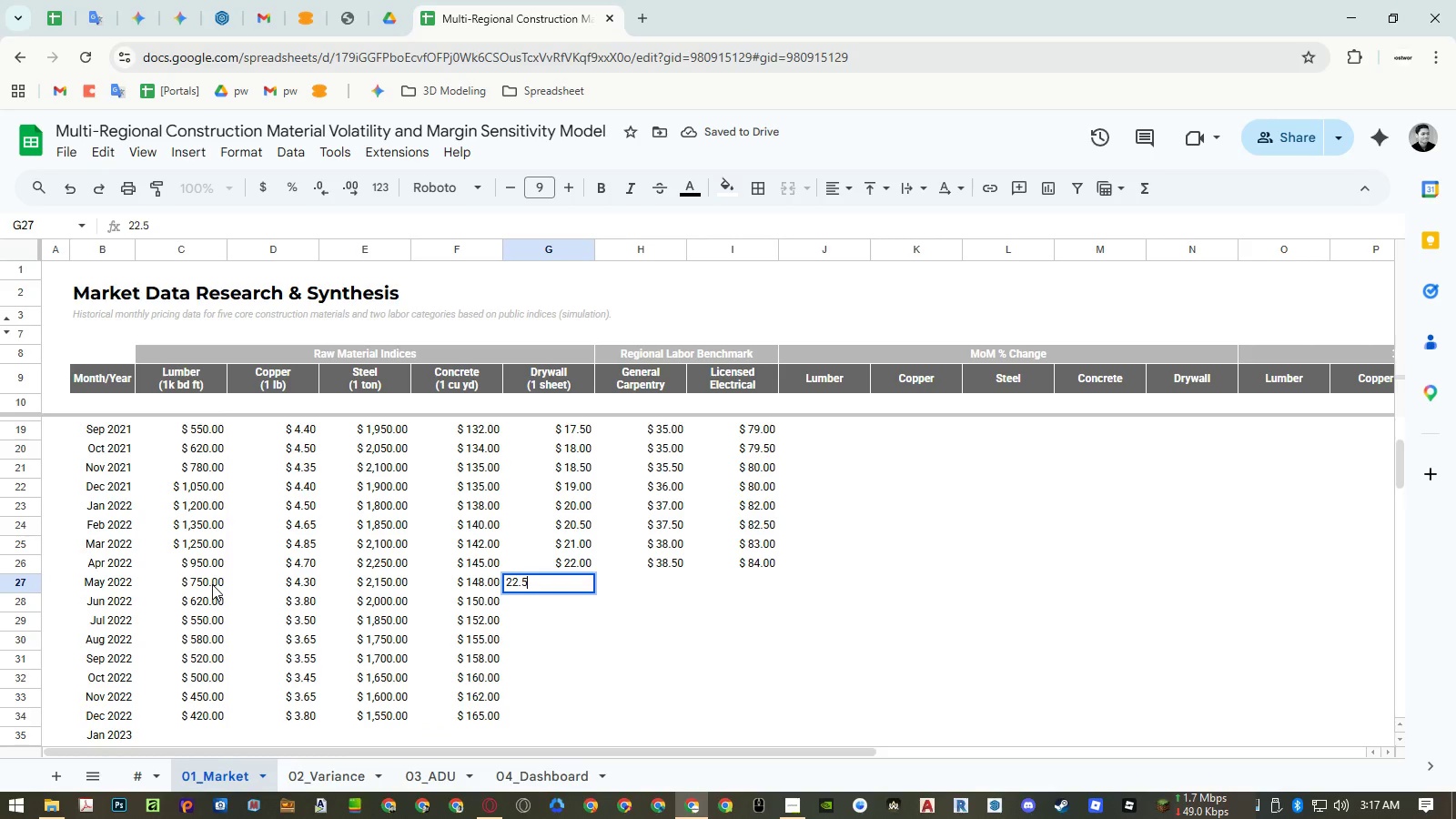 
key(NumpadEnter)
 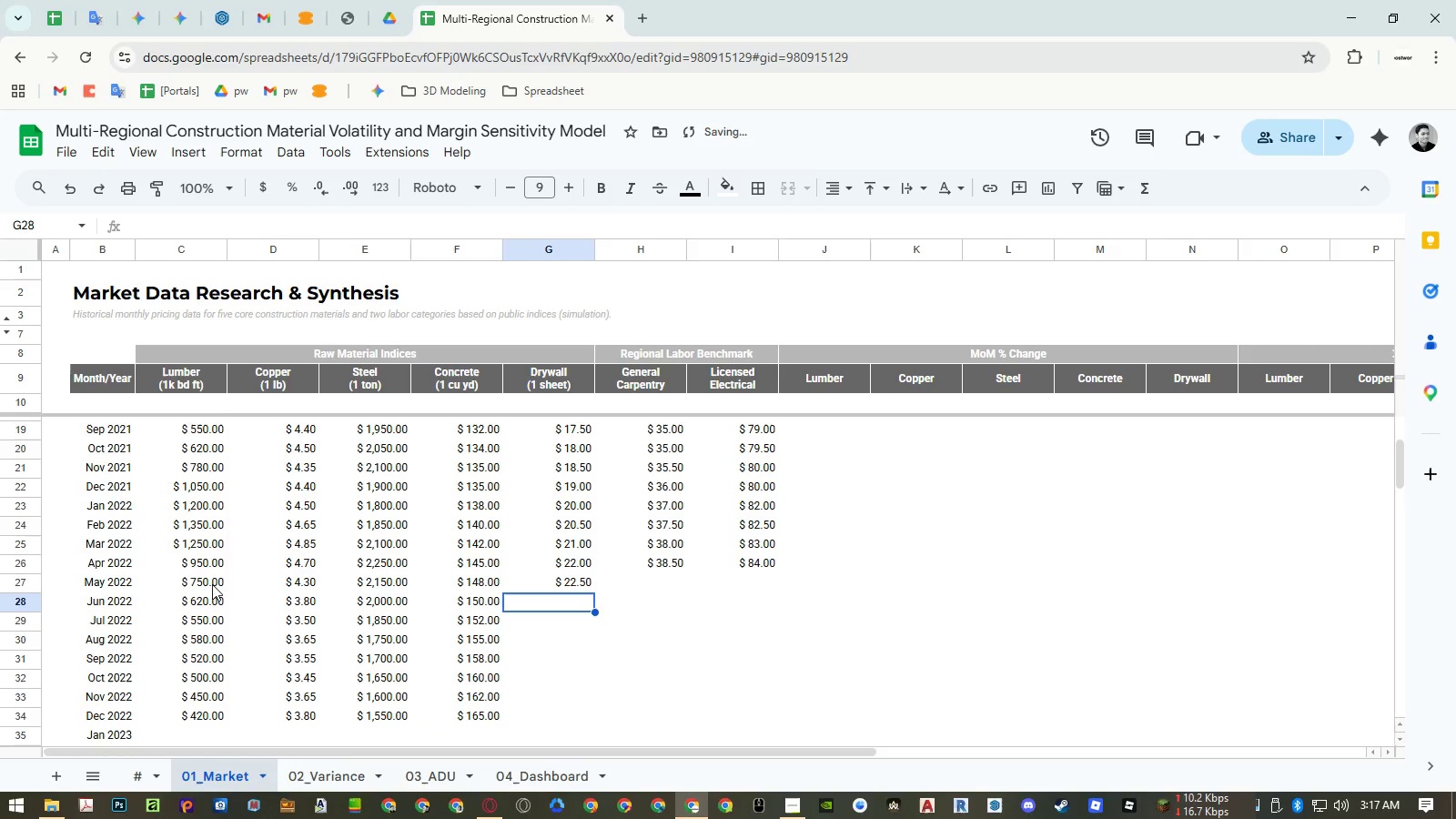 
key(Numpad2)
 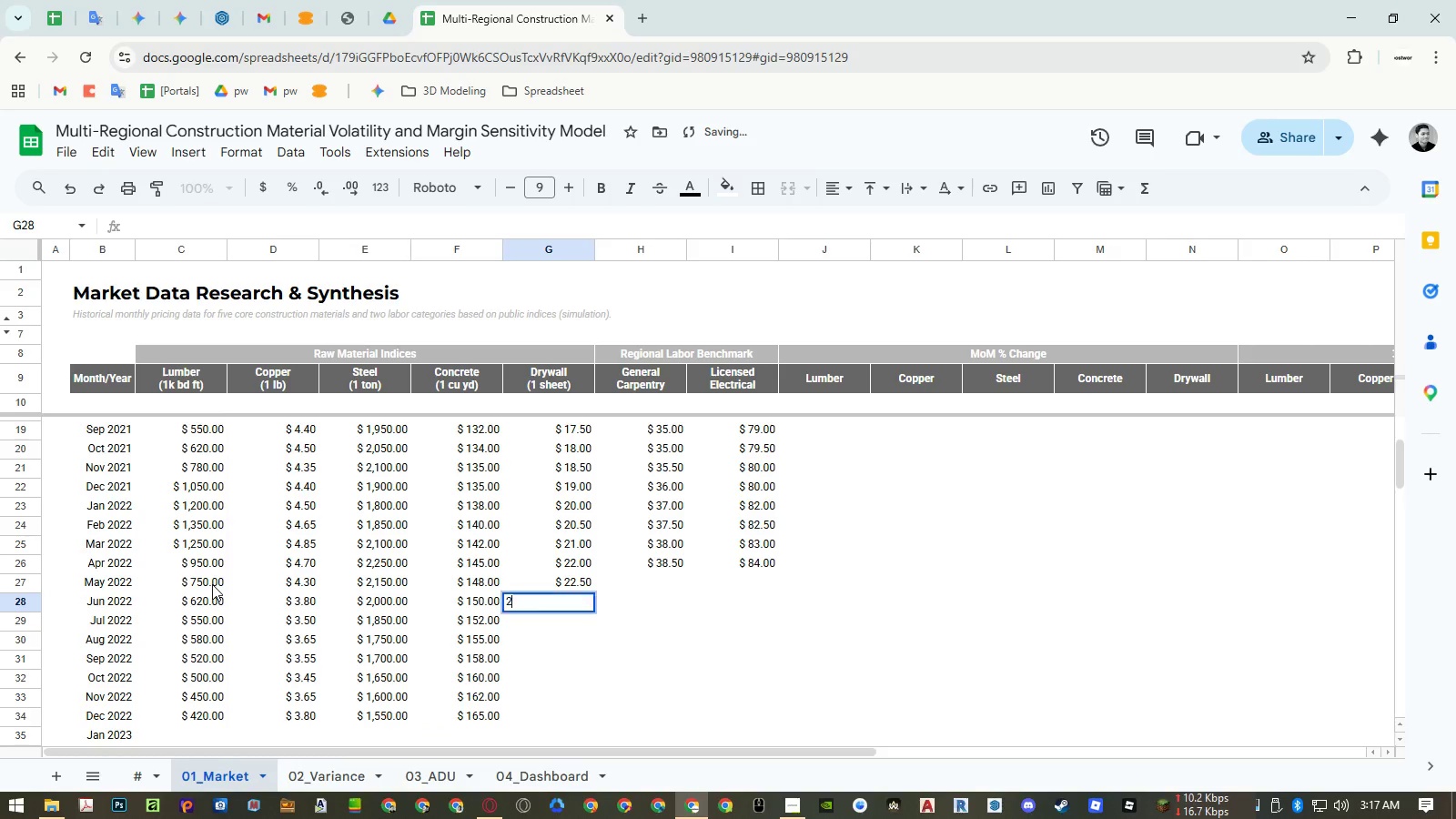 
key(Numpad3)
 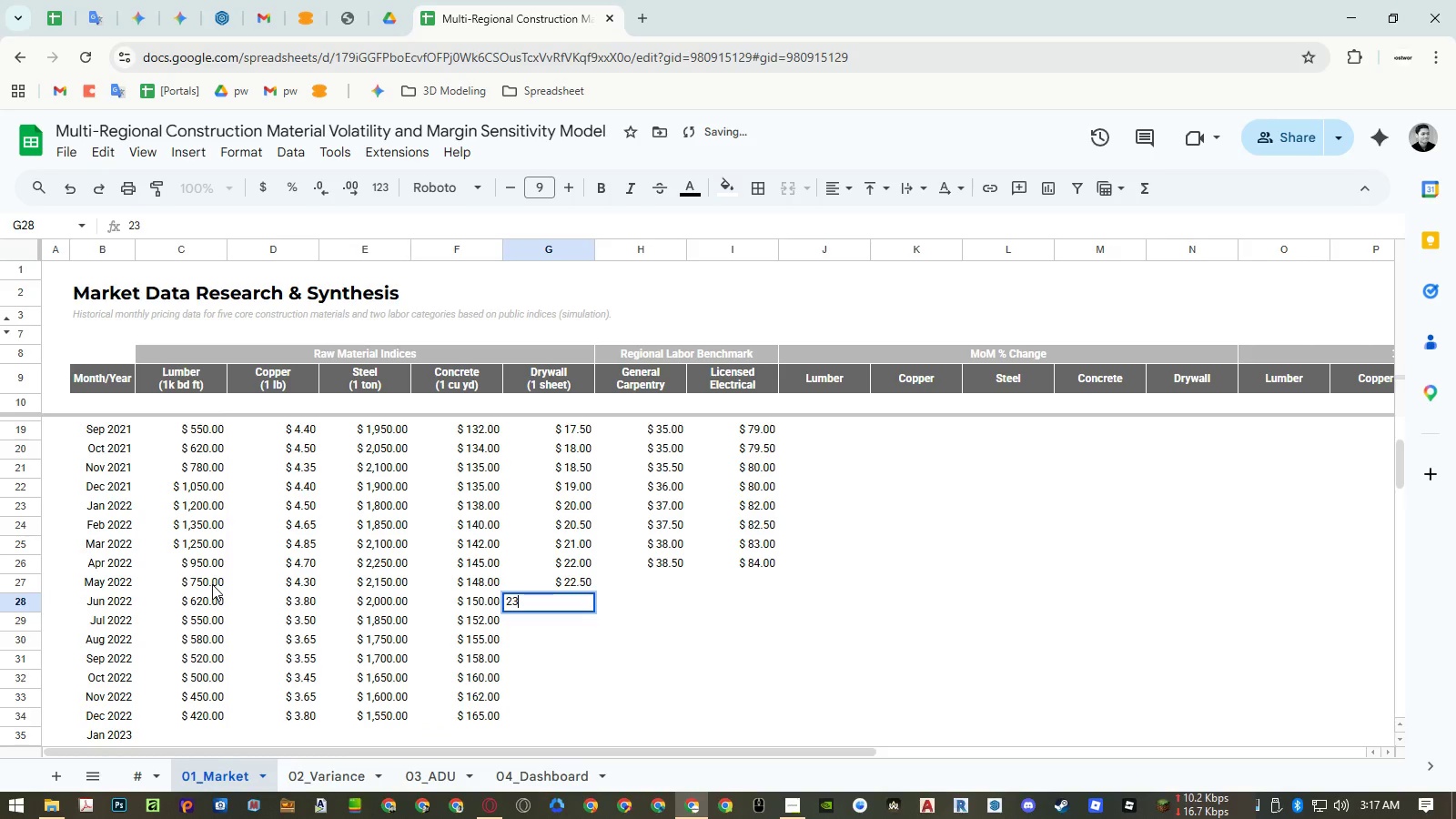 
key(NumpadEnter)
 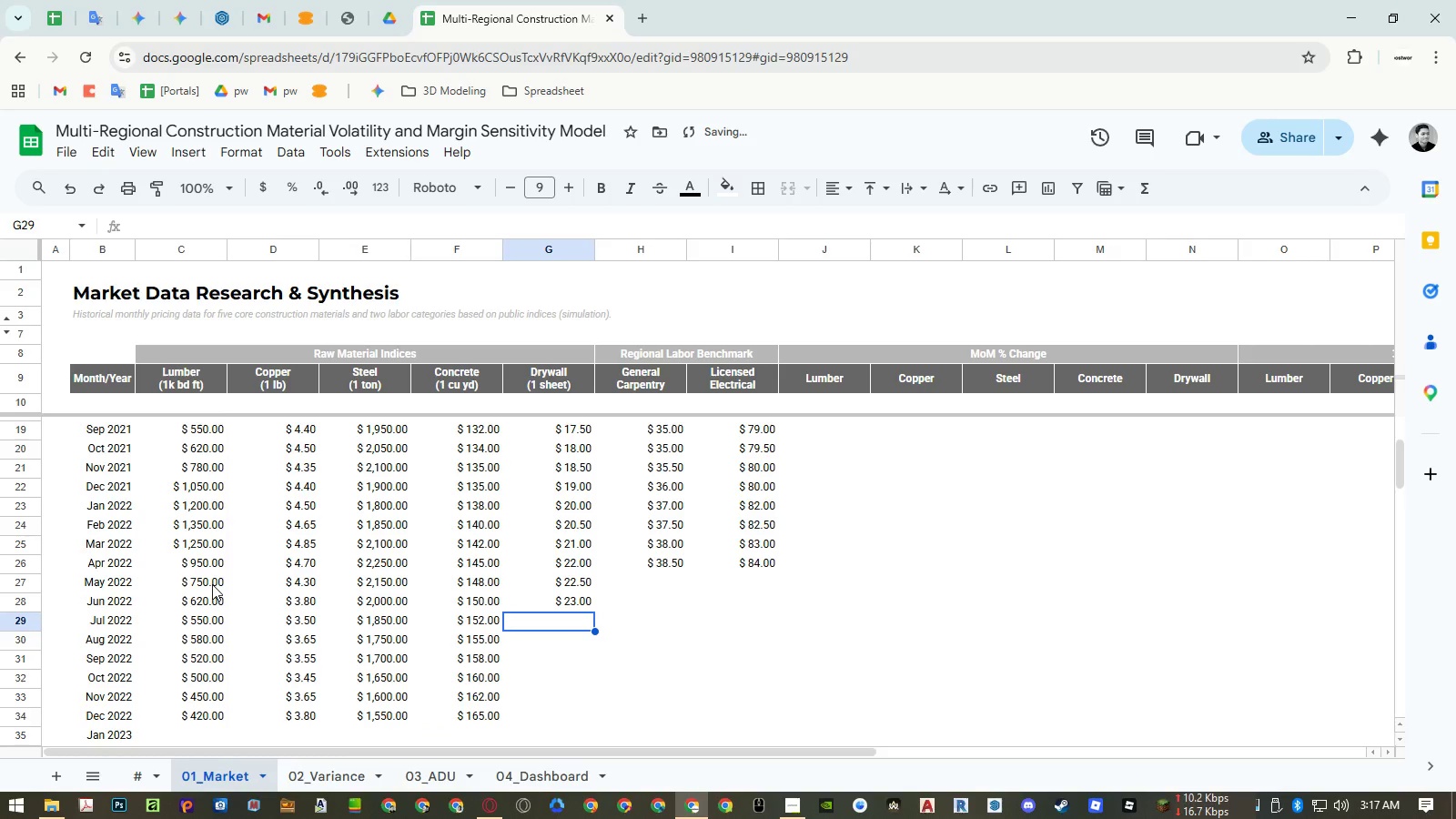 
key(Numpad2)
 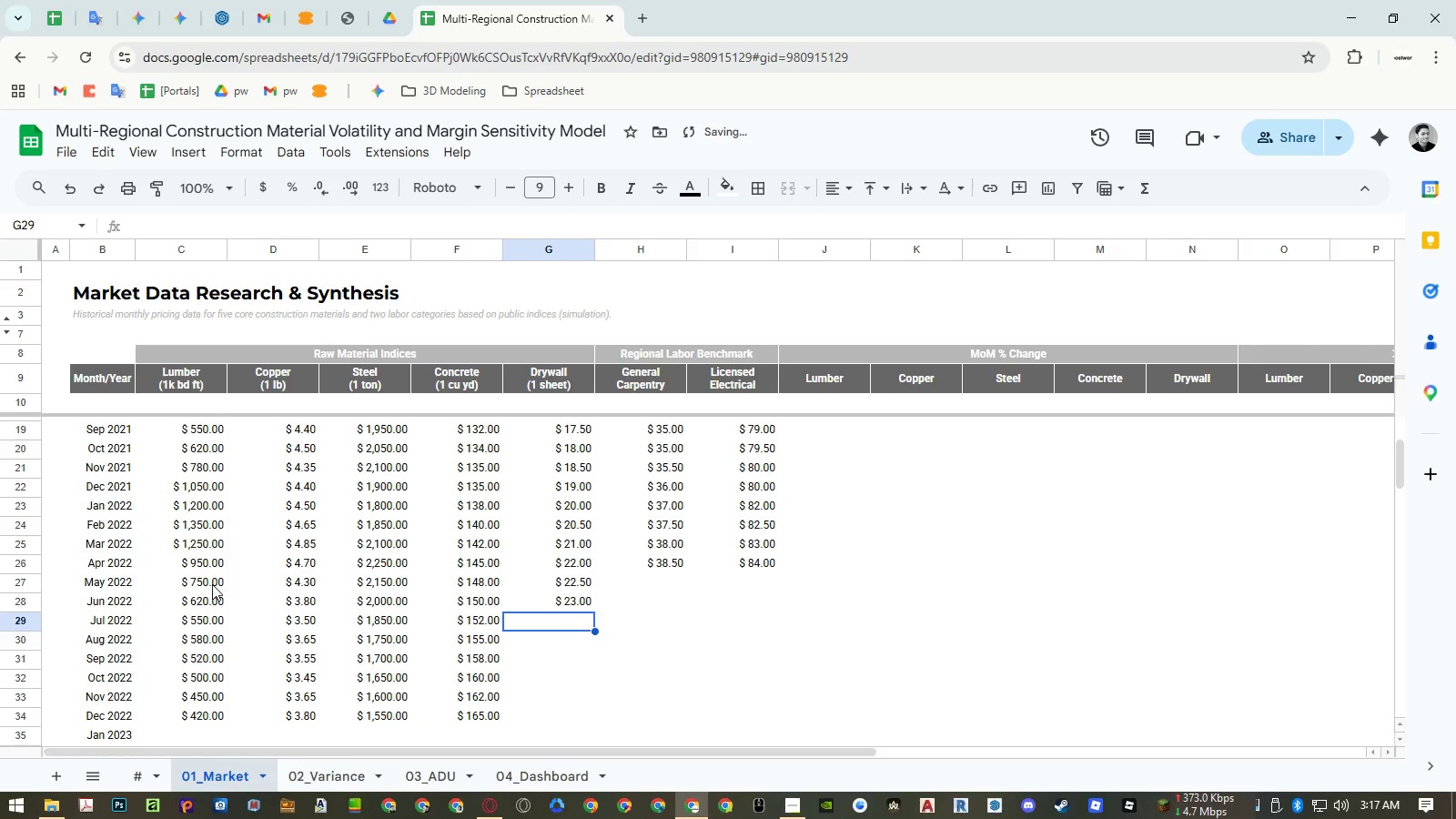 
key(Numpad3)
 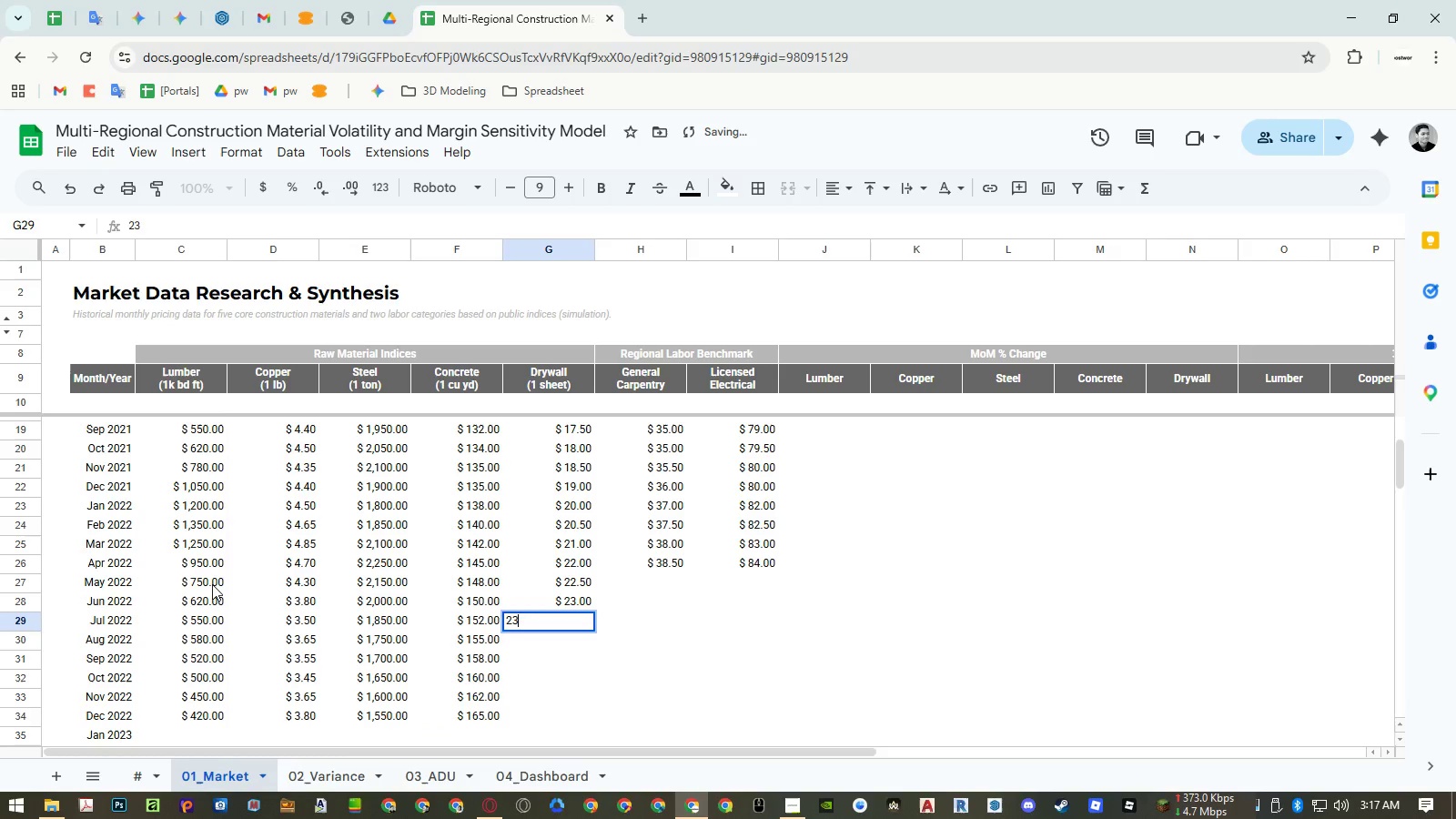 
key(NumpadEnter)
 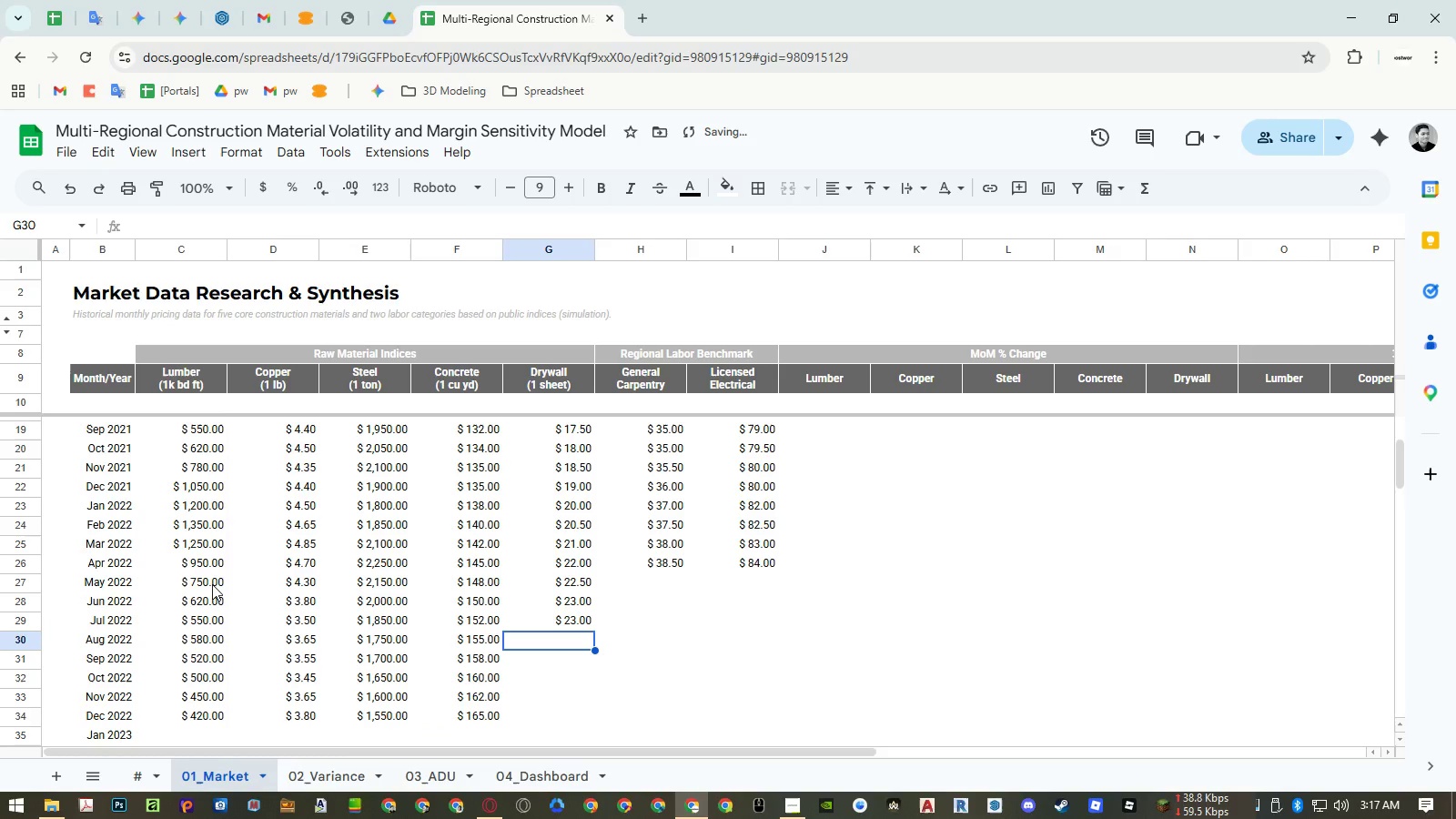 
key(Numpad2)
 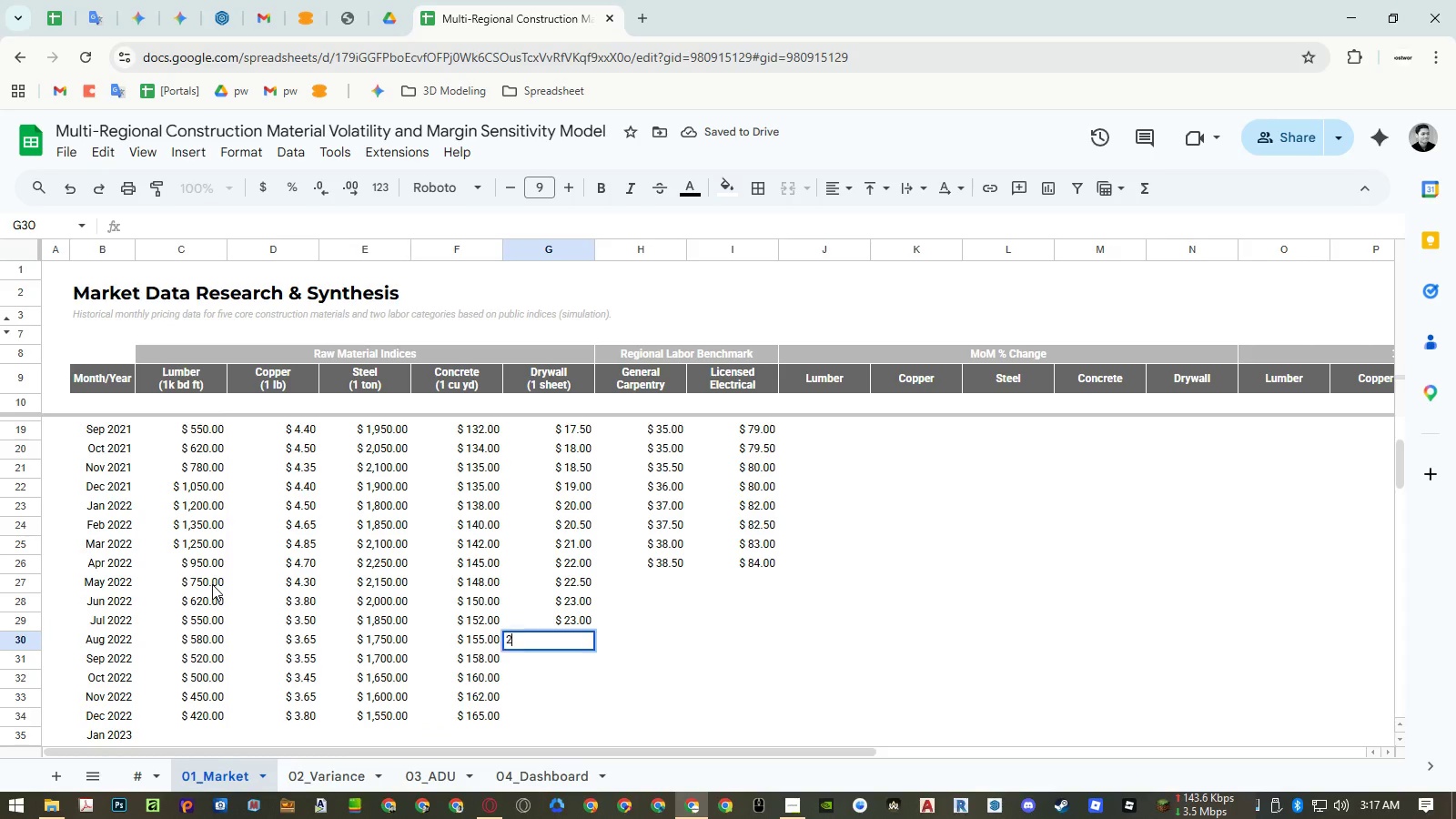 
key(Numpad3)
 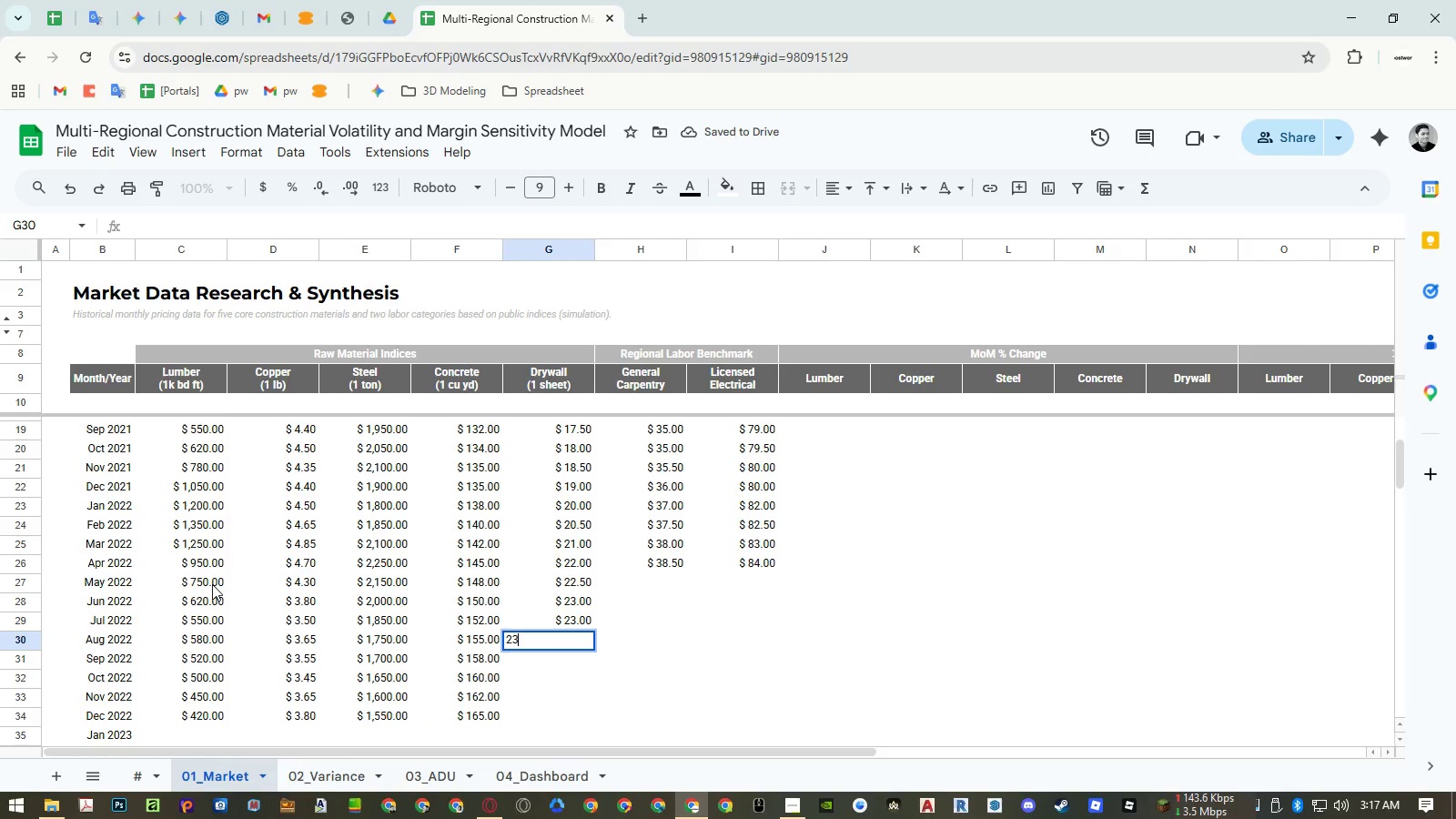 
key(NumpadDecimal)
 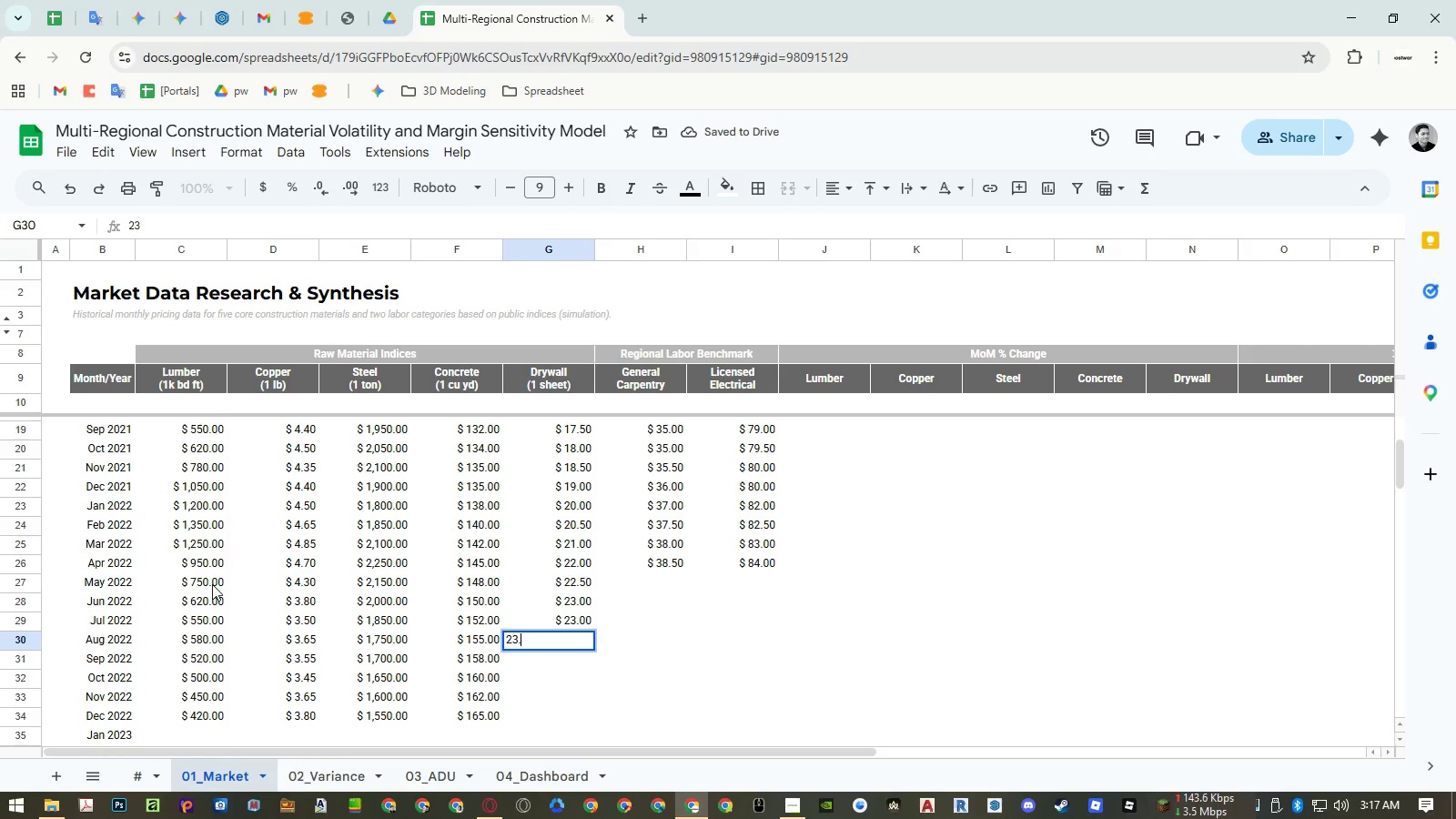 
key(Numpad5)
 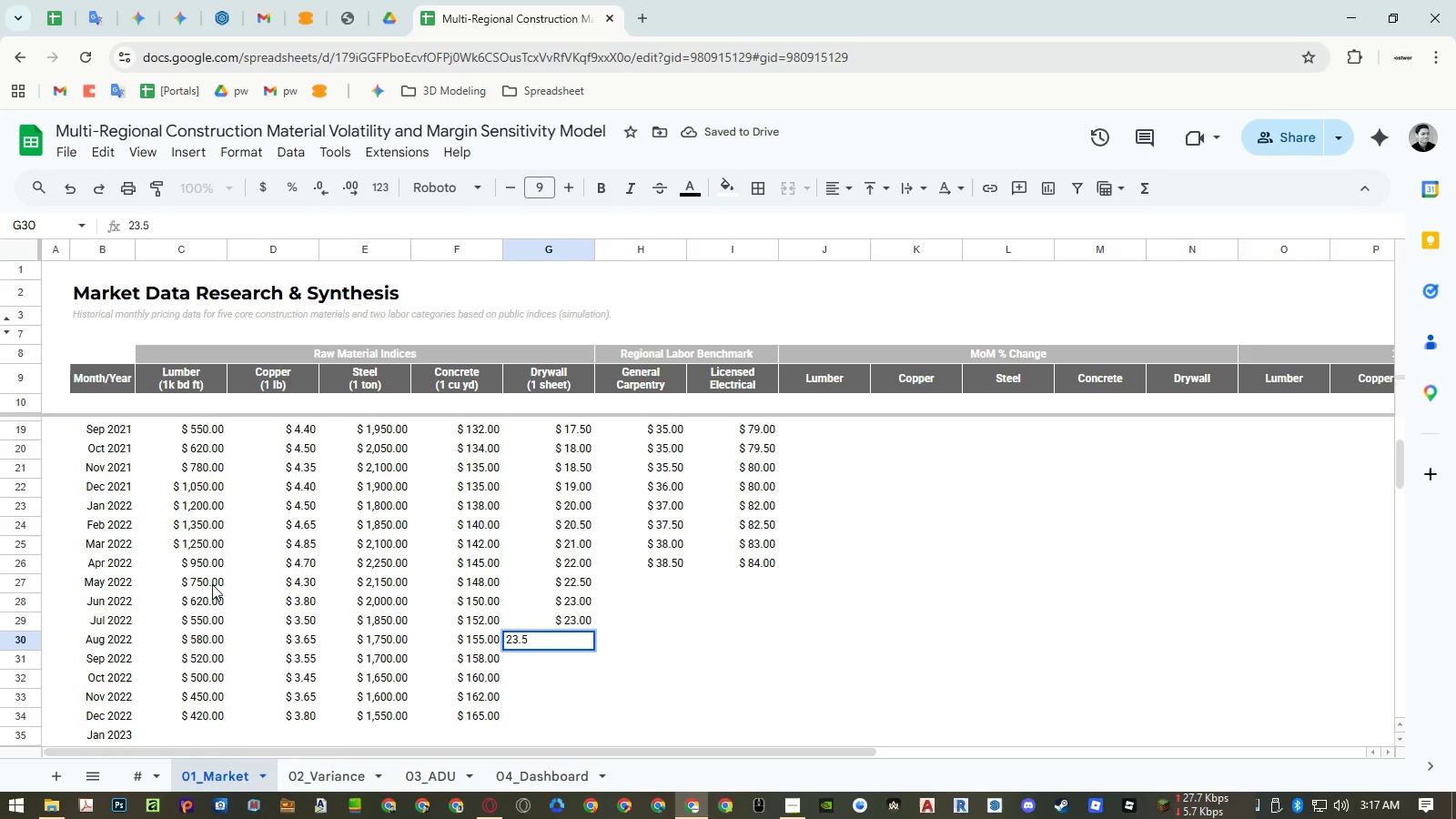 
key(NumpadEnter)
 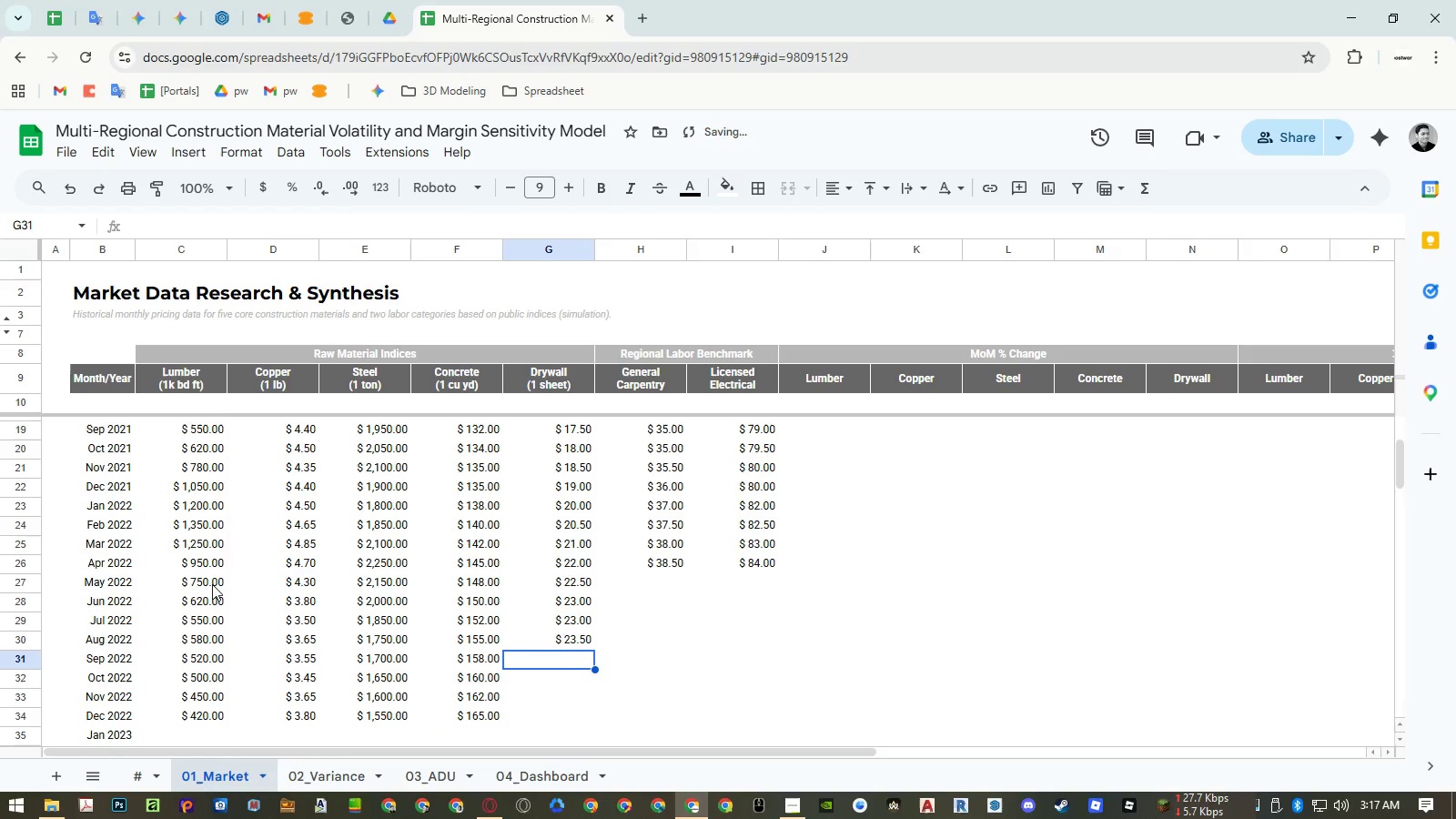 
key(Numpad2)
 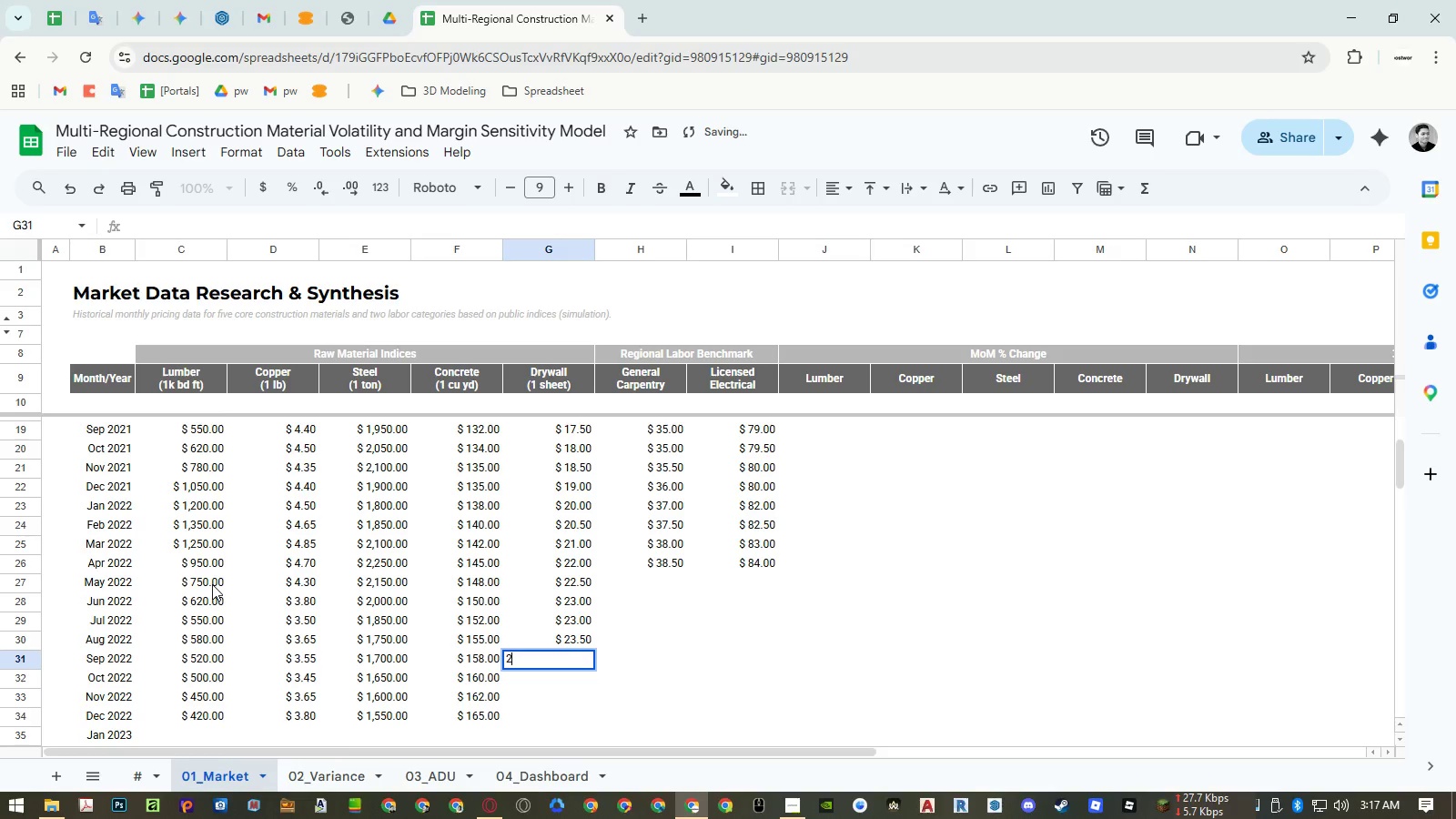 
key(Numpad4)
 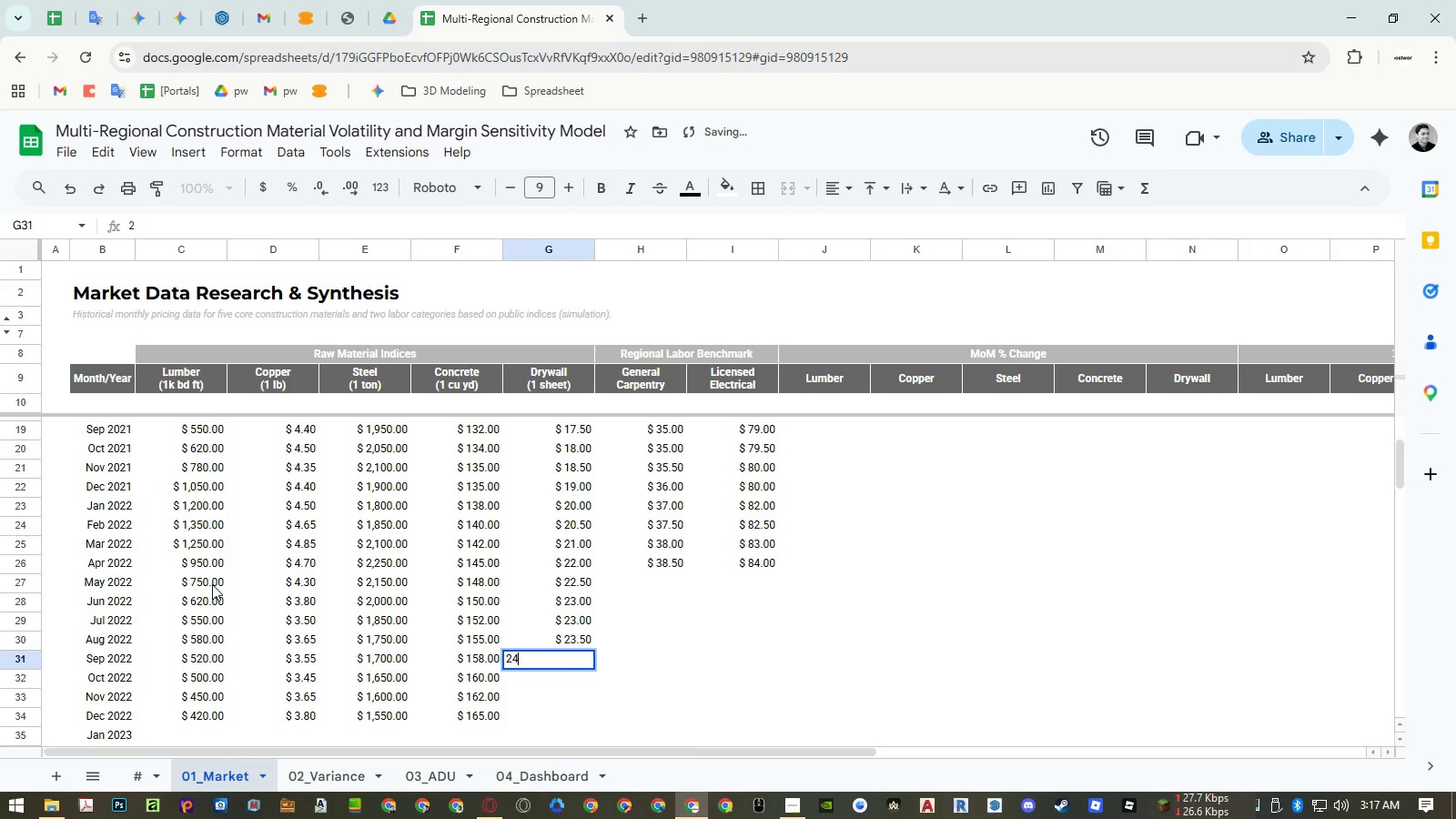 
key(NumpadEnter)
 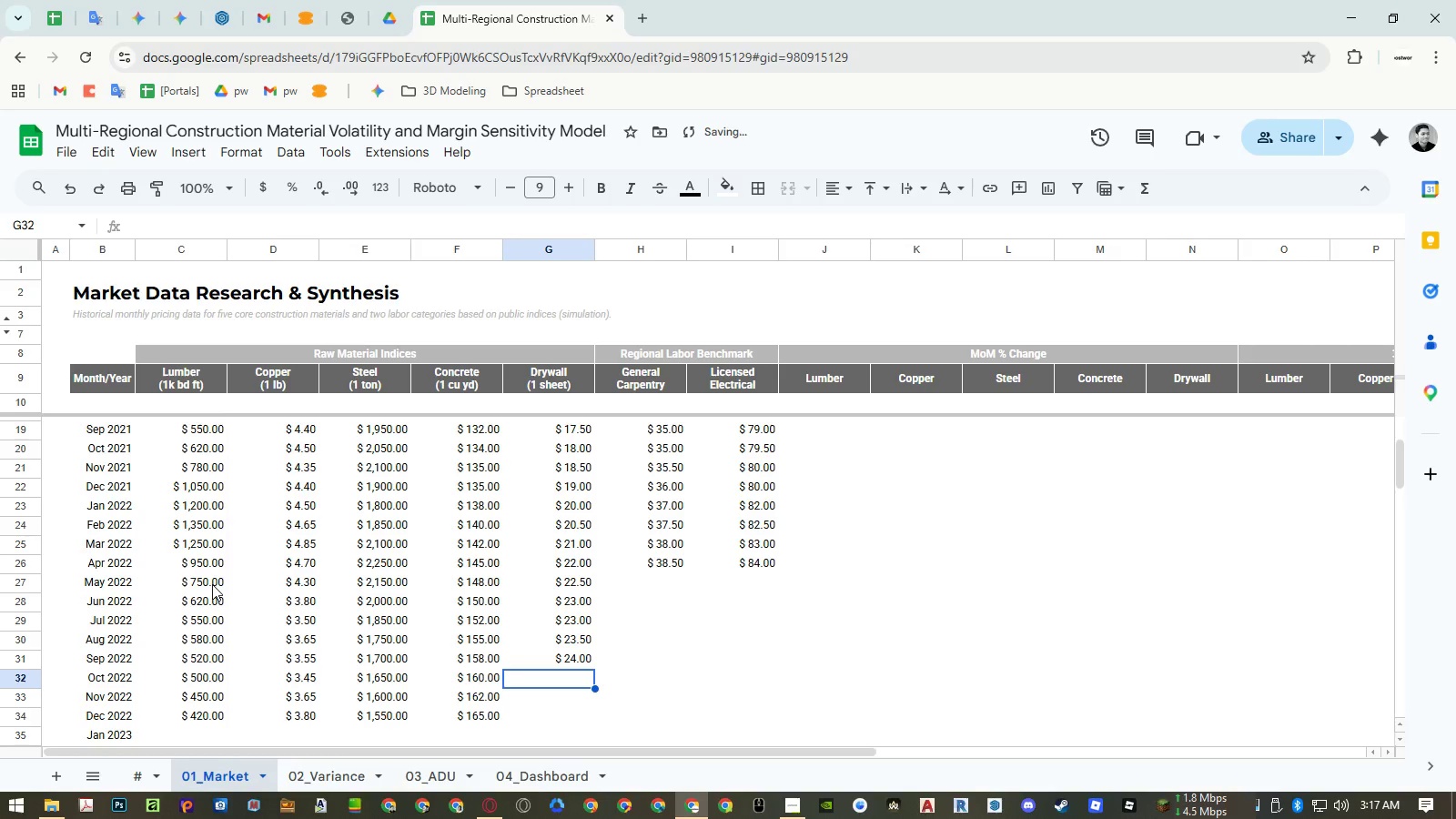 
key(Numpad2)
 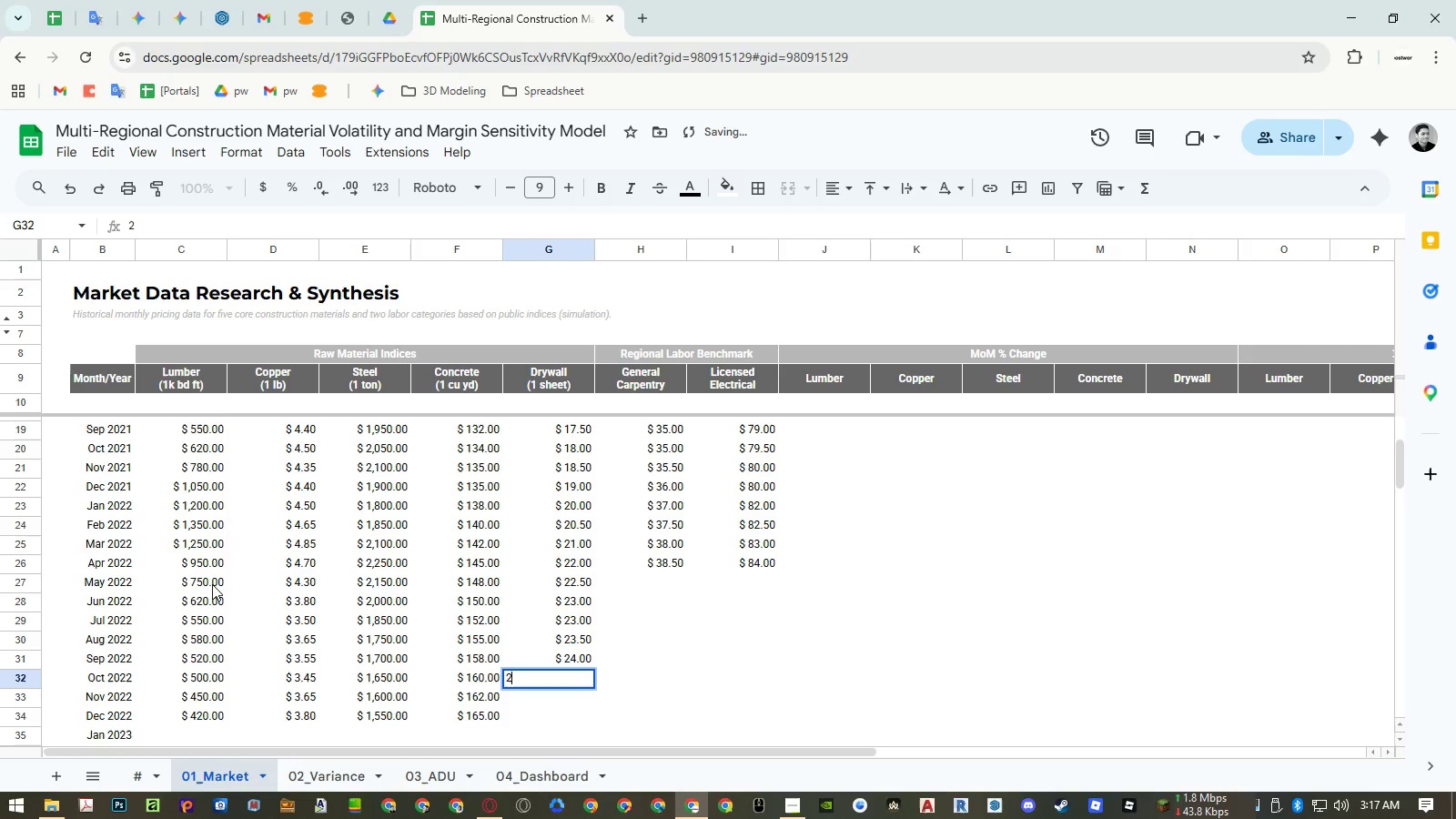 
key(Numpad4)
 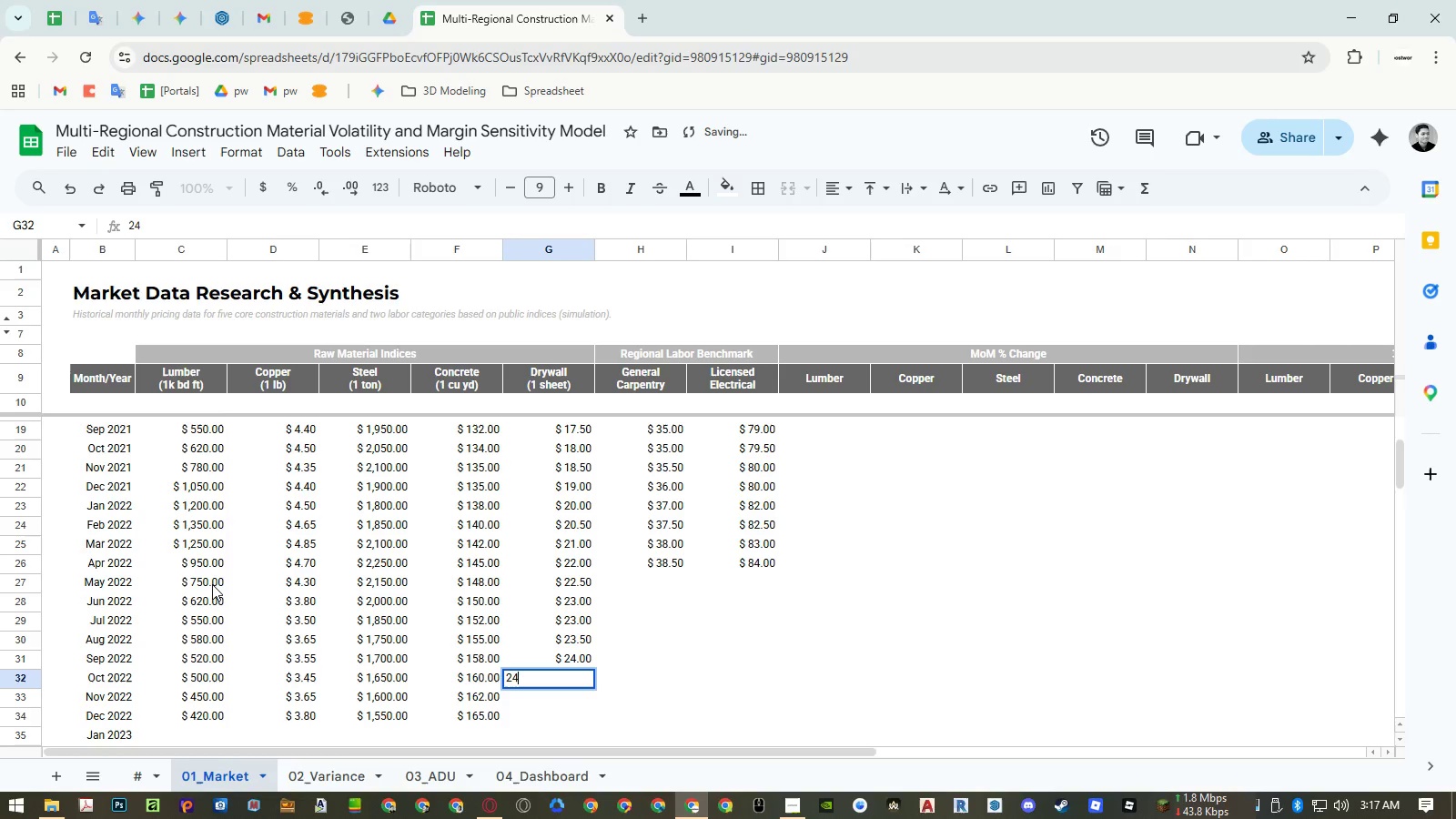 
key(NumpadDecimal)
 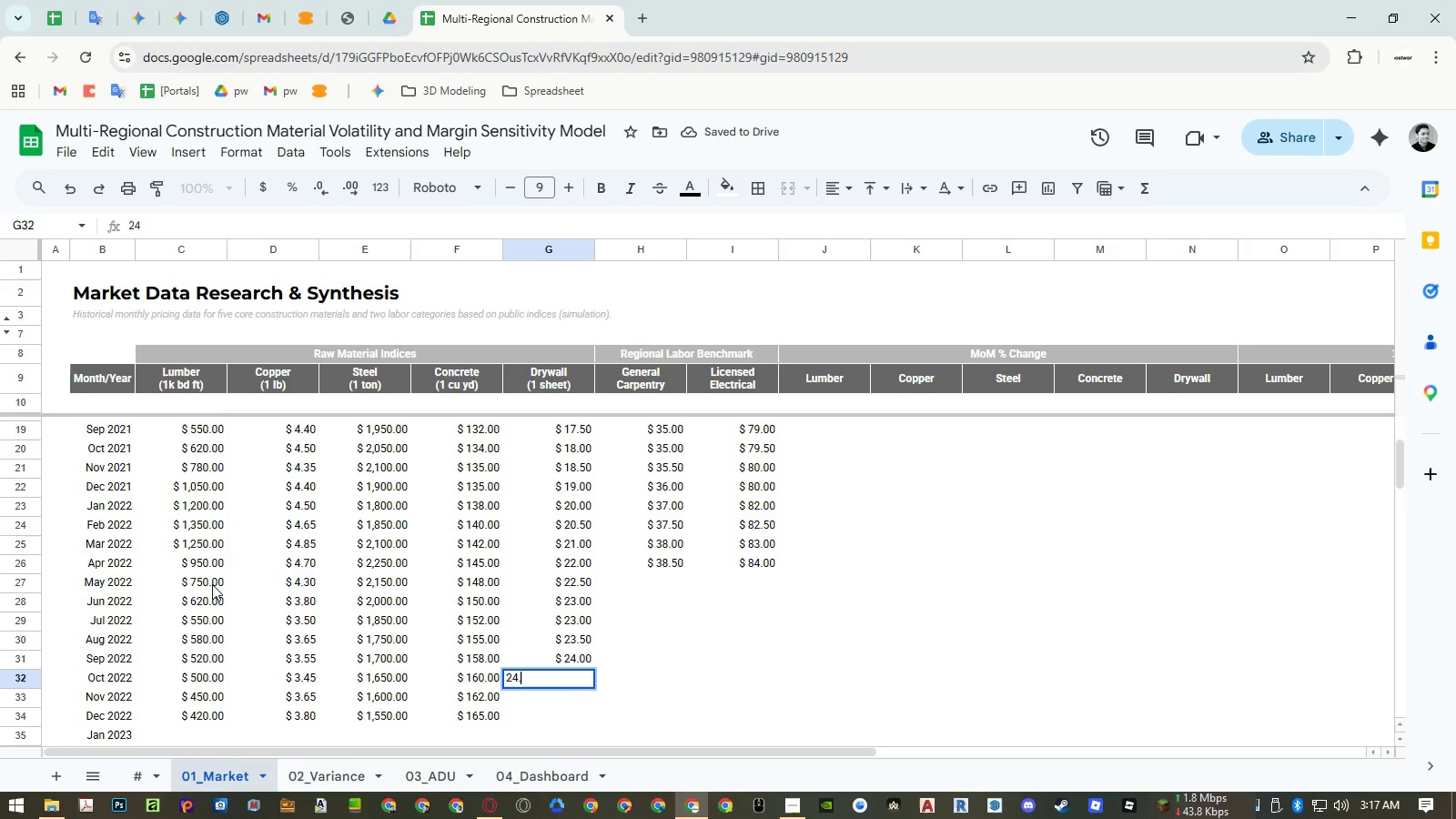 
key(Numpad5)
 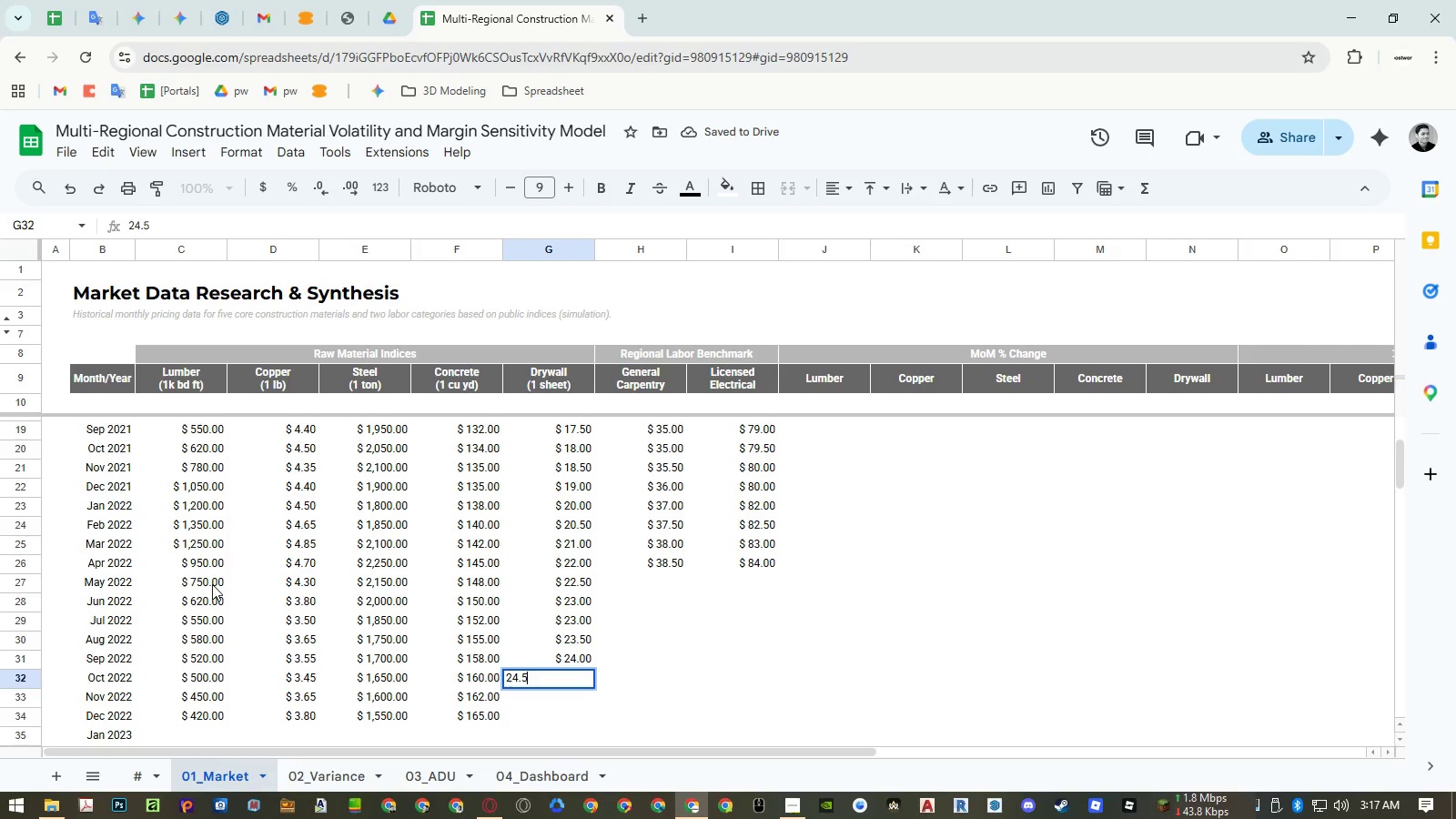 
key(NumpadEnter)
 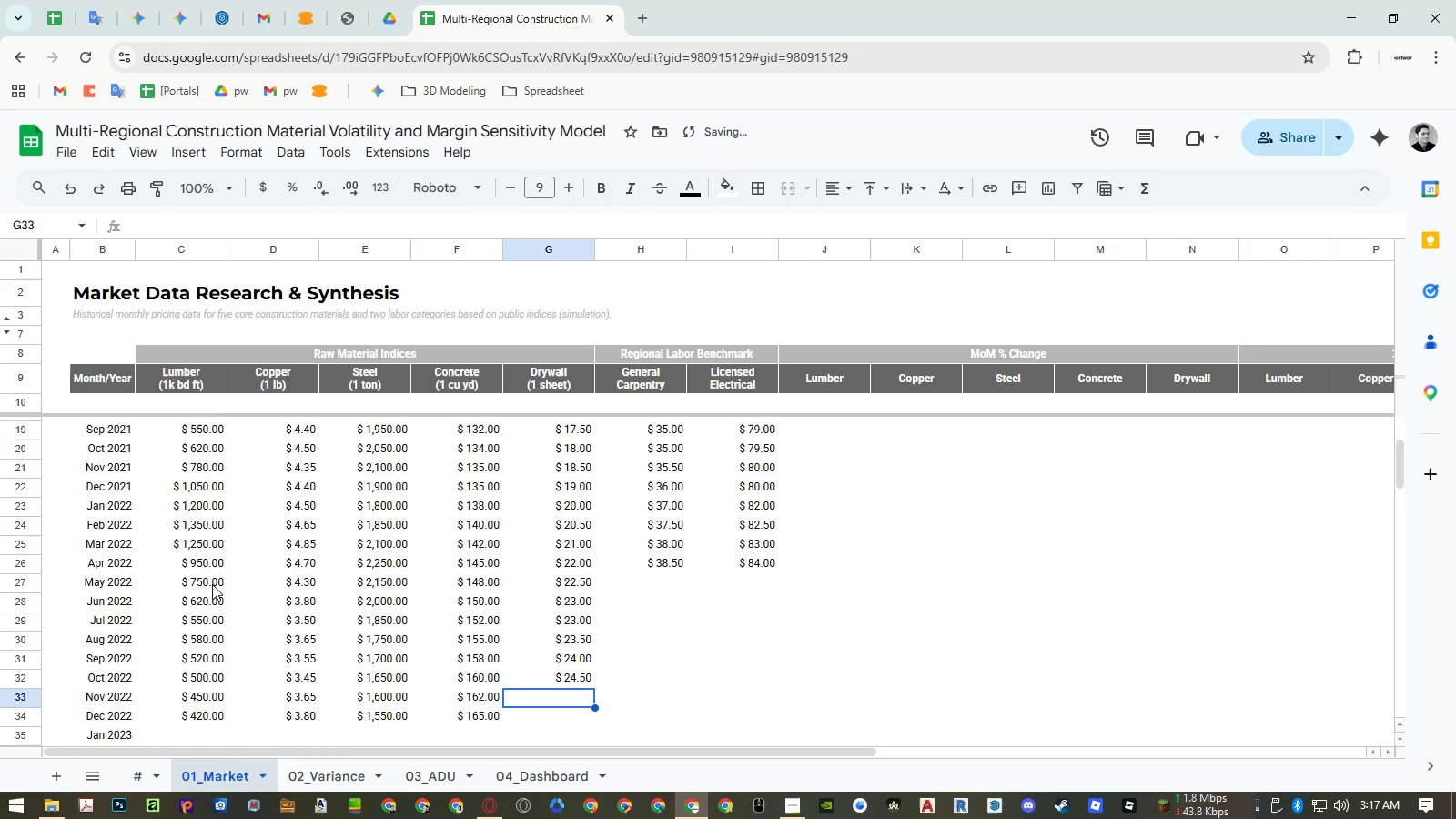 
key(Numpad2)
 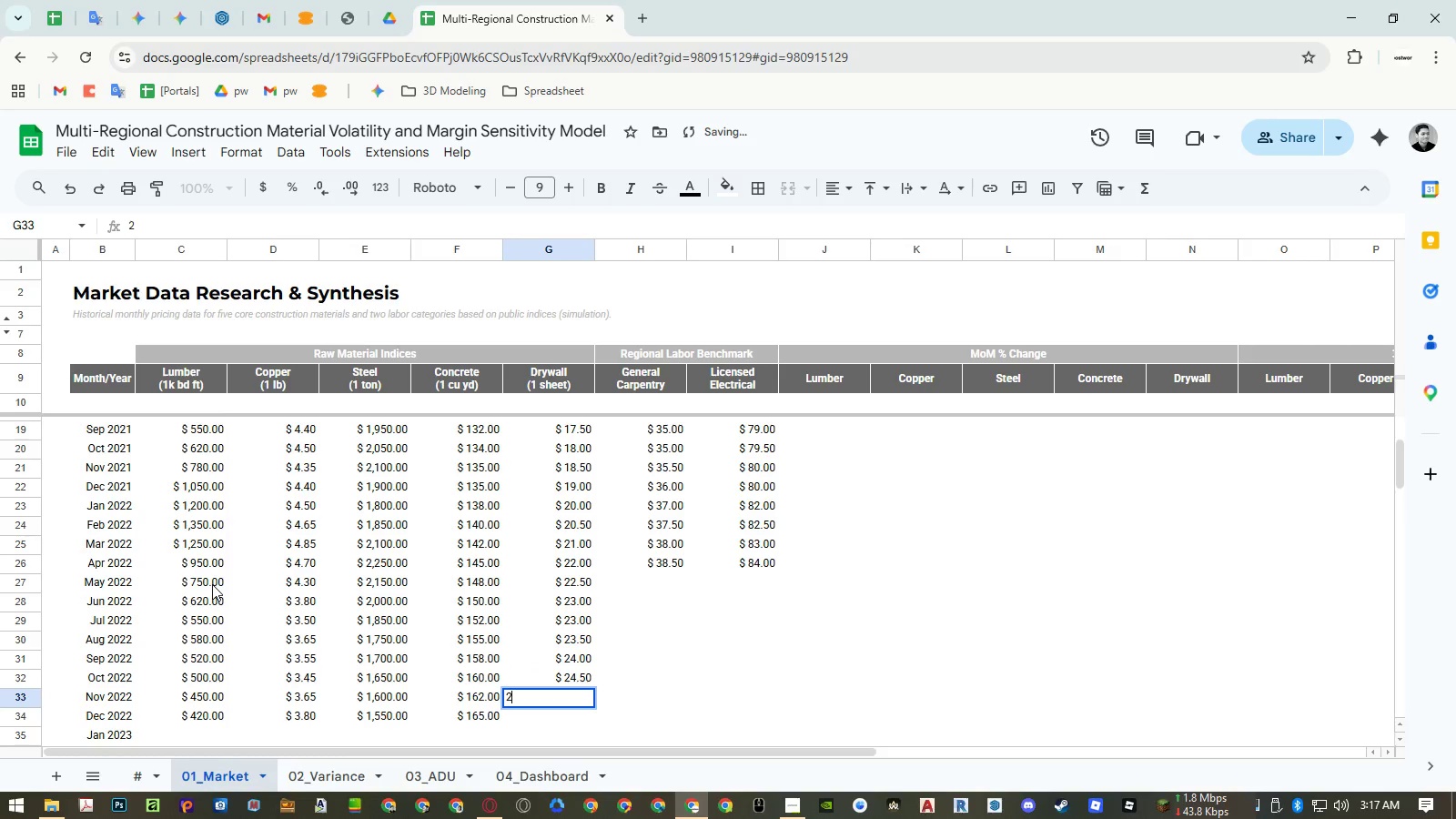 
key(Numpad5)
 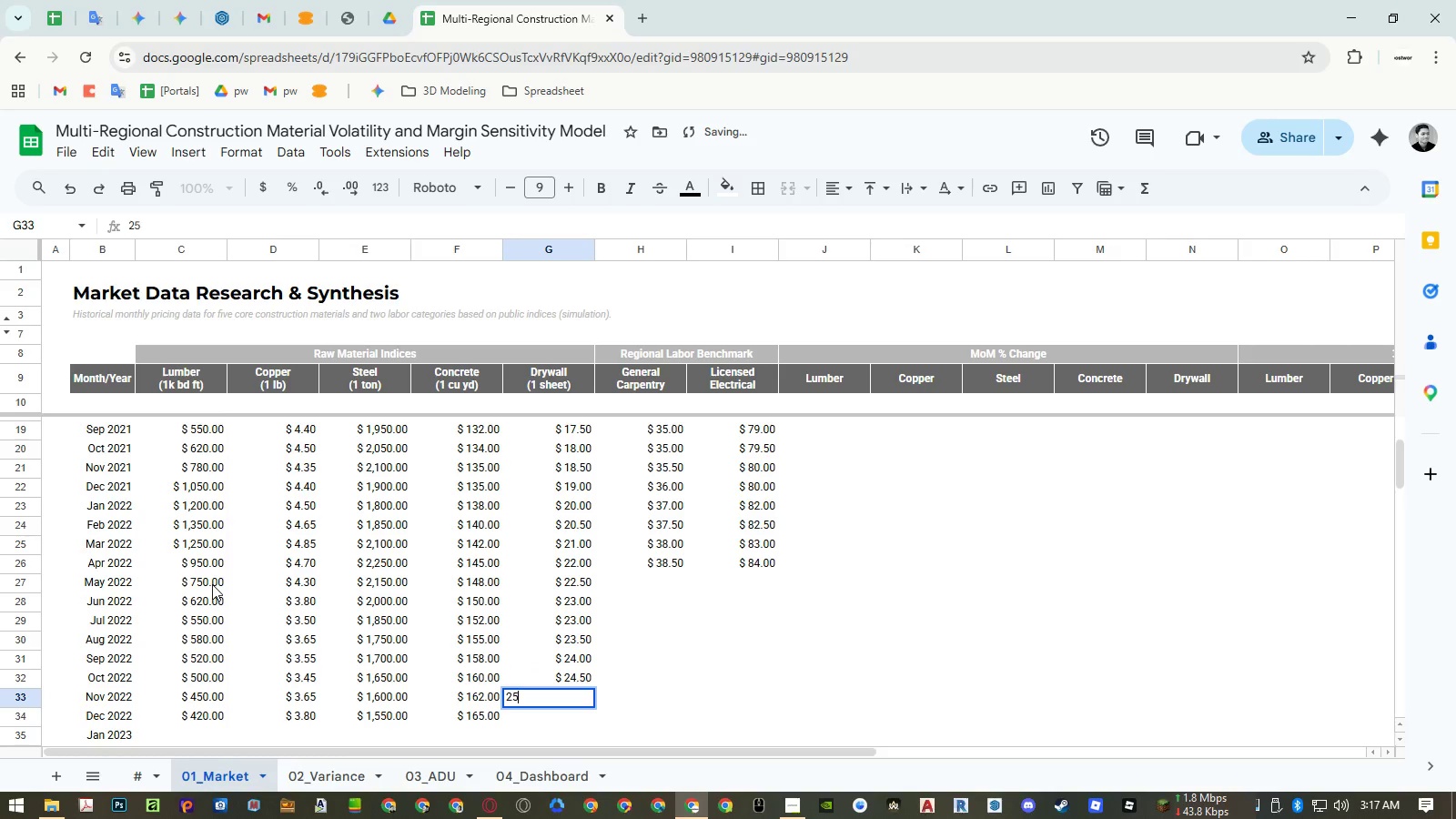 
key(NumpadEnter)
 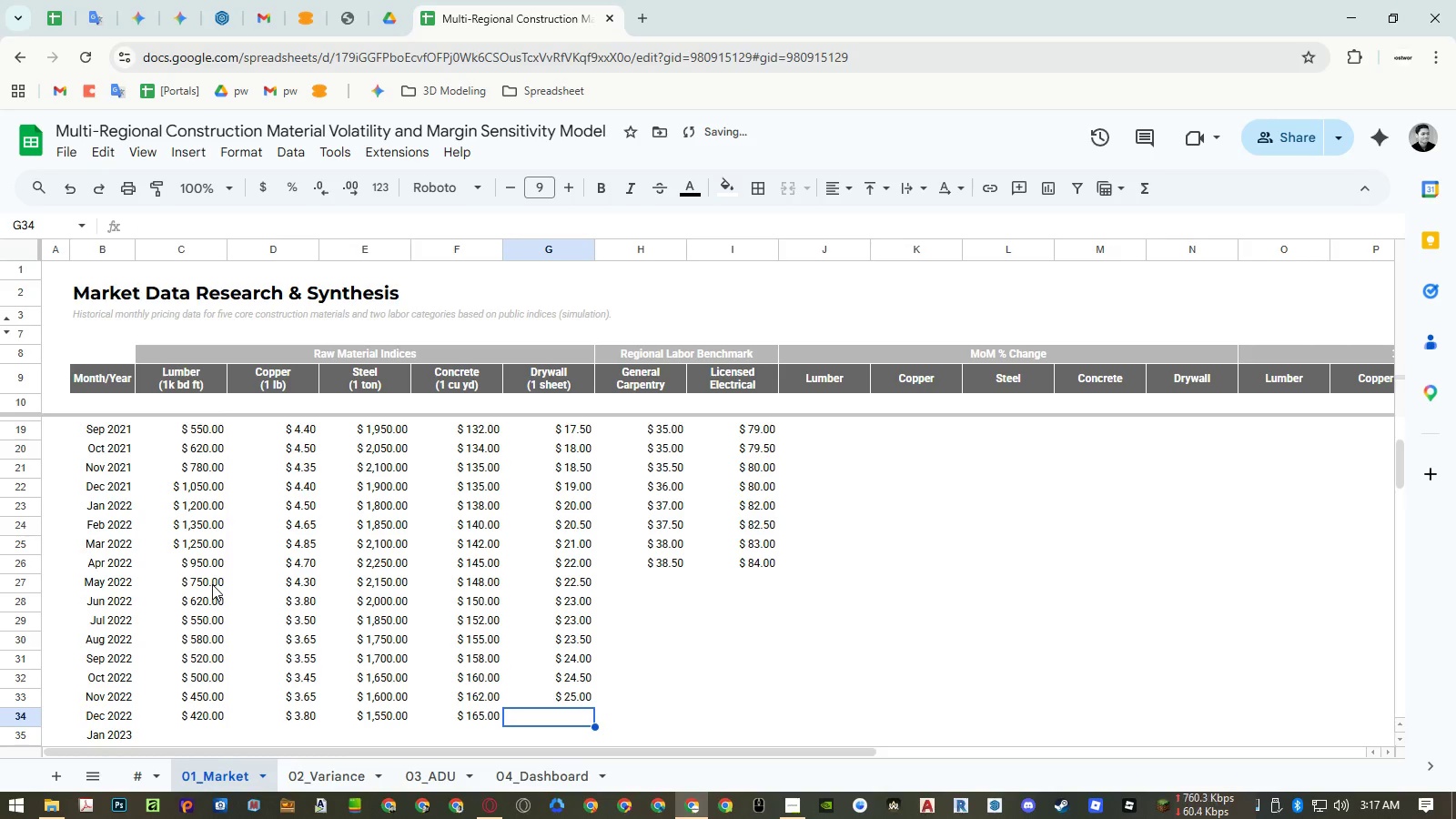 
key(Numpad2)
 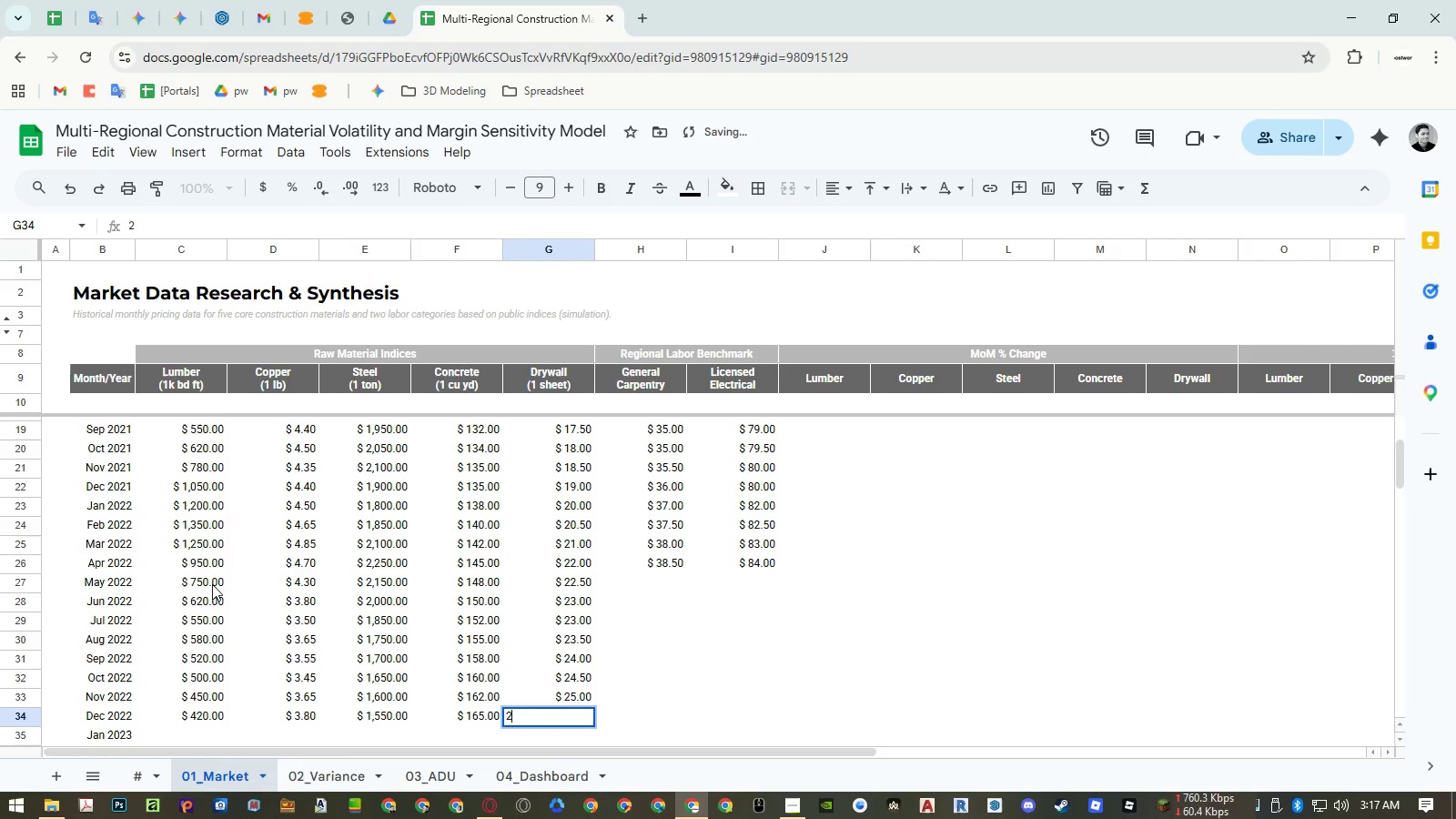 
key(Numpad5)
 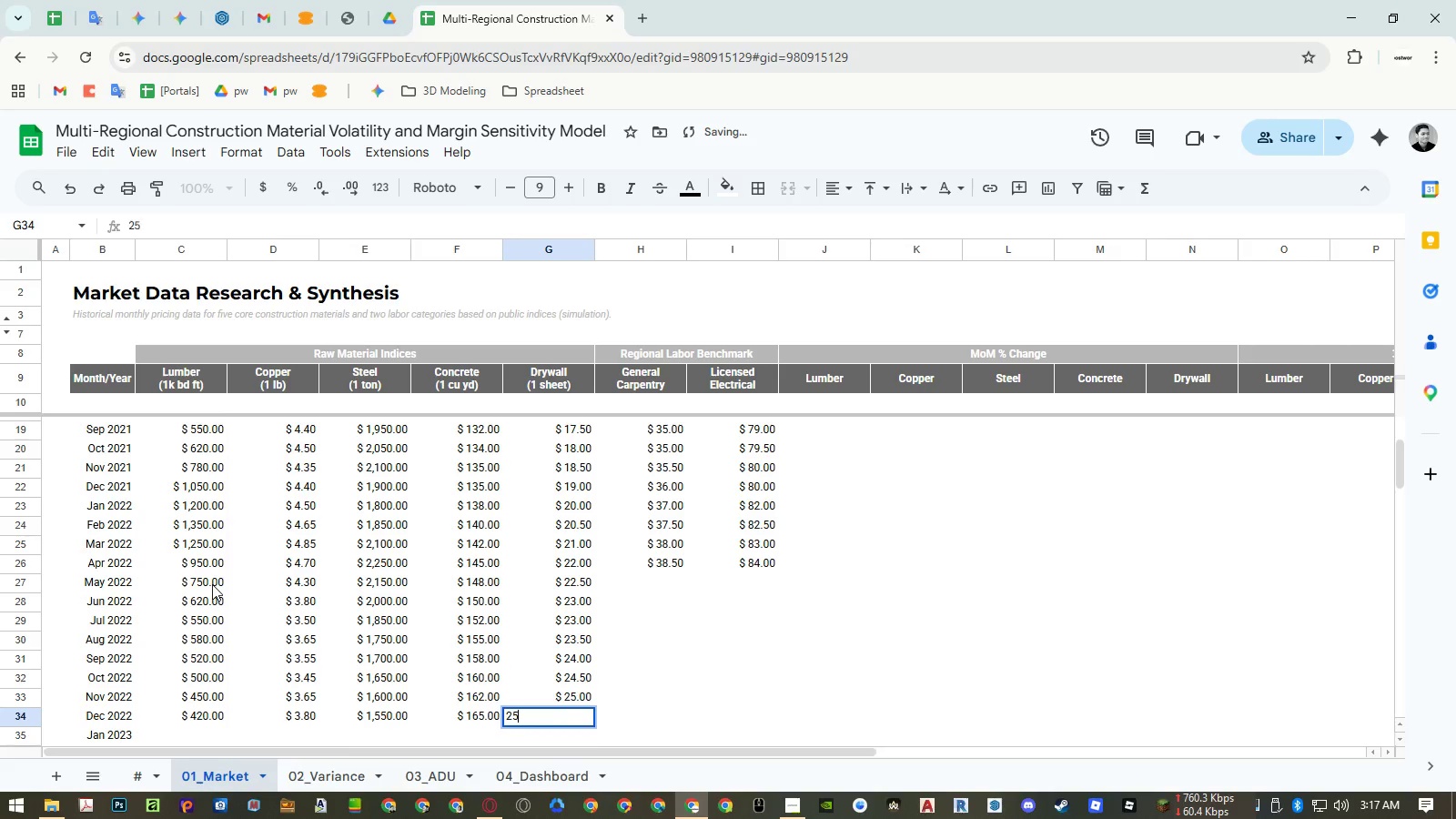 
key(NumpadEnter)
 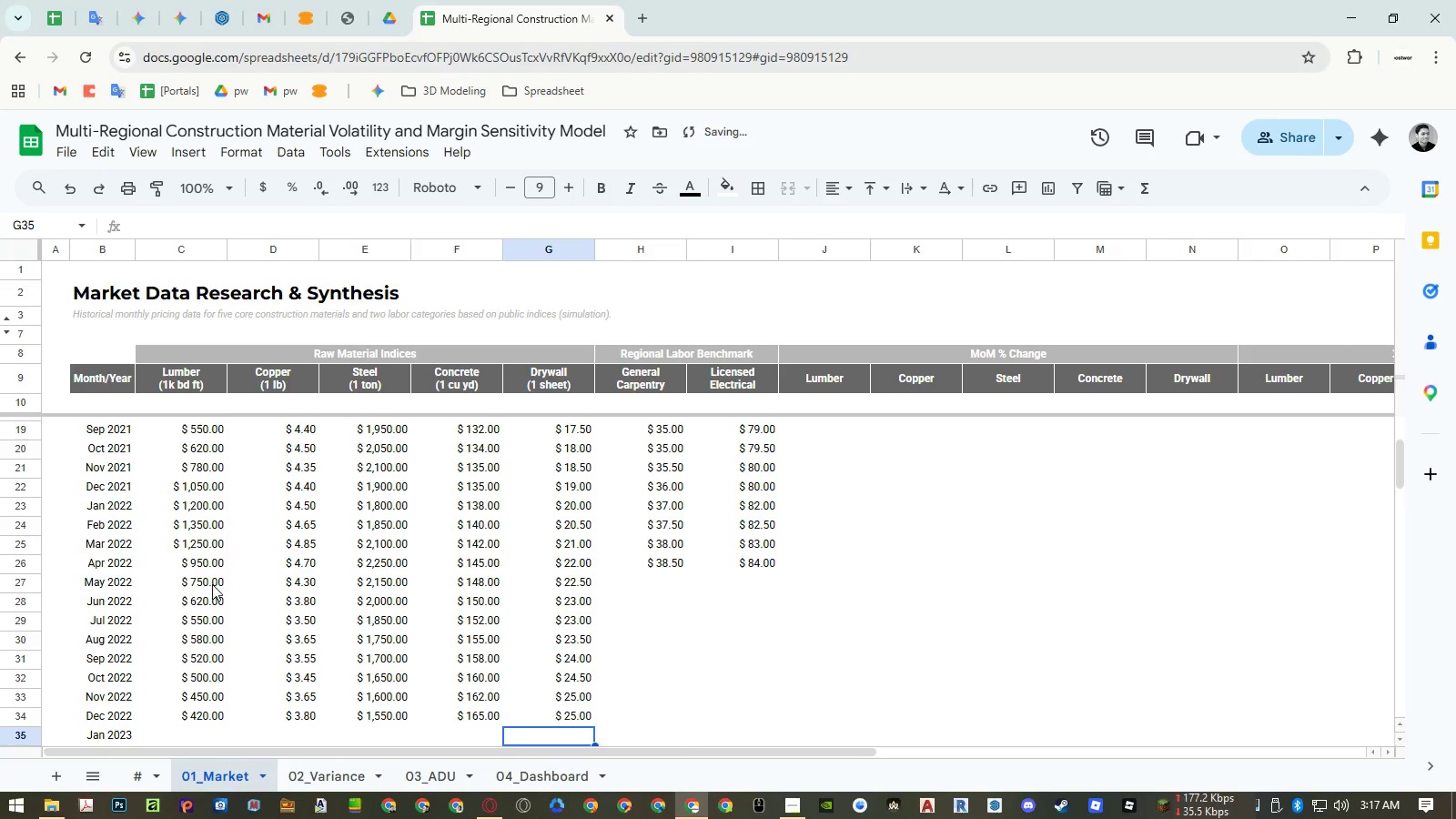 
key(ArrowRight)
 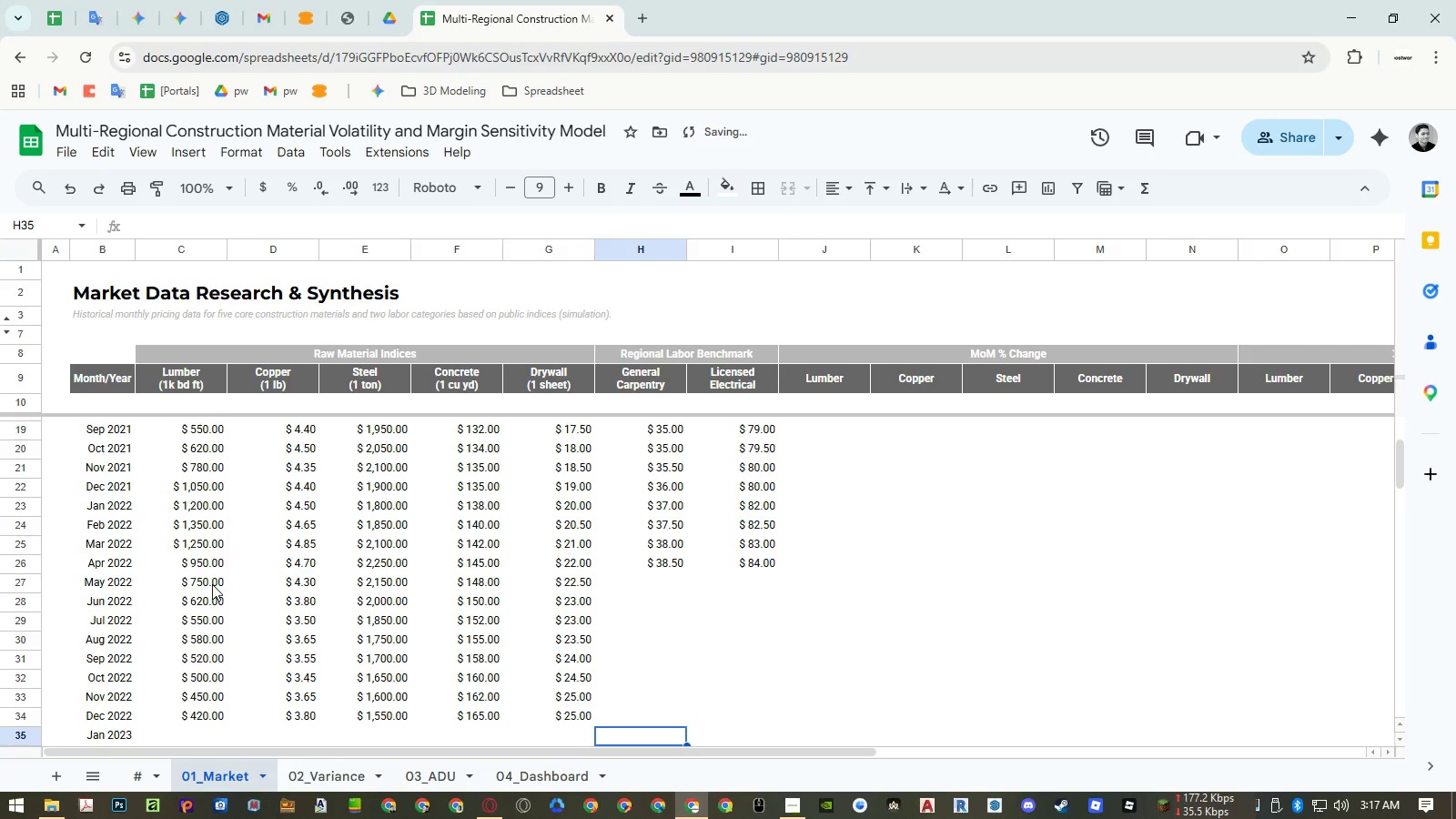 
key(Control+ControlRight)
 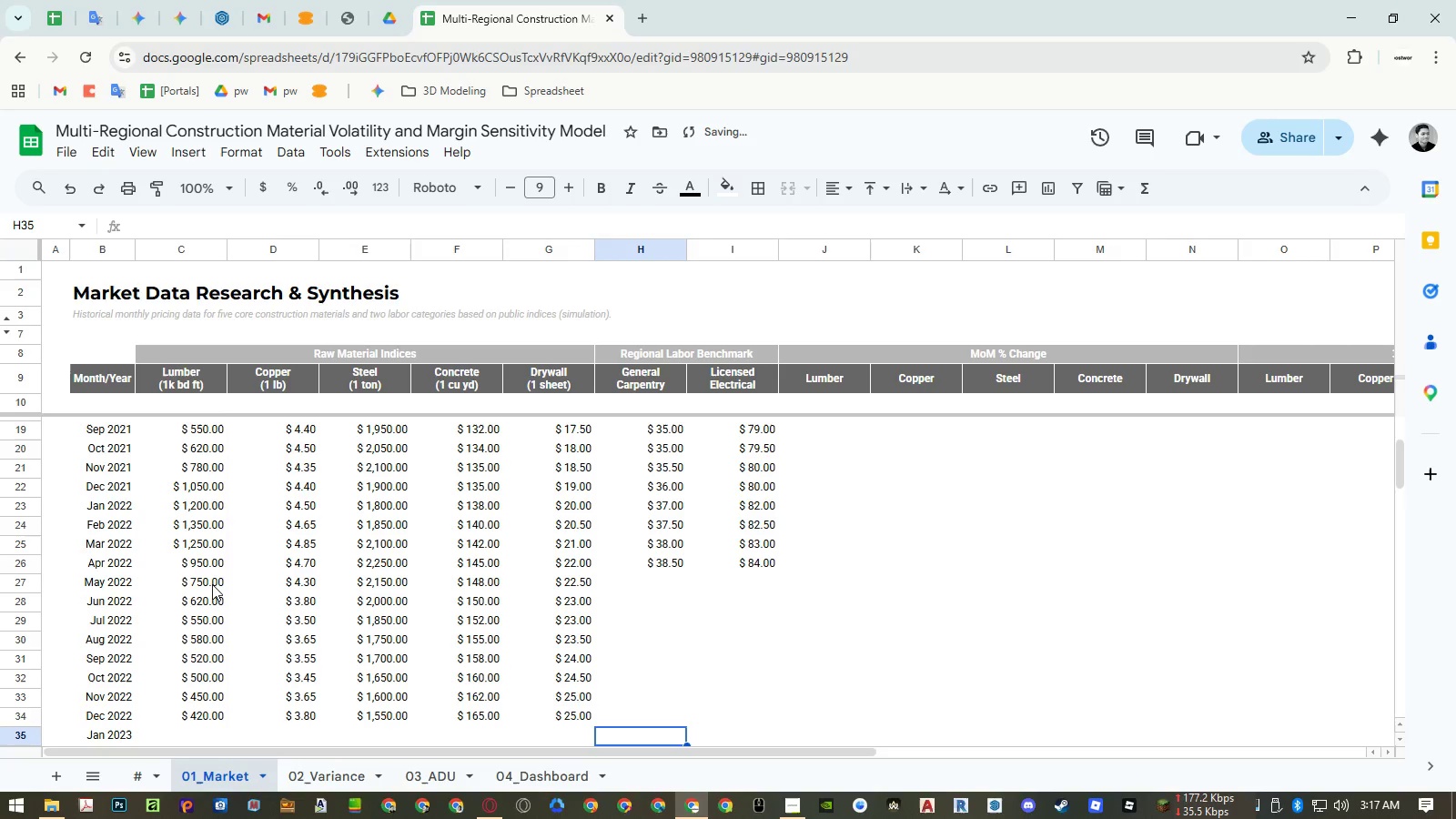 
key(Control+ControlRight)
 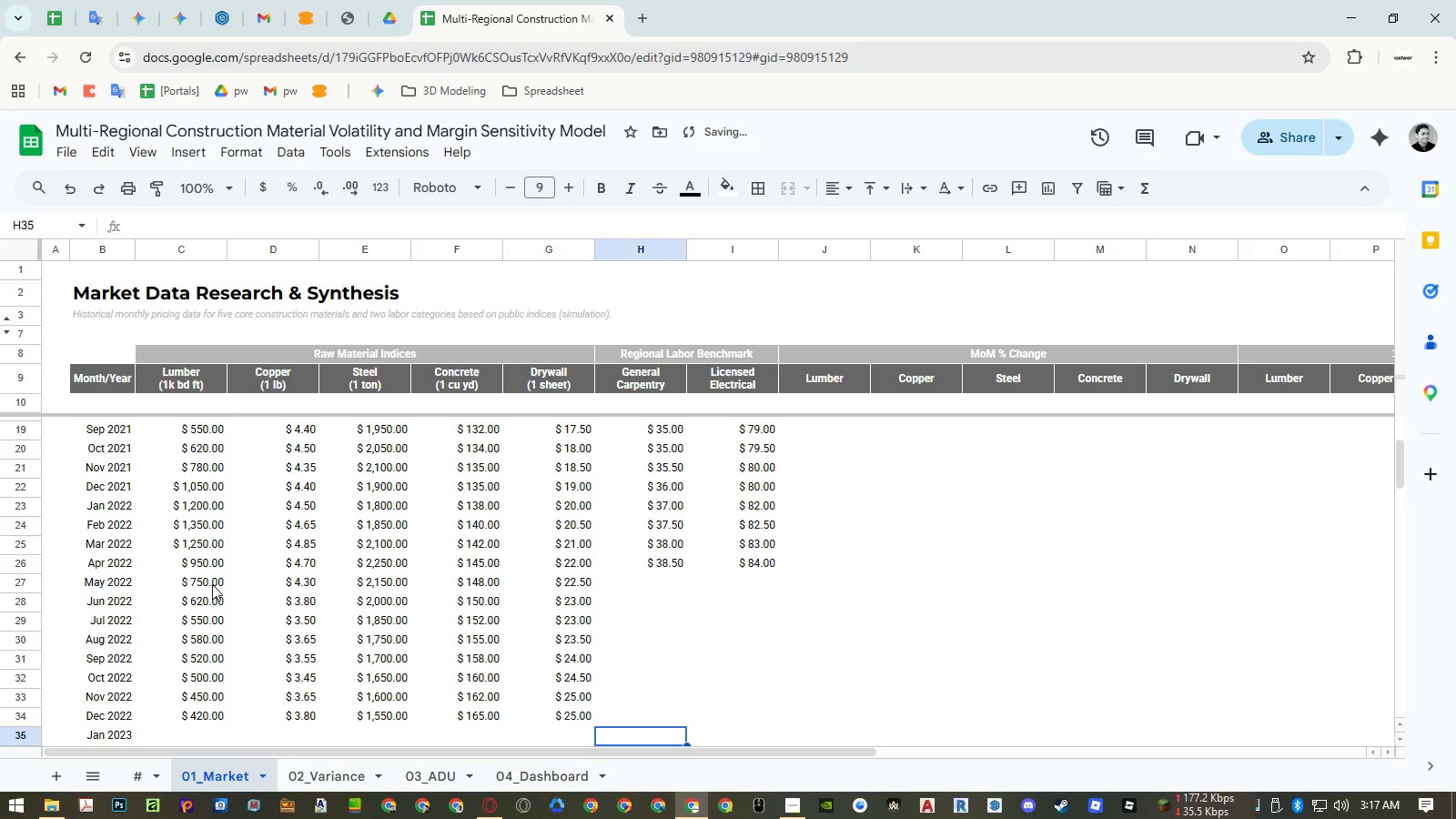 
key(Control+ArrowUp)
 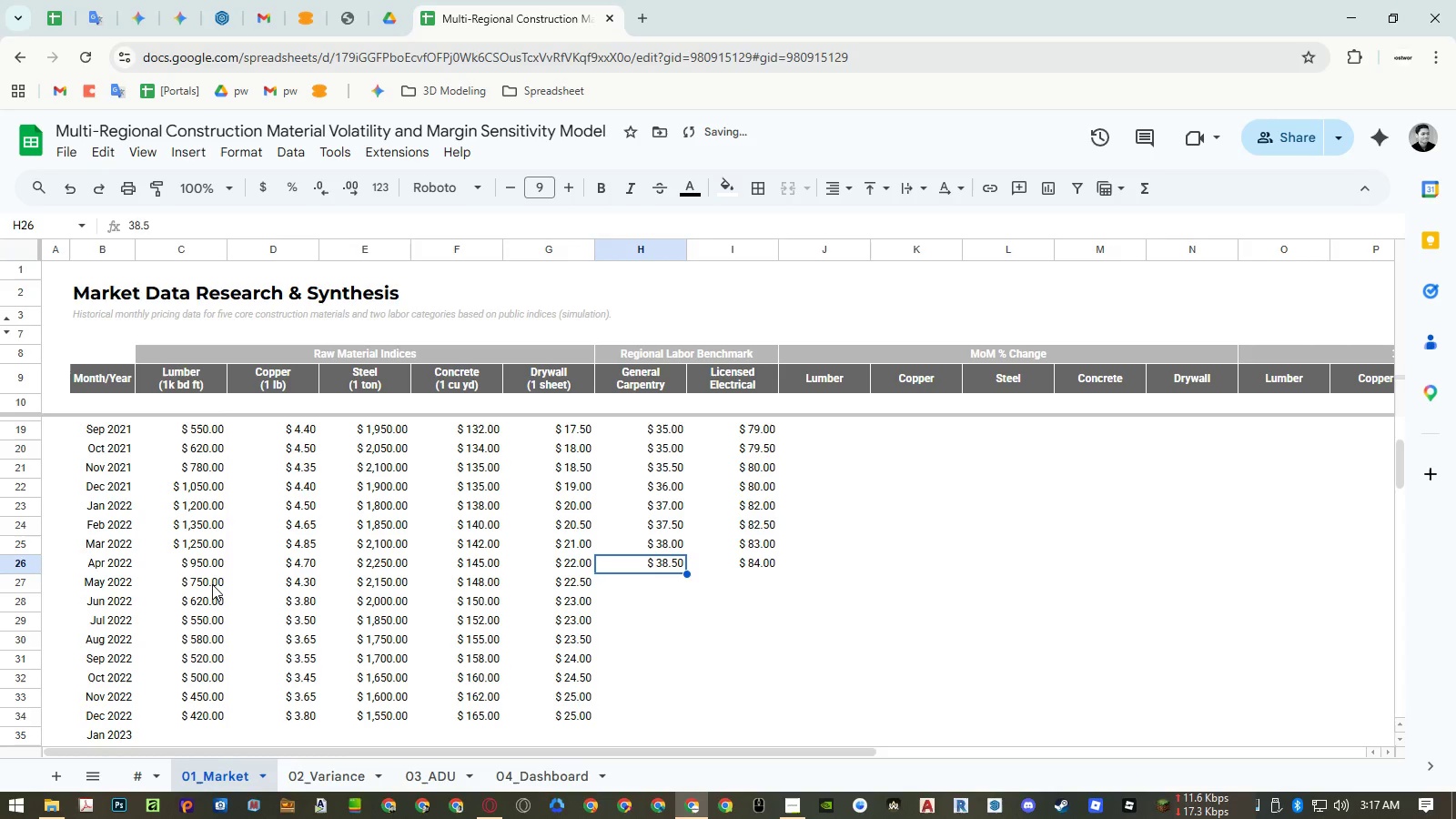 
key(ArrowDown)
 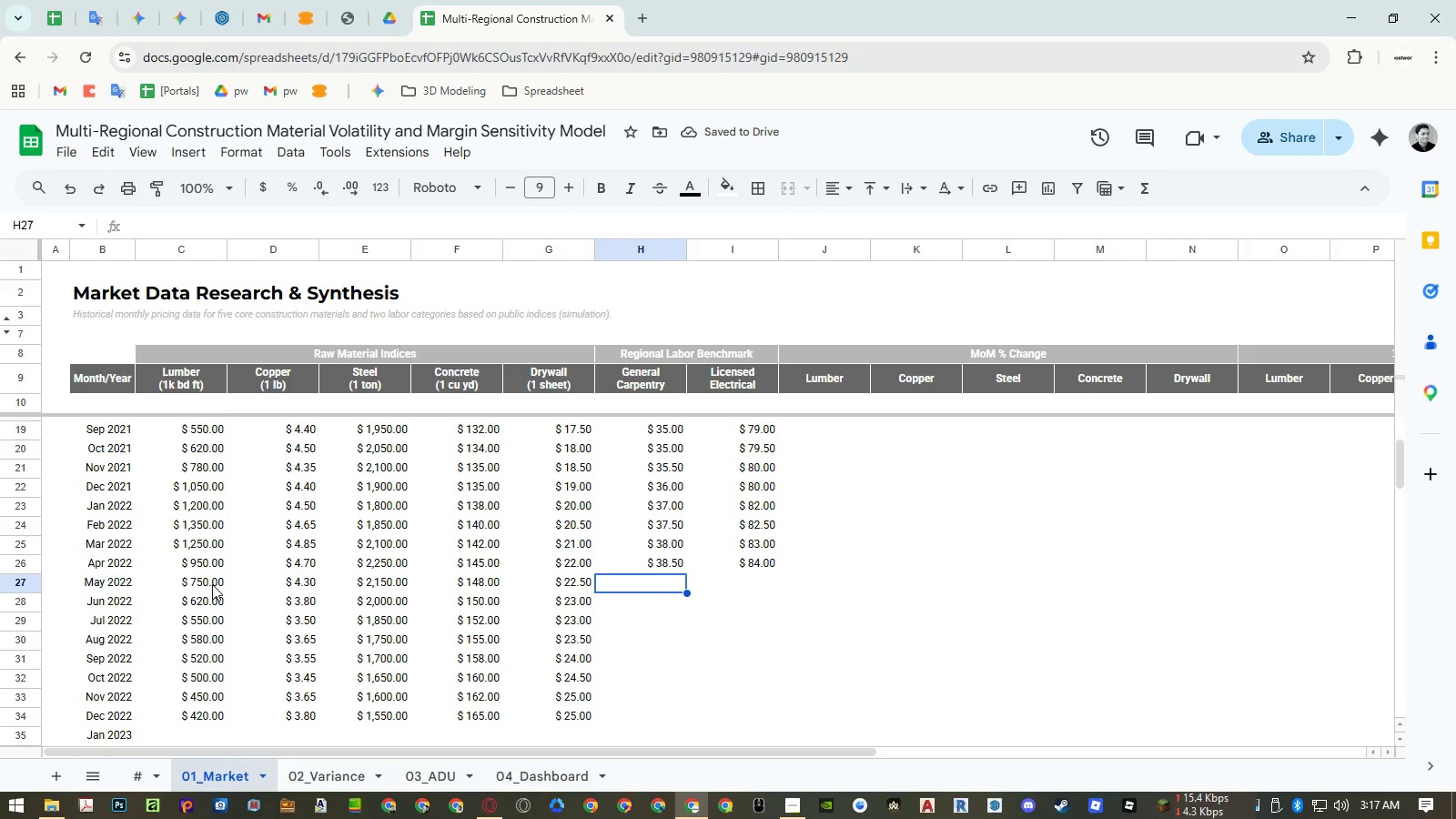 
key(Numpad3)
 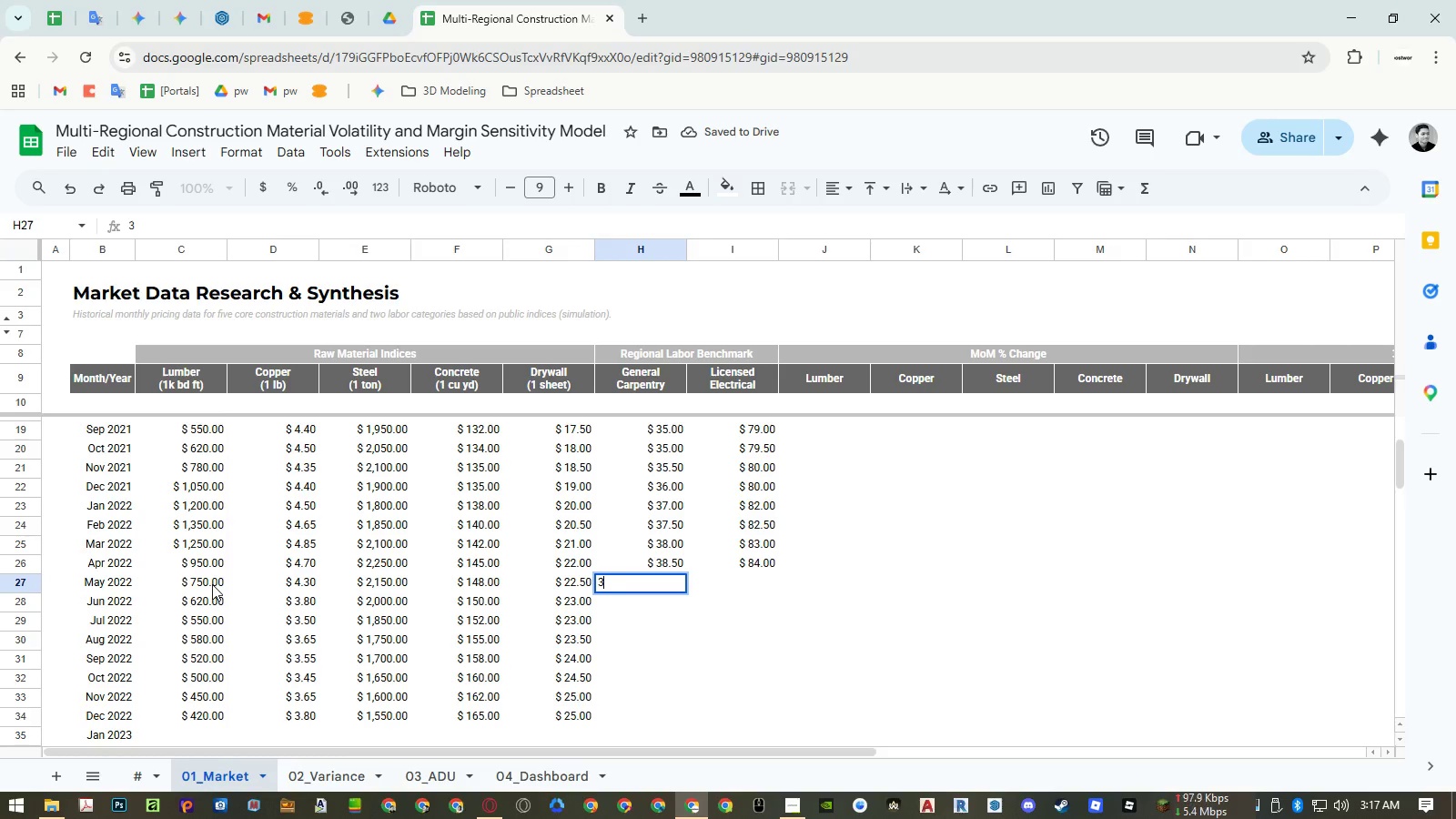 
key(Numpad9)
 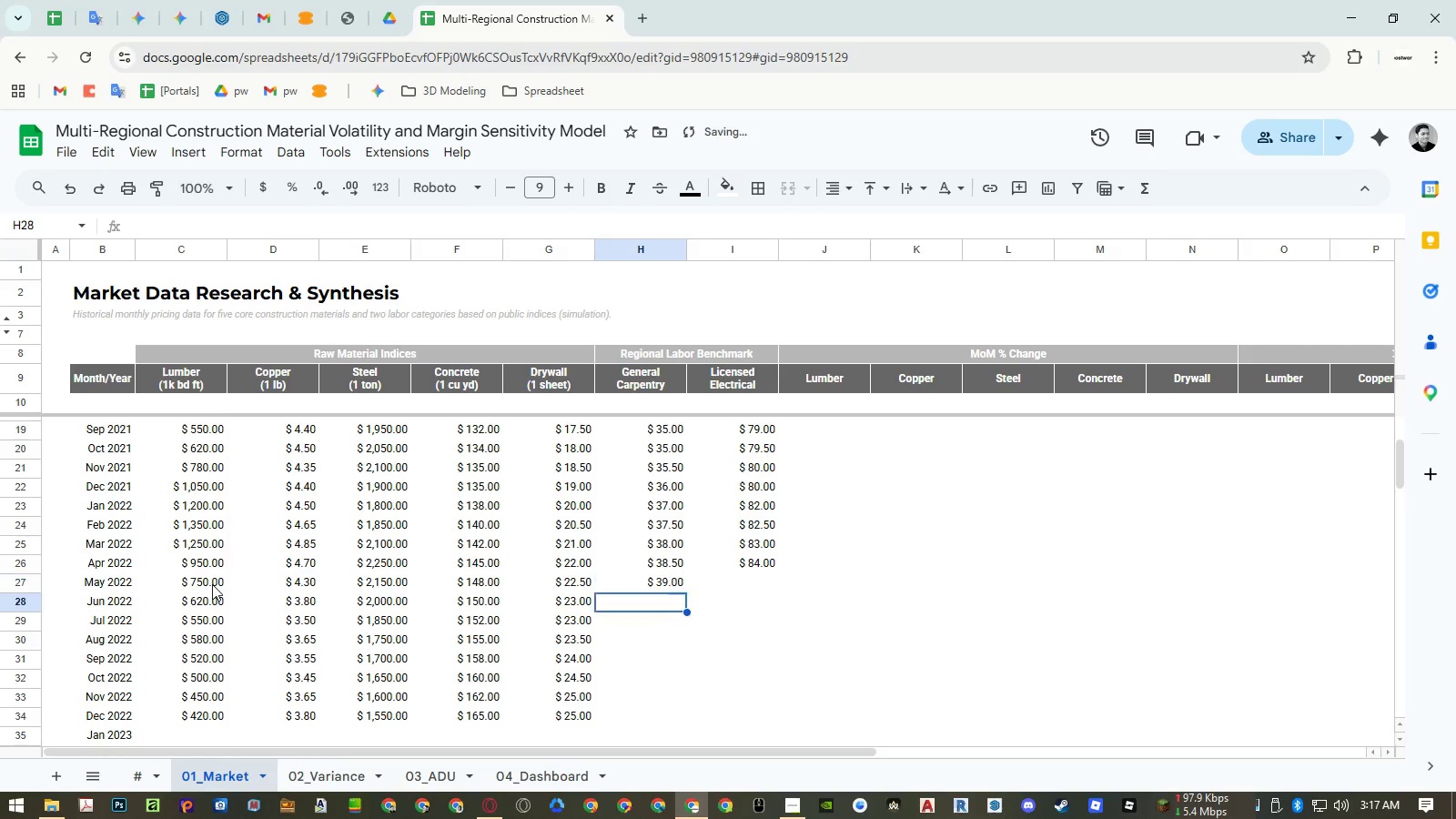 
key(NumpadEnter)
 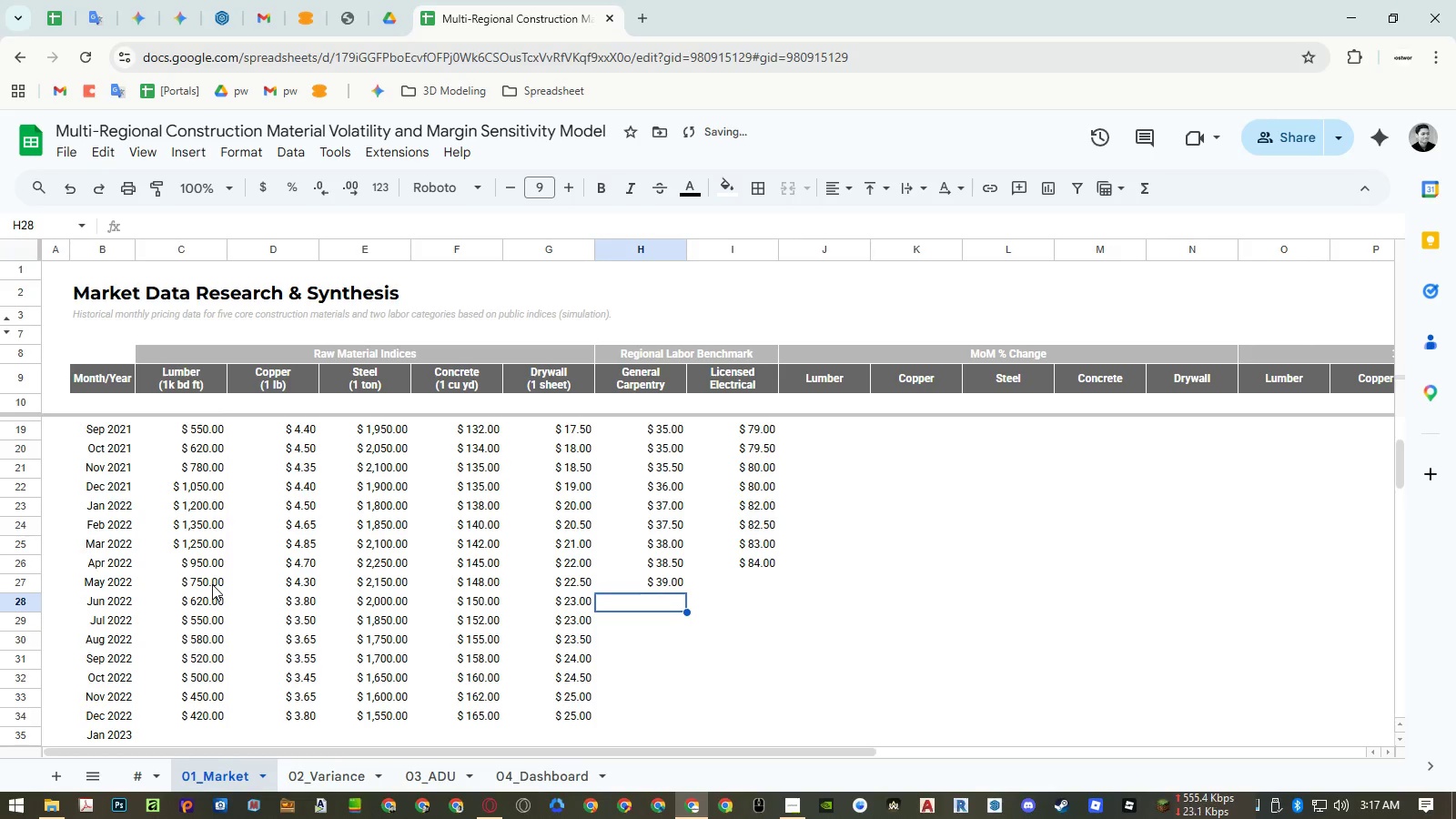 
key(Numpad4)
 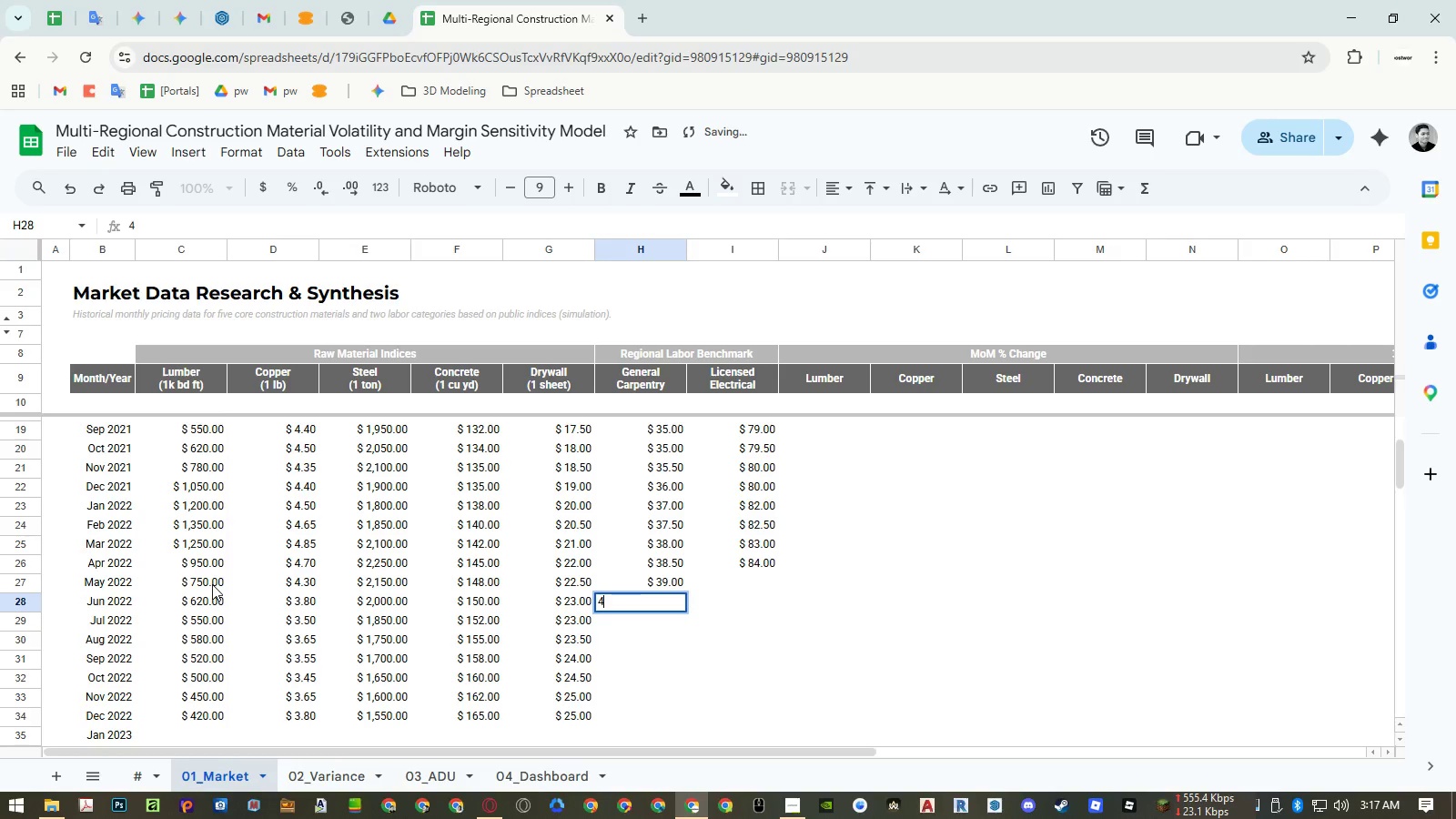 
key(Numpad0)
 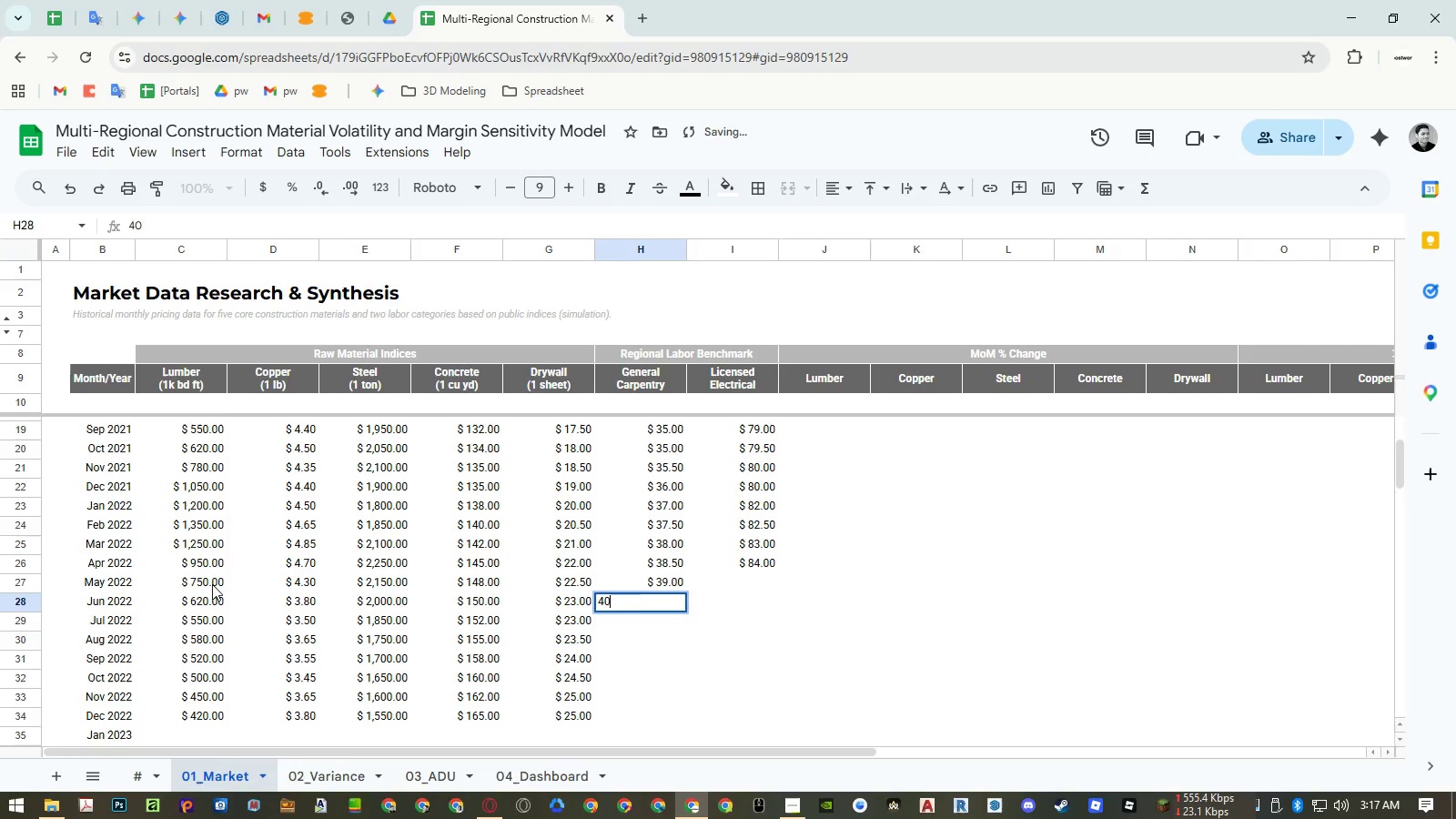 
key(NumpadEnter)
 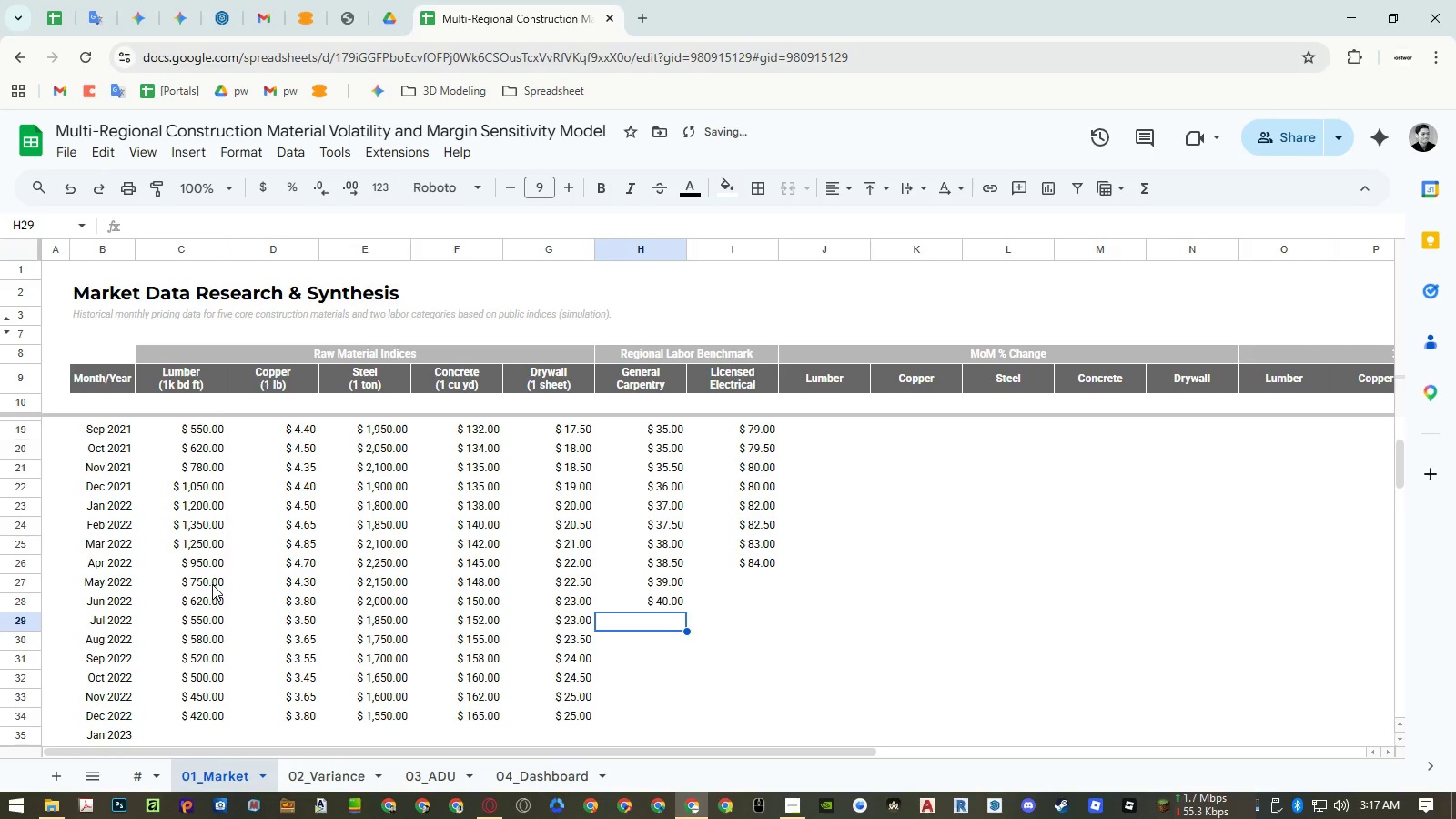 
key(Numpad4)
 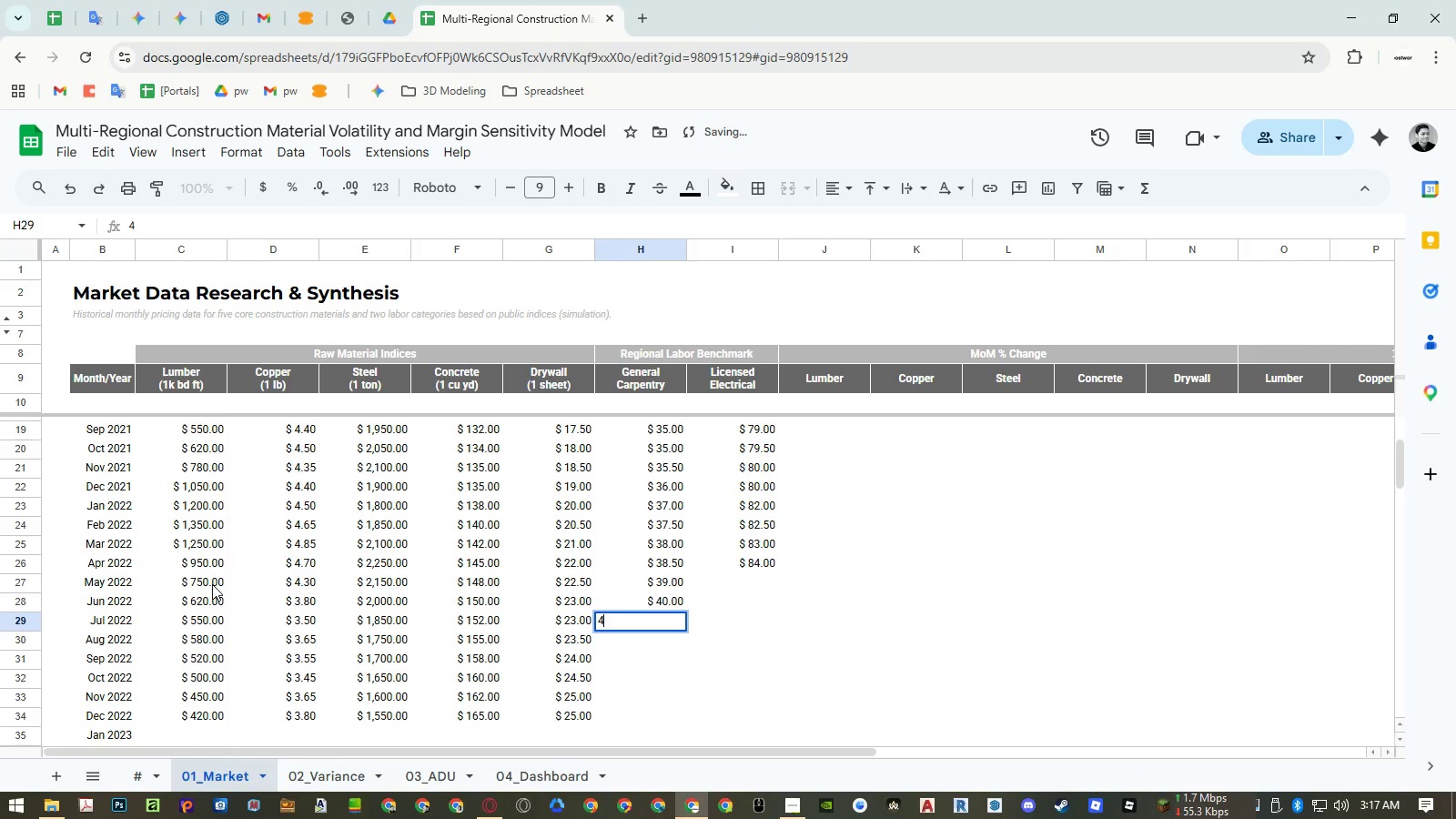 
key(Numpad0)
 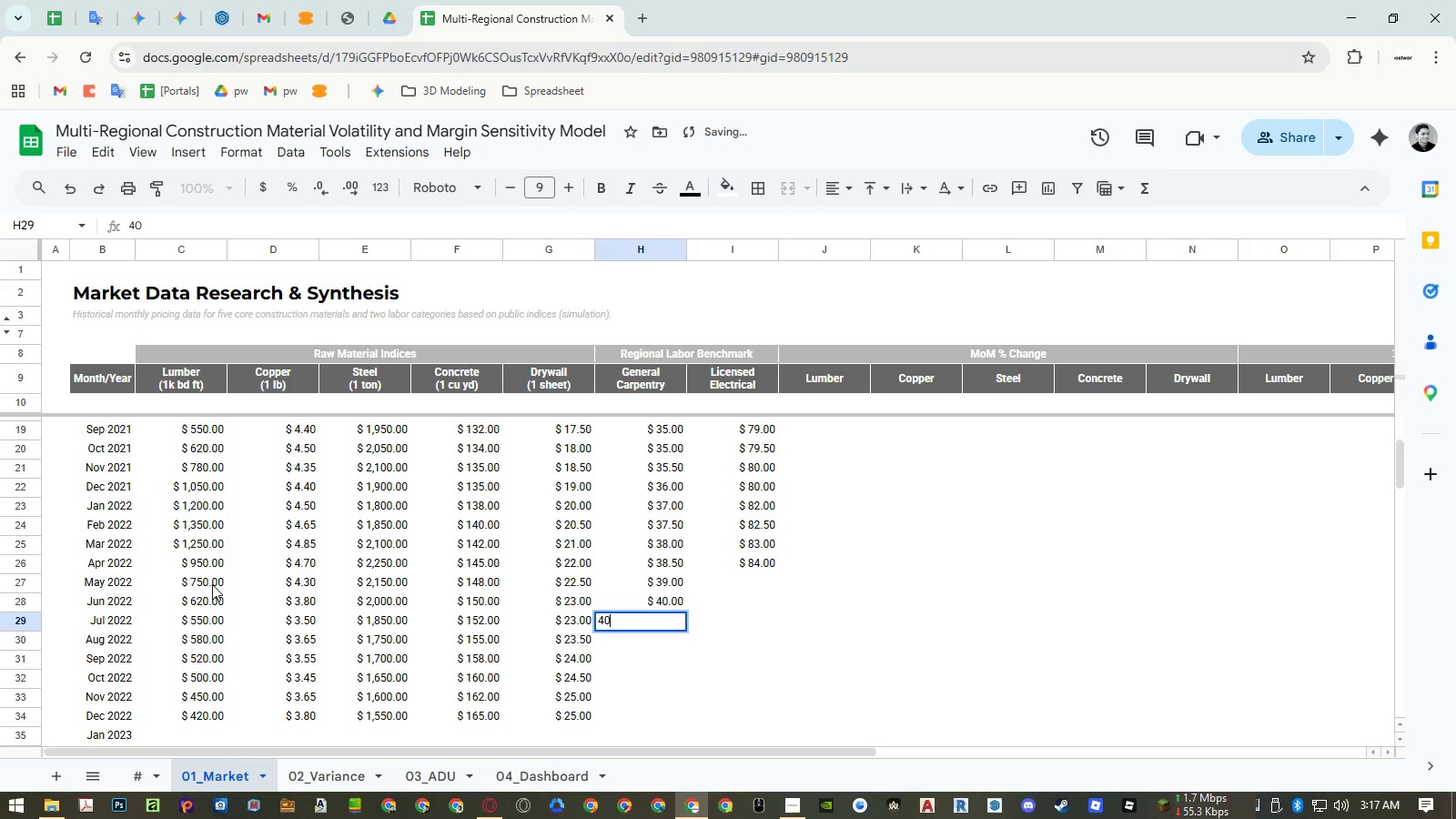 
key(NumpadEnter)
 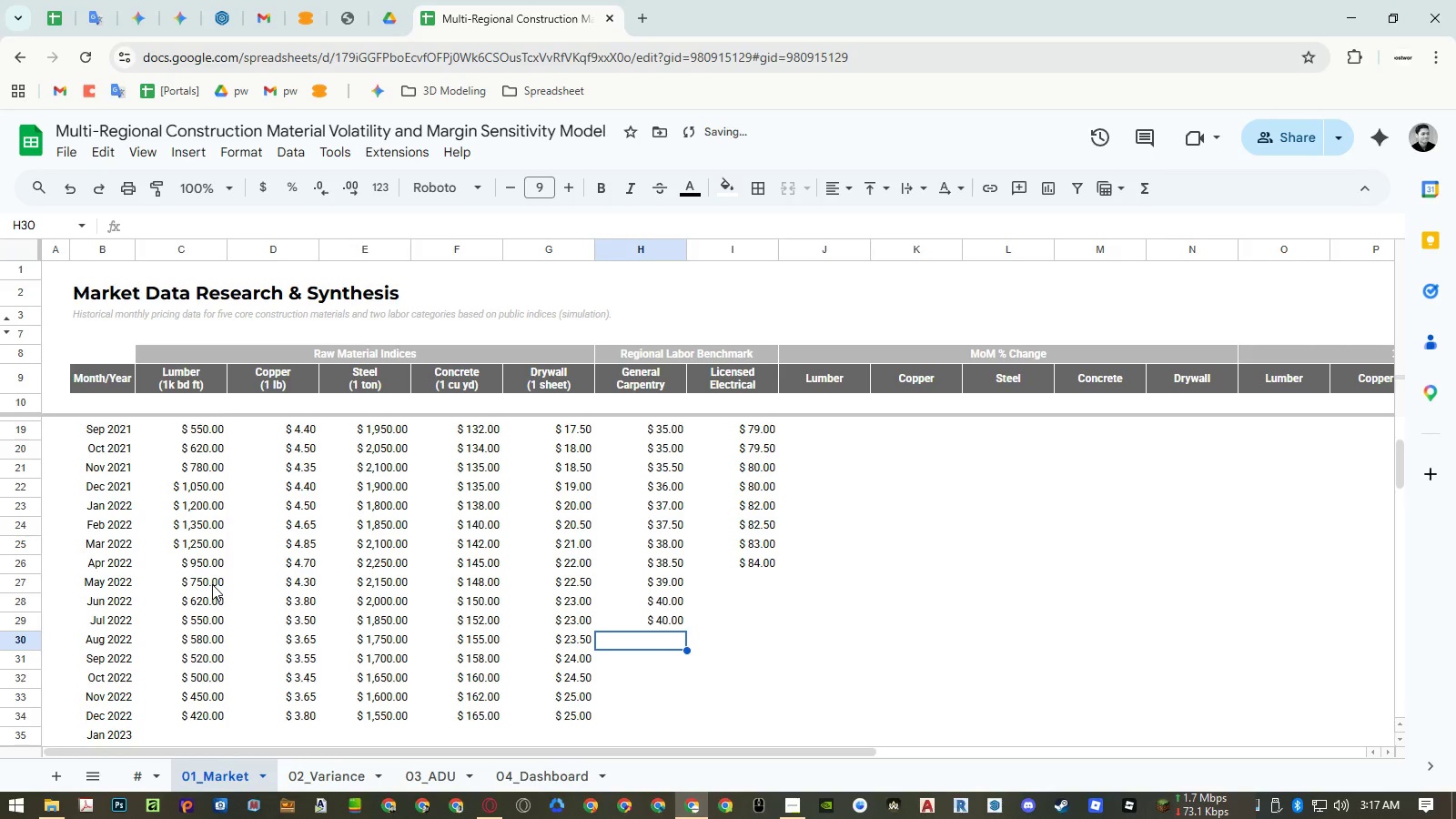 
key(Numpad4)
 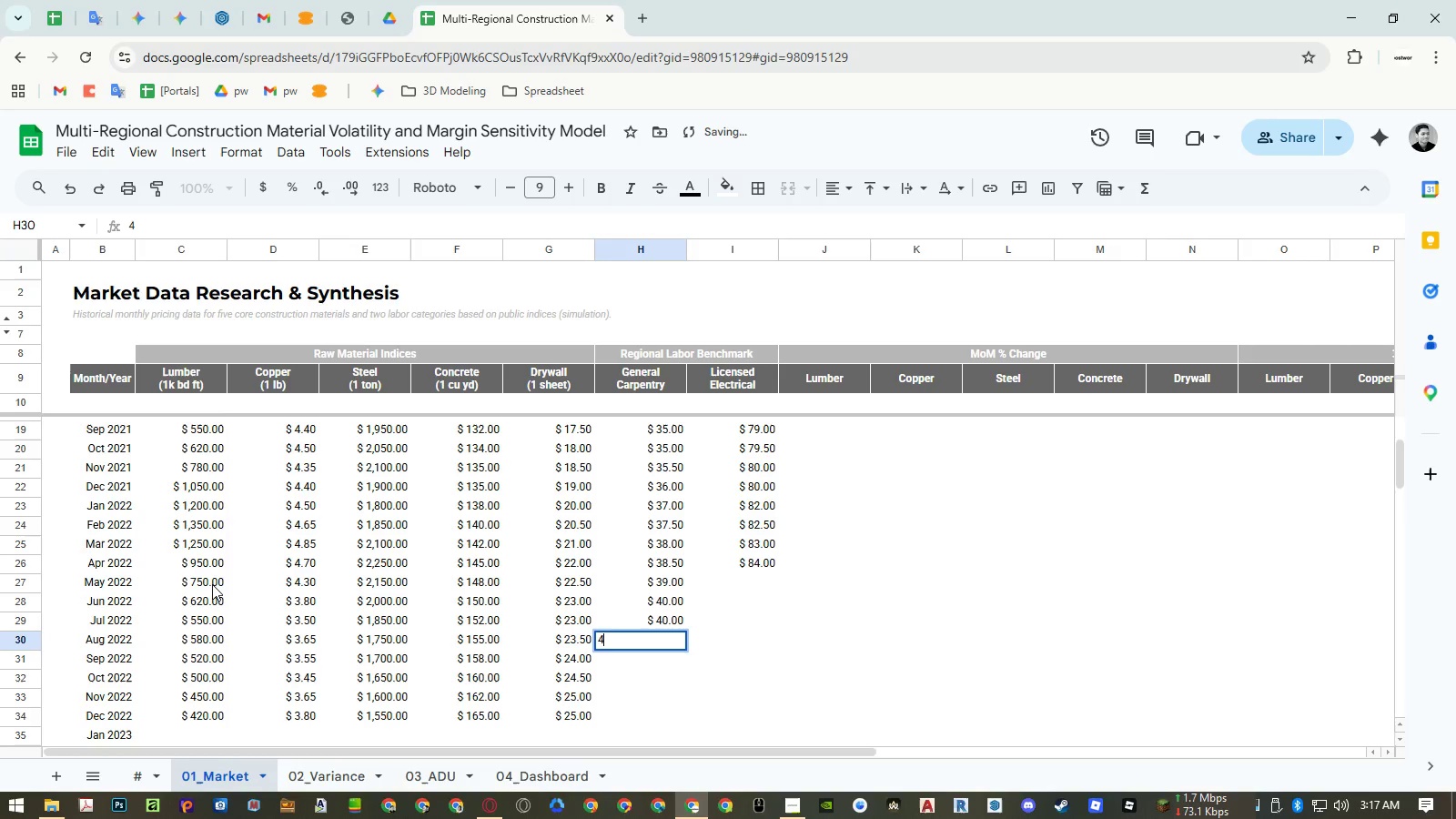 
key(Numpad1)
 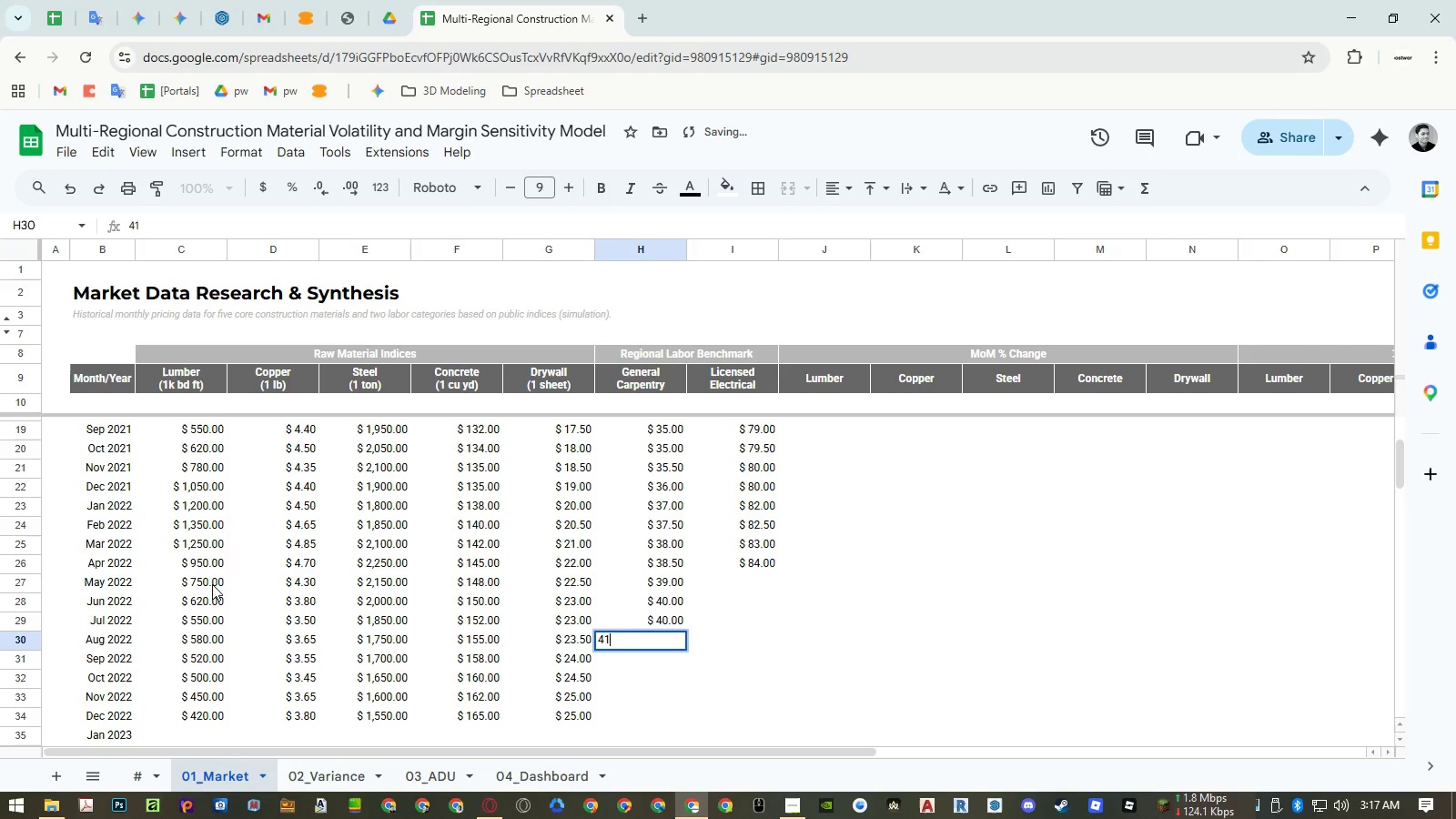 
key(NumpadEnter)
 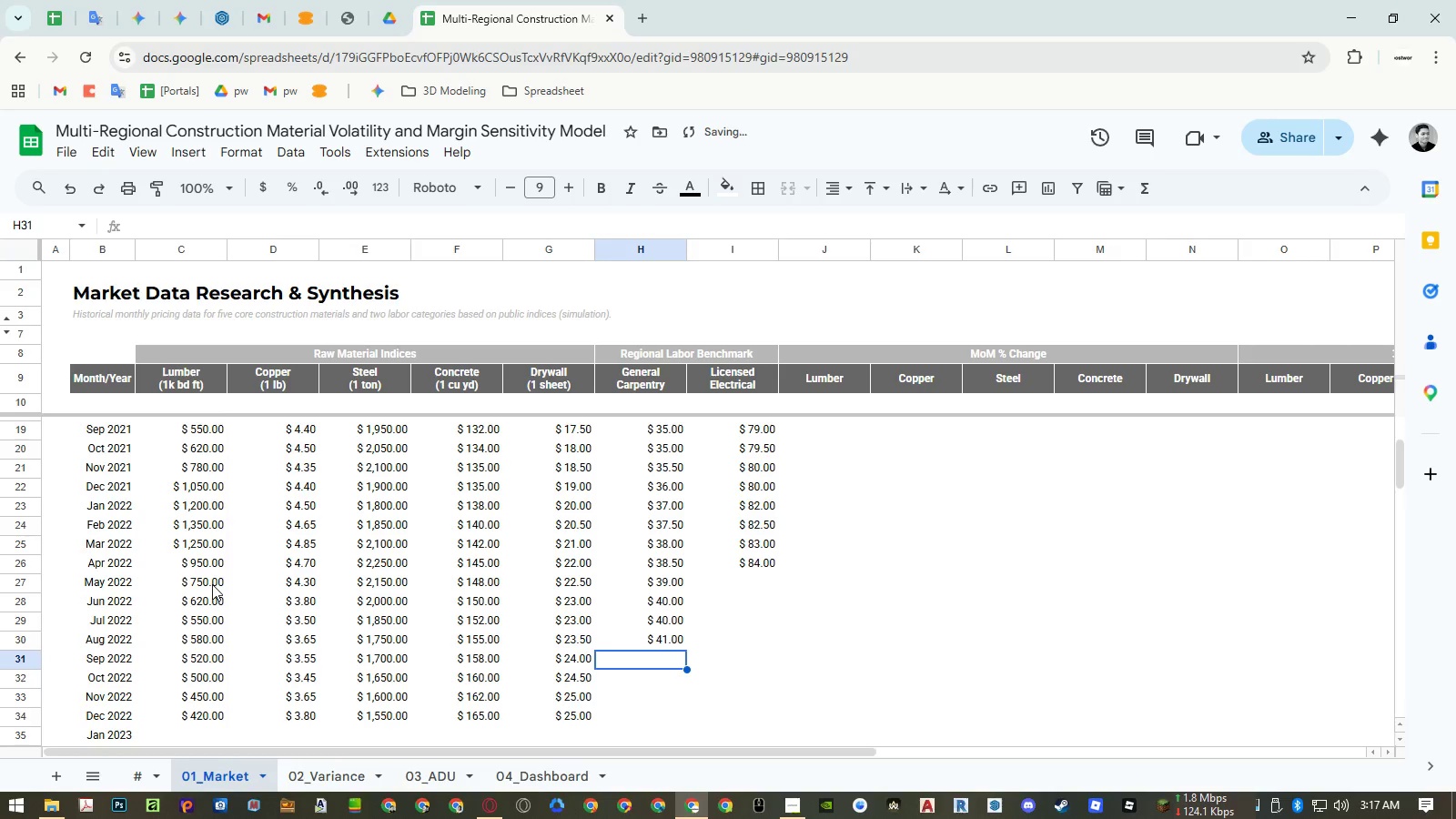 
key(Numpad4)
 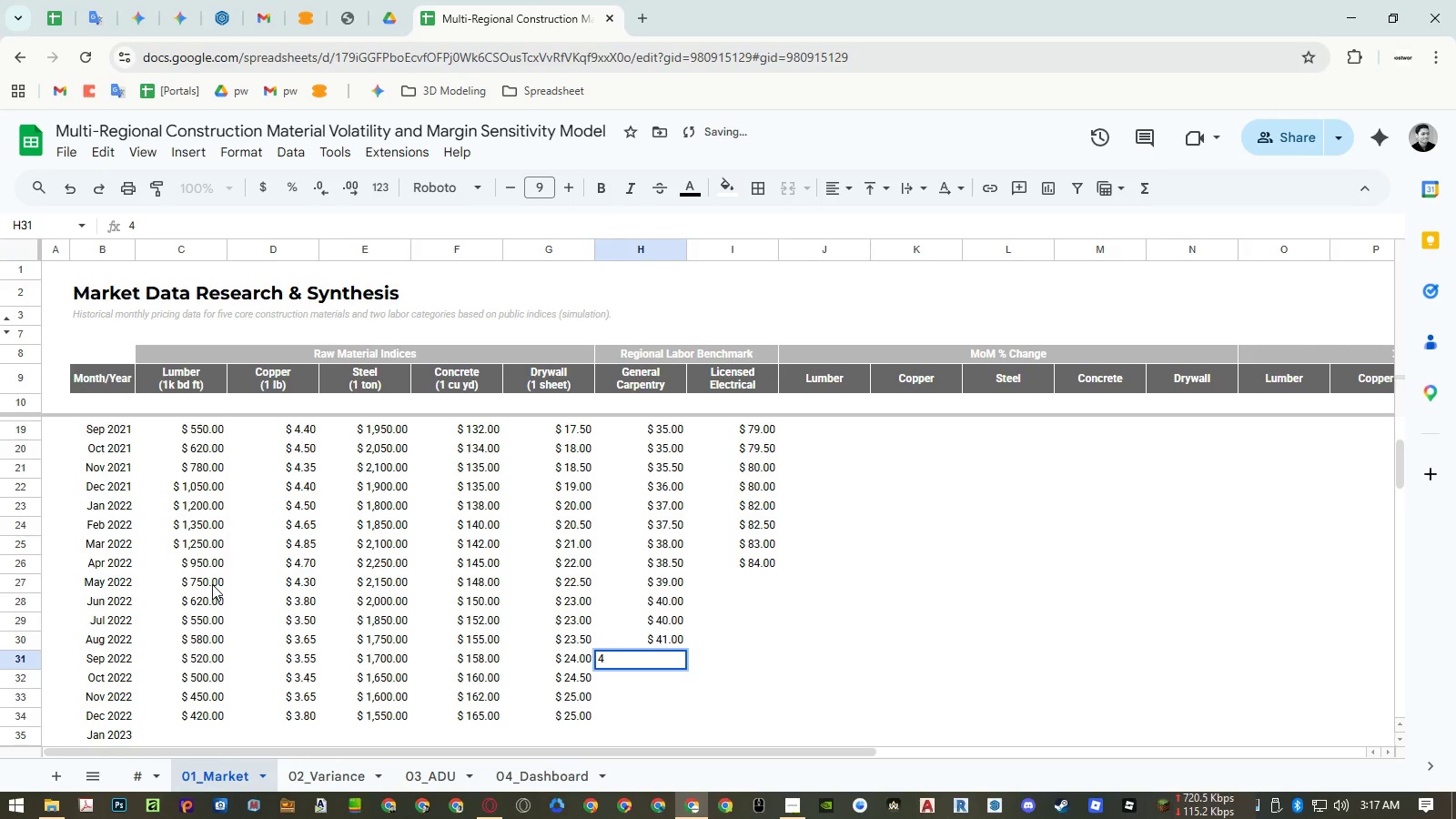 
key(Numpad1)
 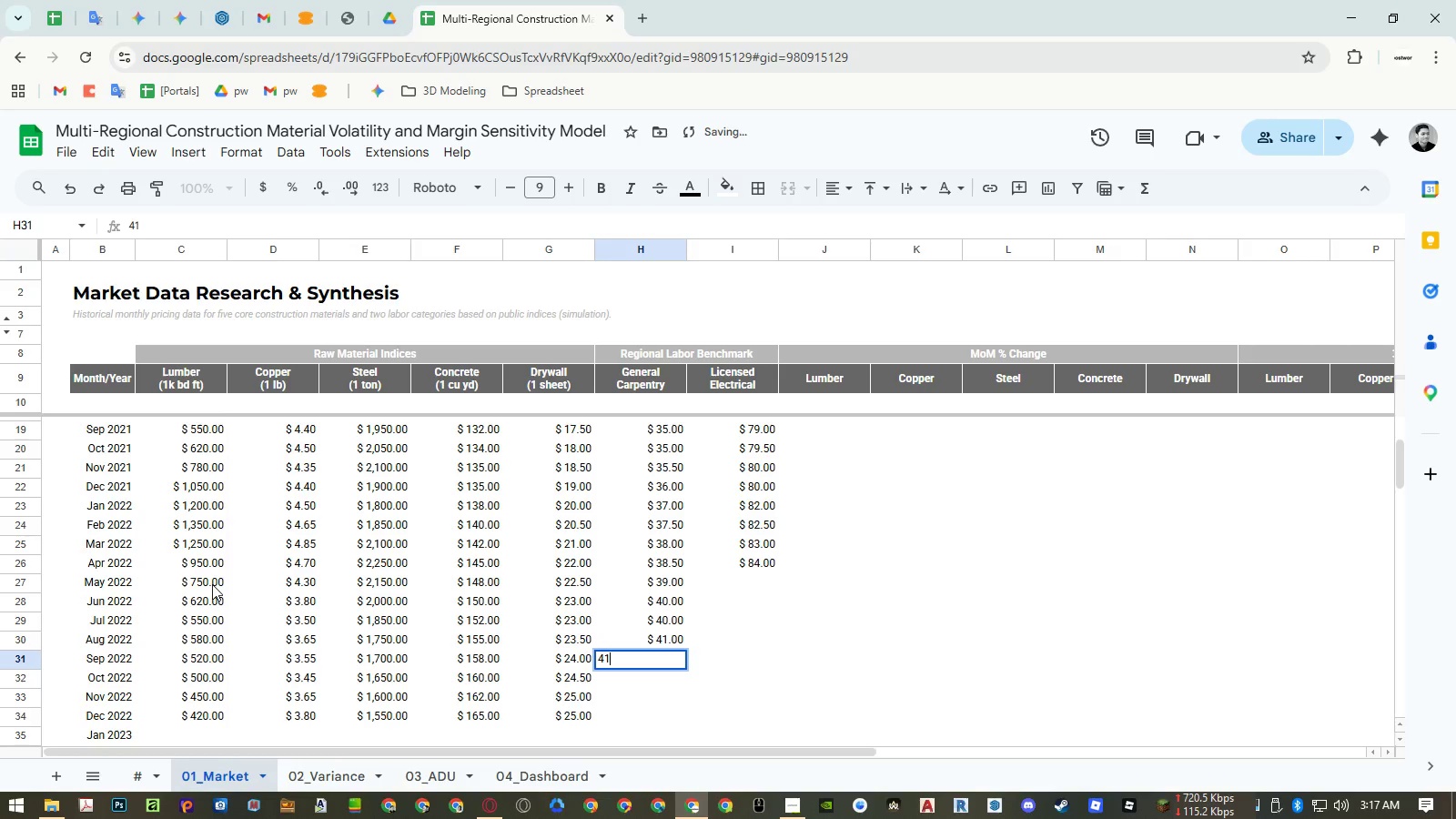 
key(NumpadDecimal)
 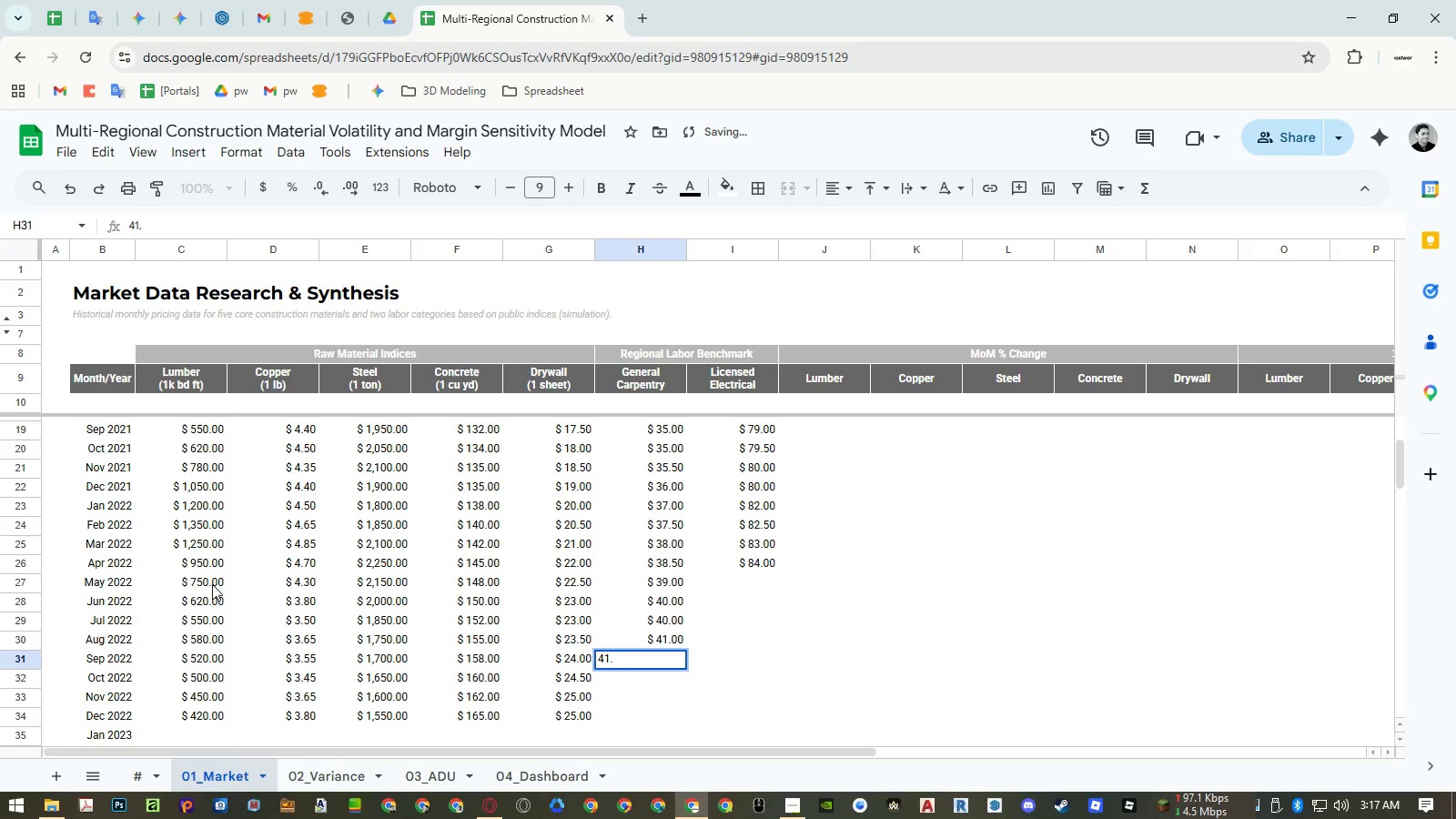 
key(Numpad2)
 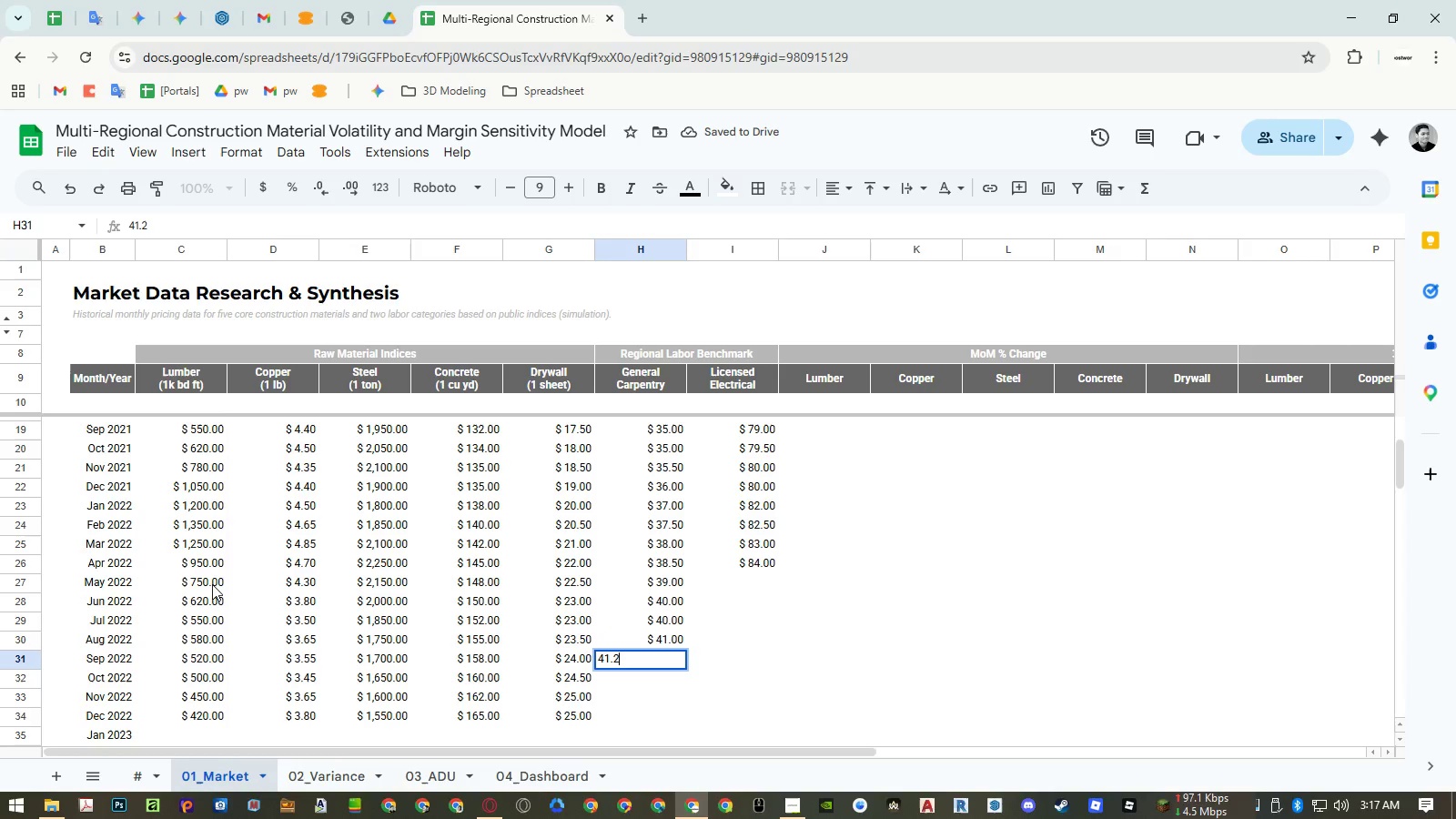 
key(Backspace)
 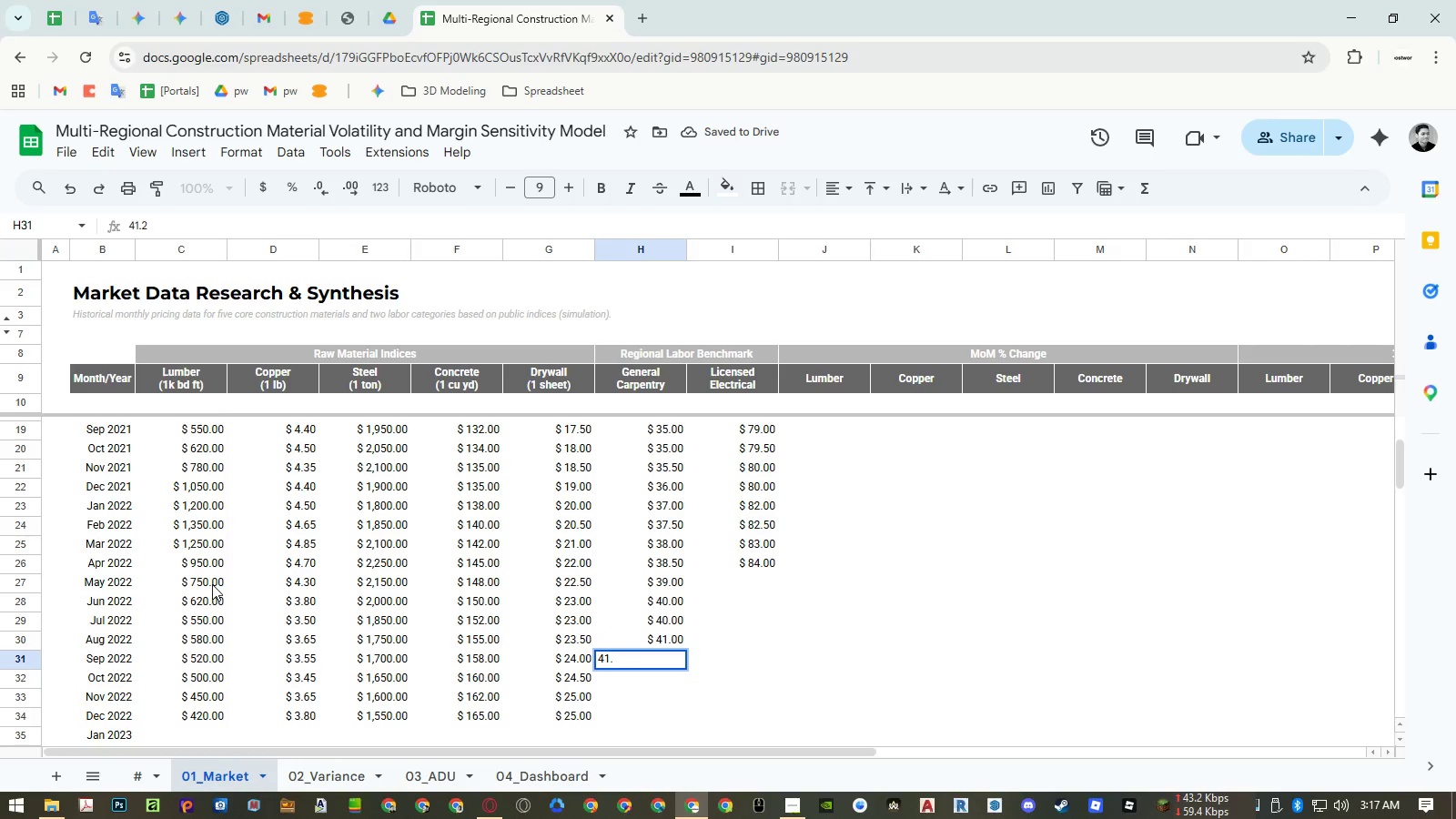 
key(Numpad5)
 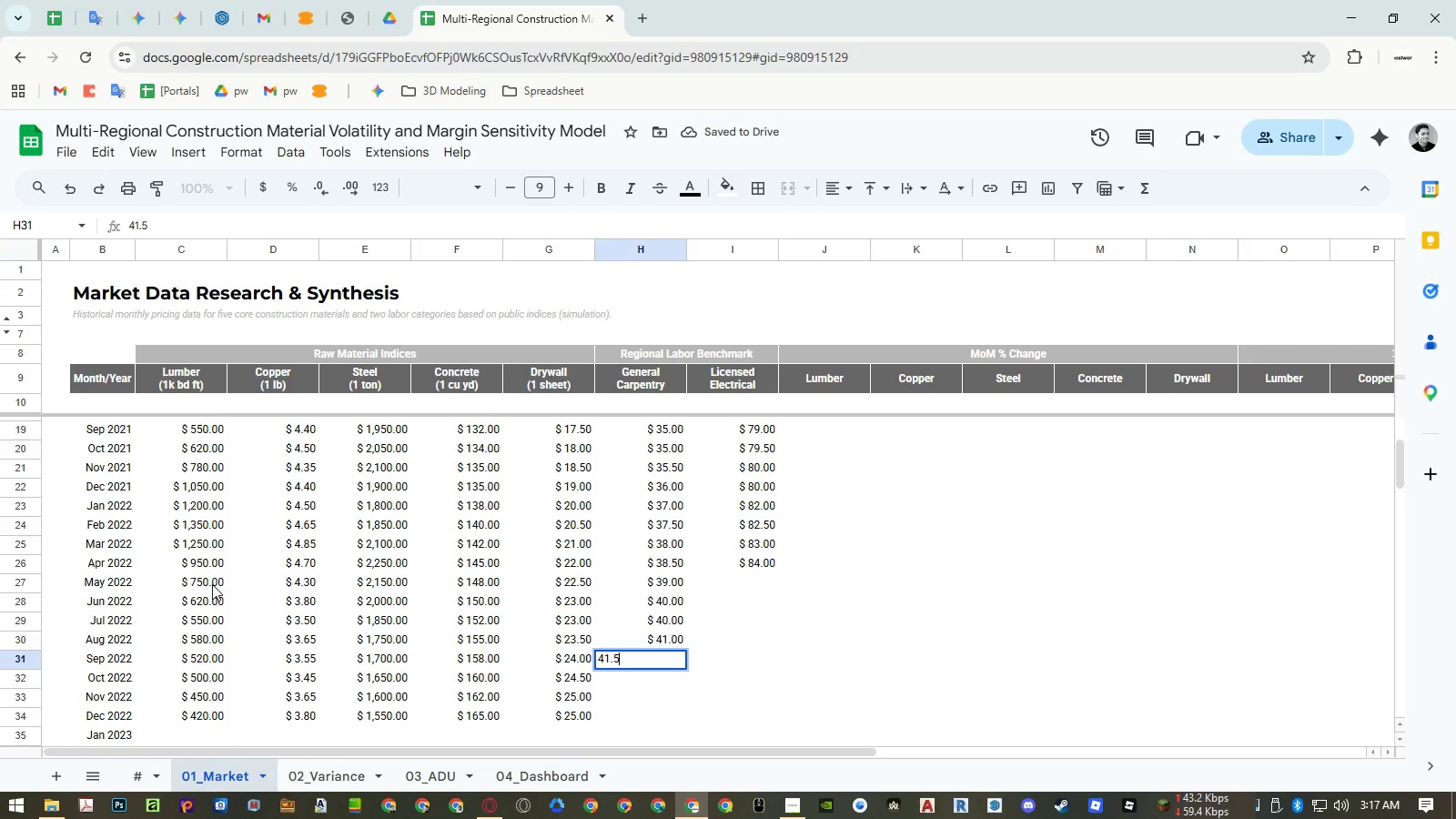 
key(NumpadEnter)
 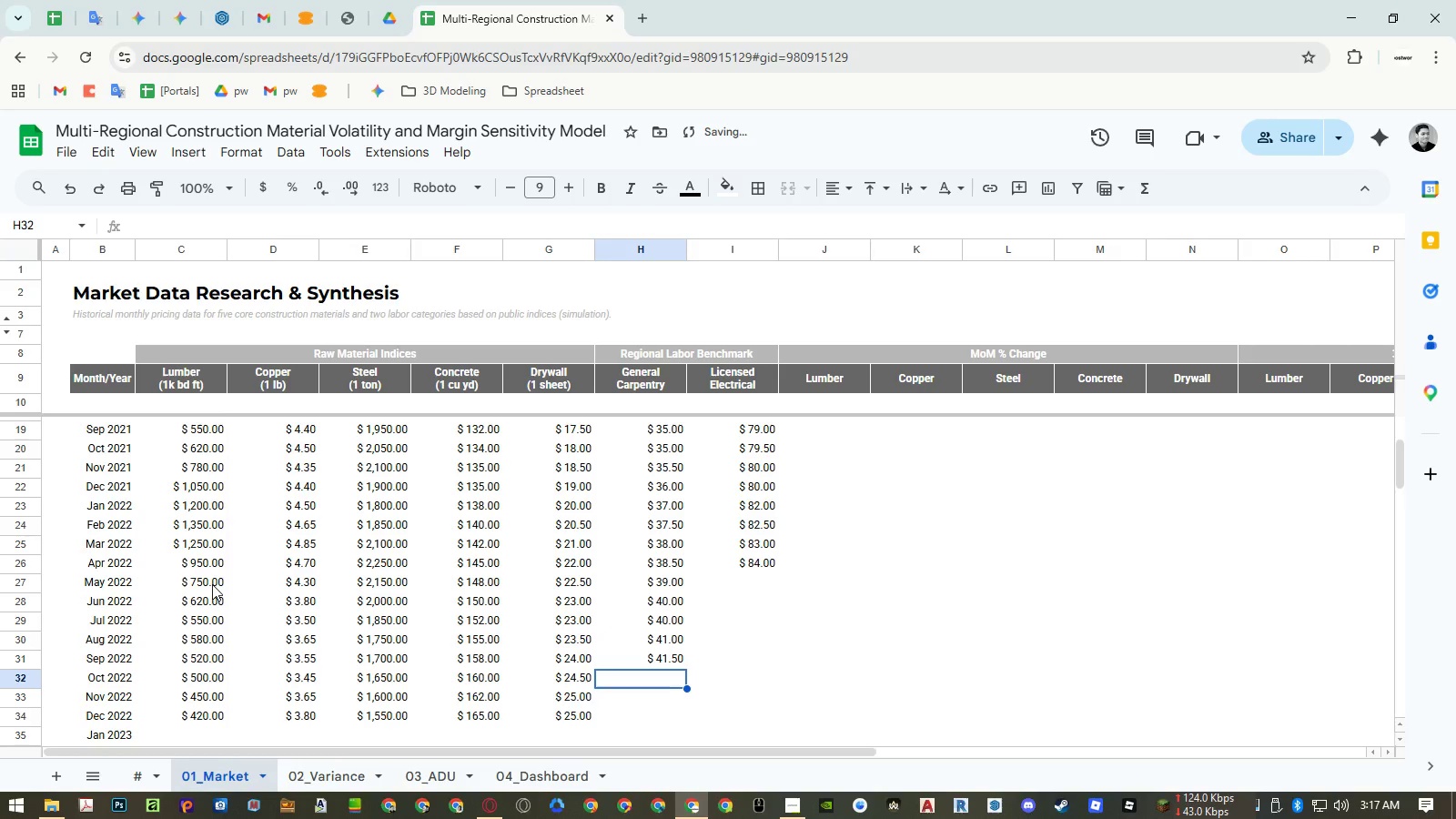 
key(Numpad4)
 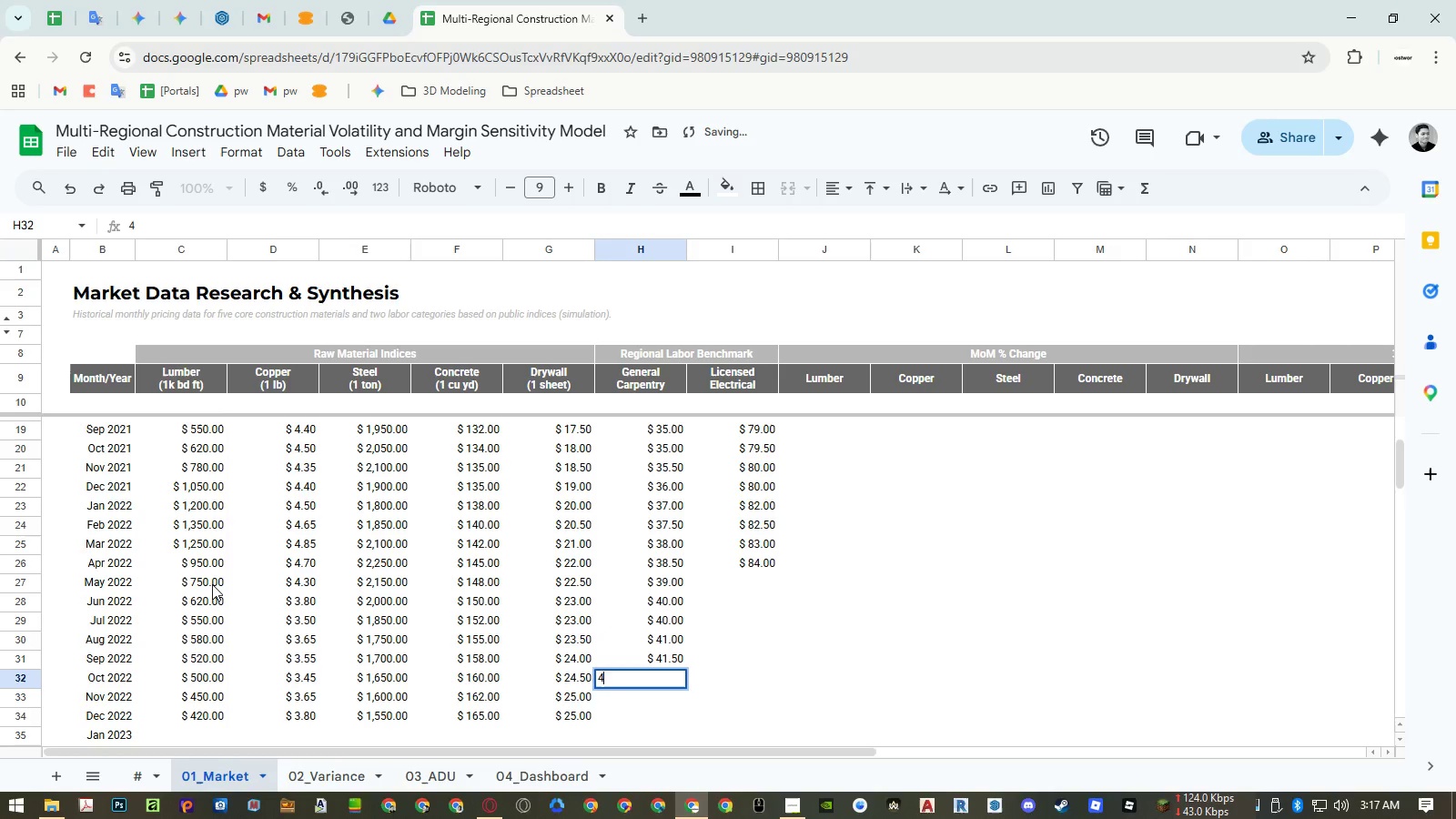 
key(Numpad2)
 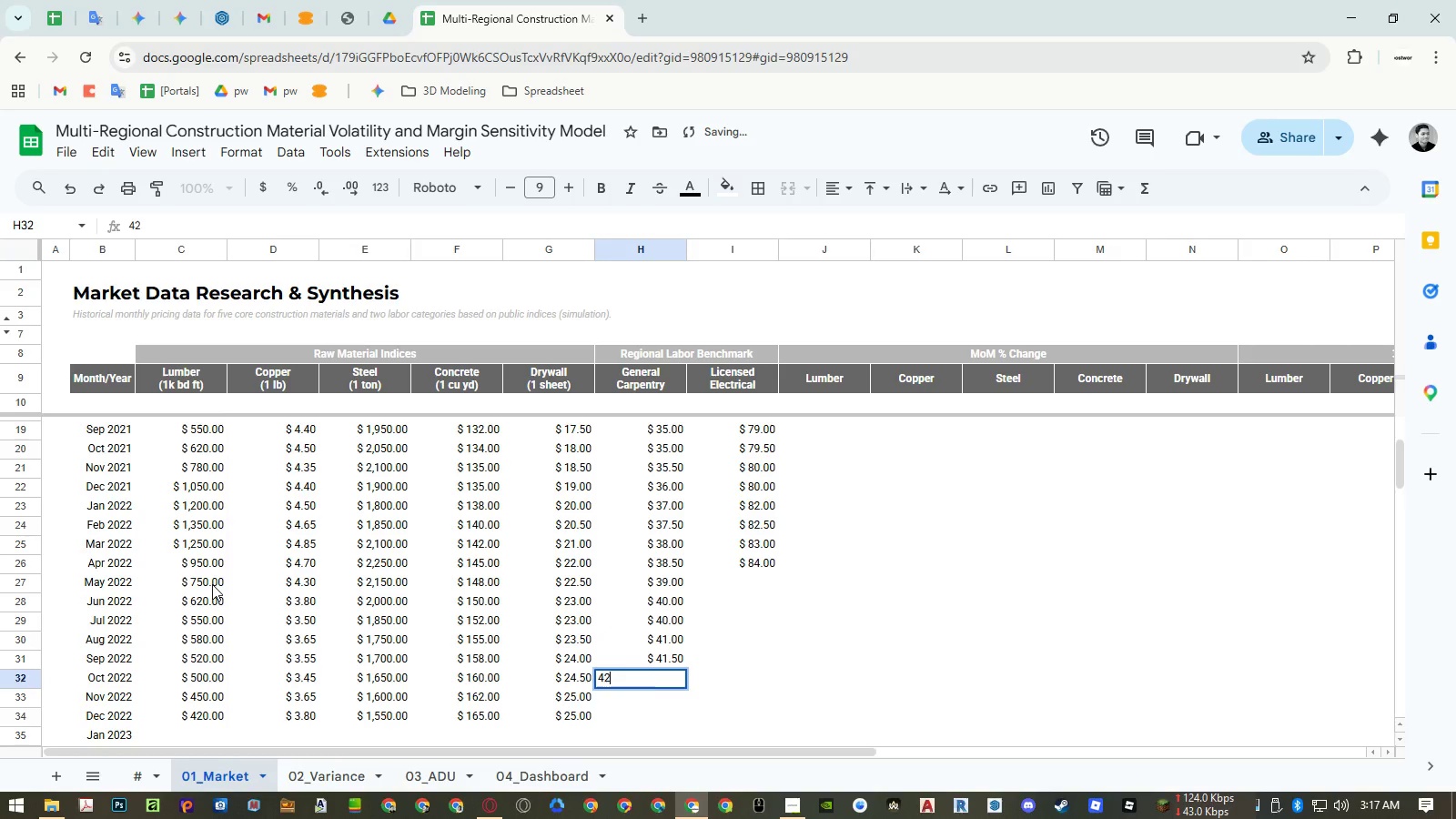 
key(NumpadEnter)
 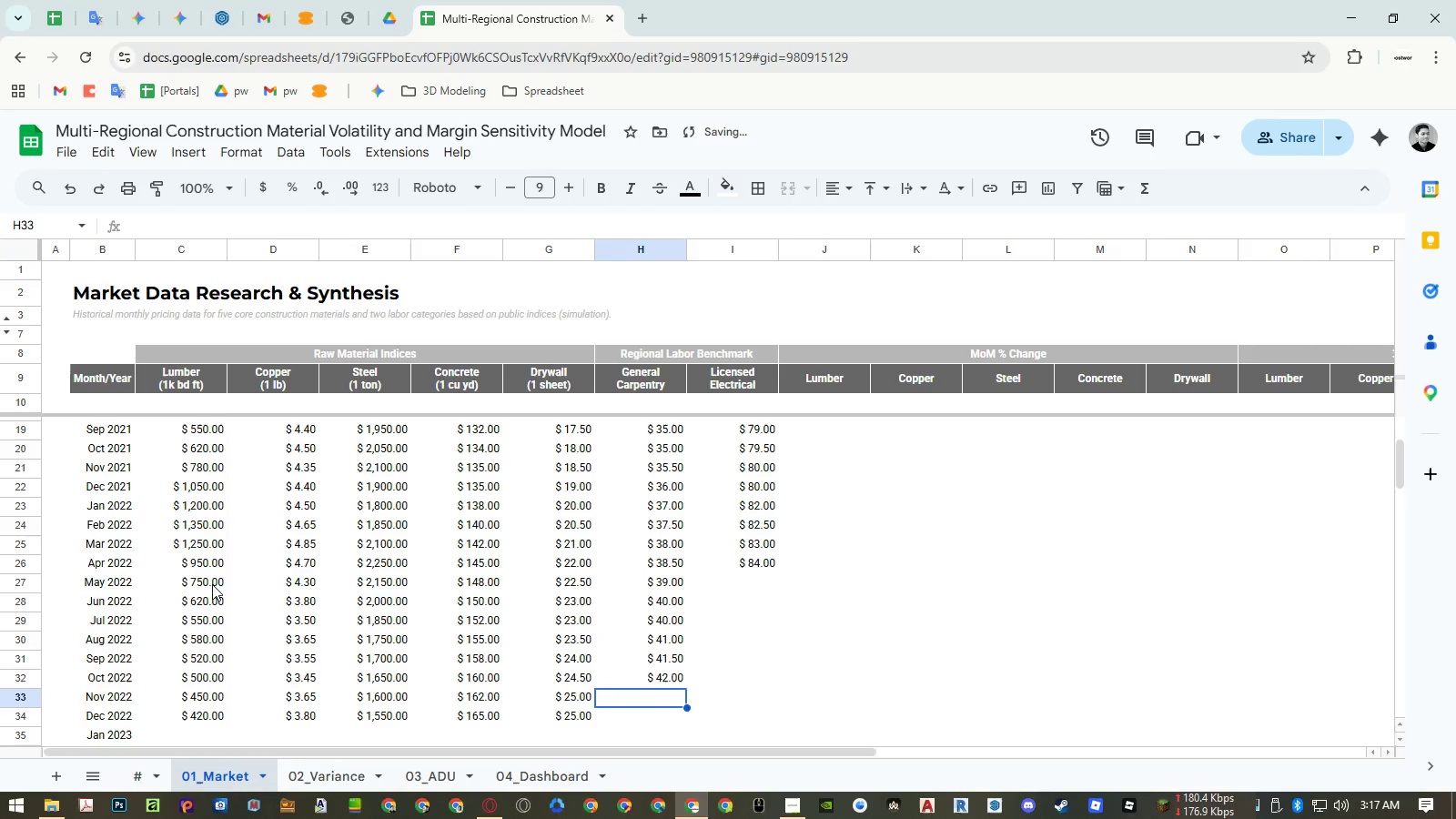 
key(Numpad4)
 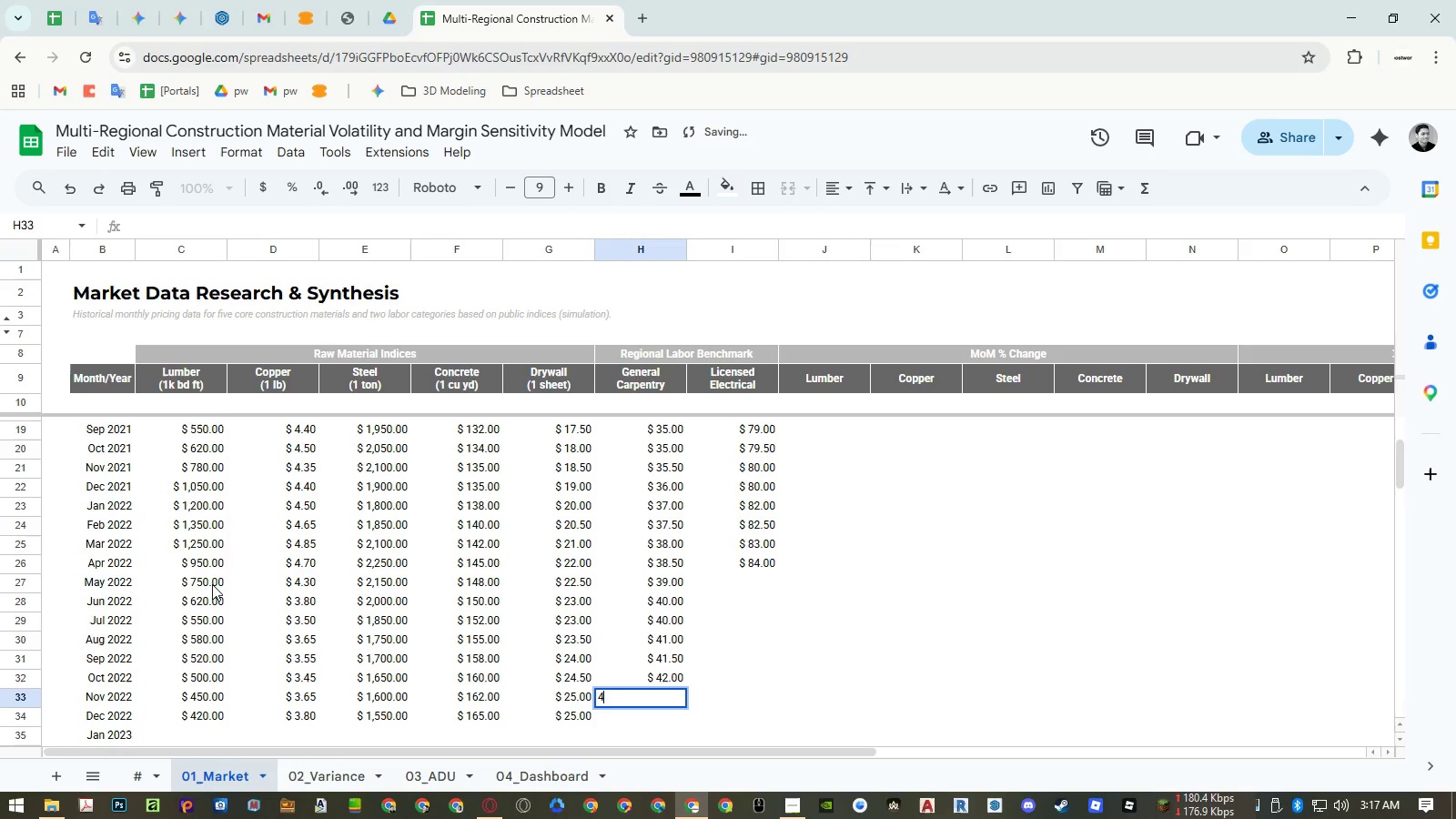 
key(Numpad2)
 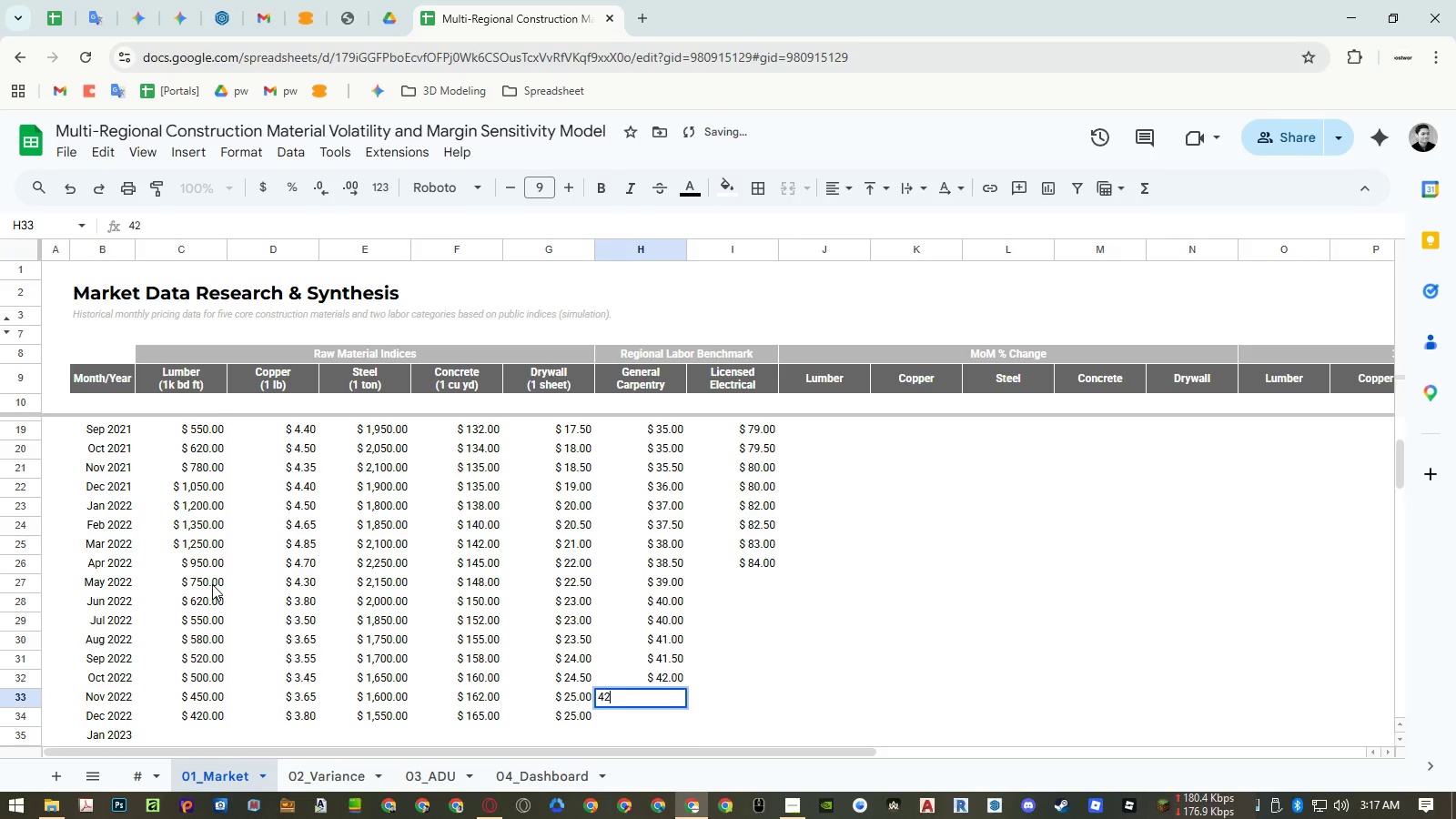 
key(NumpadDecimal)
 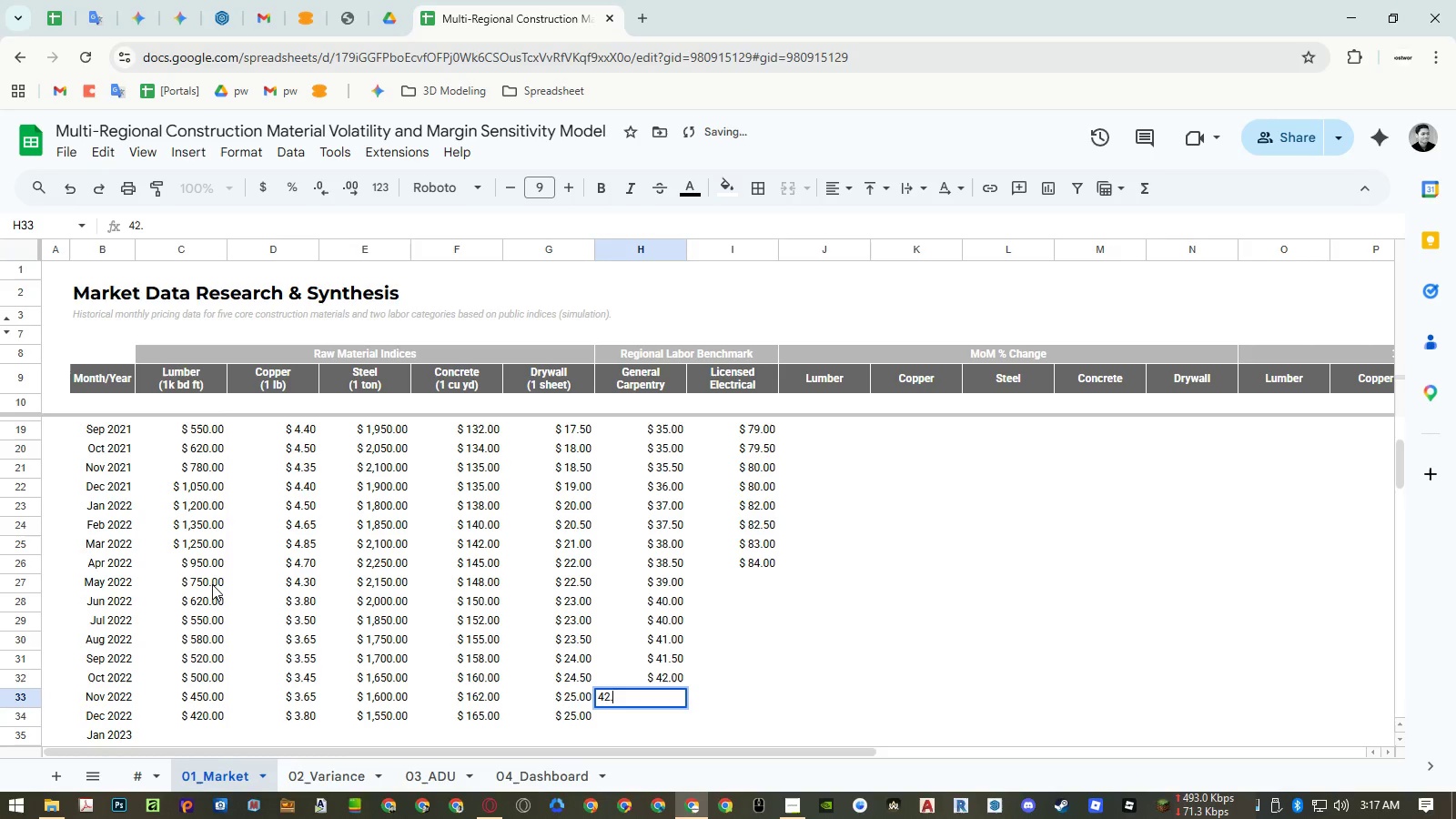 
key(Numpad5)
 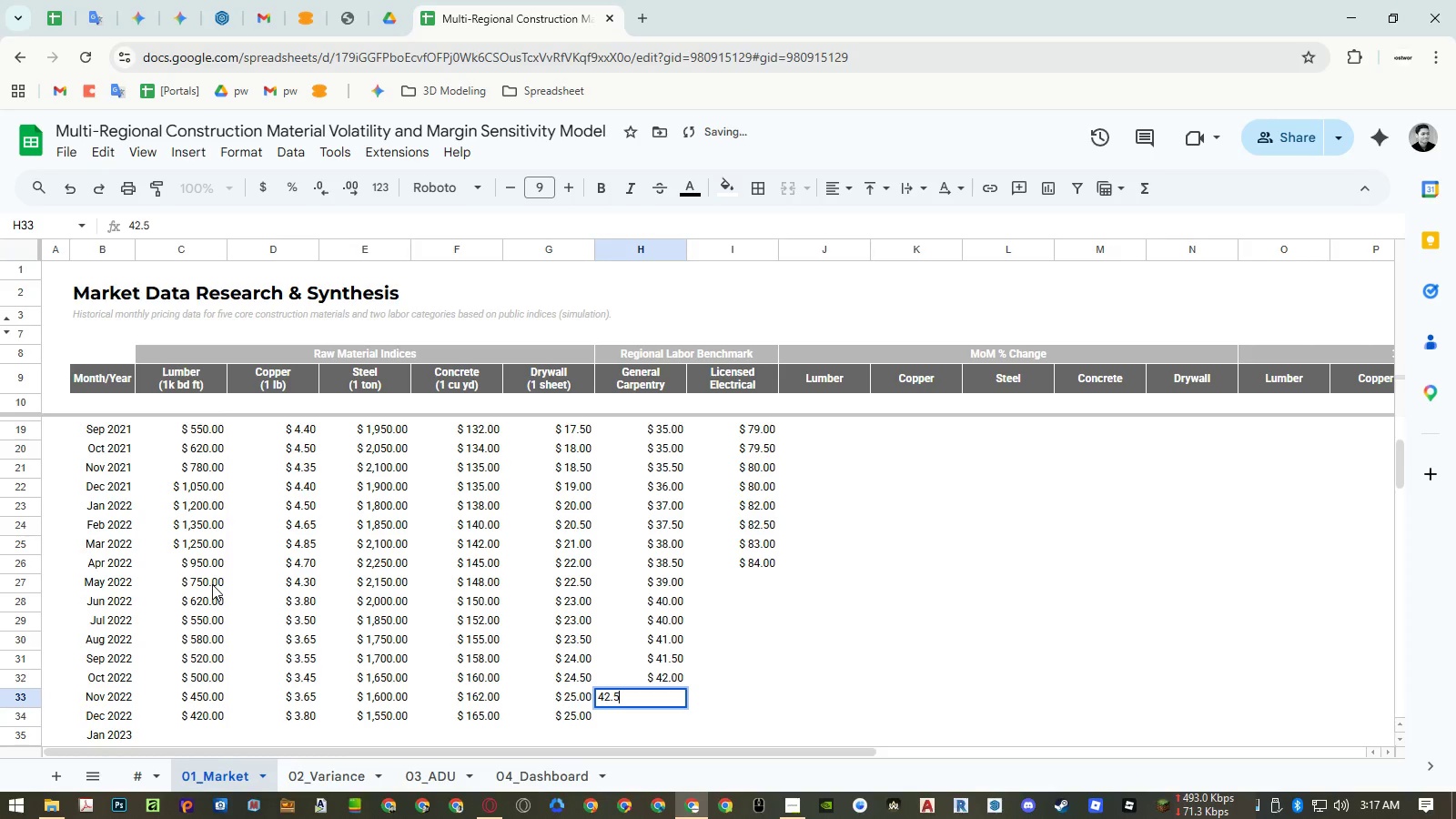 
key(NumpadEnter)
 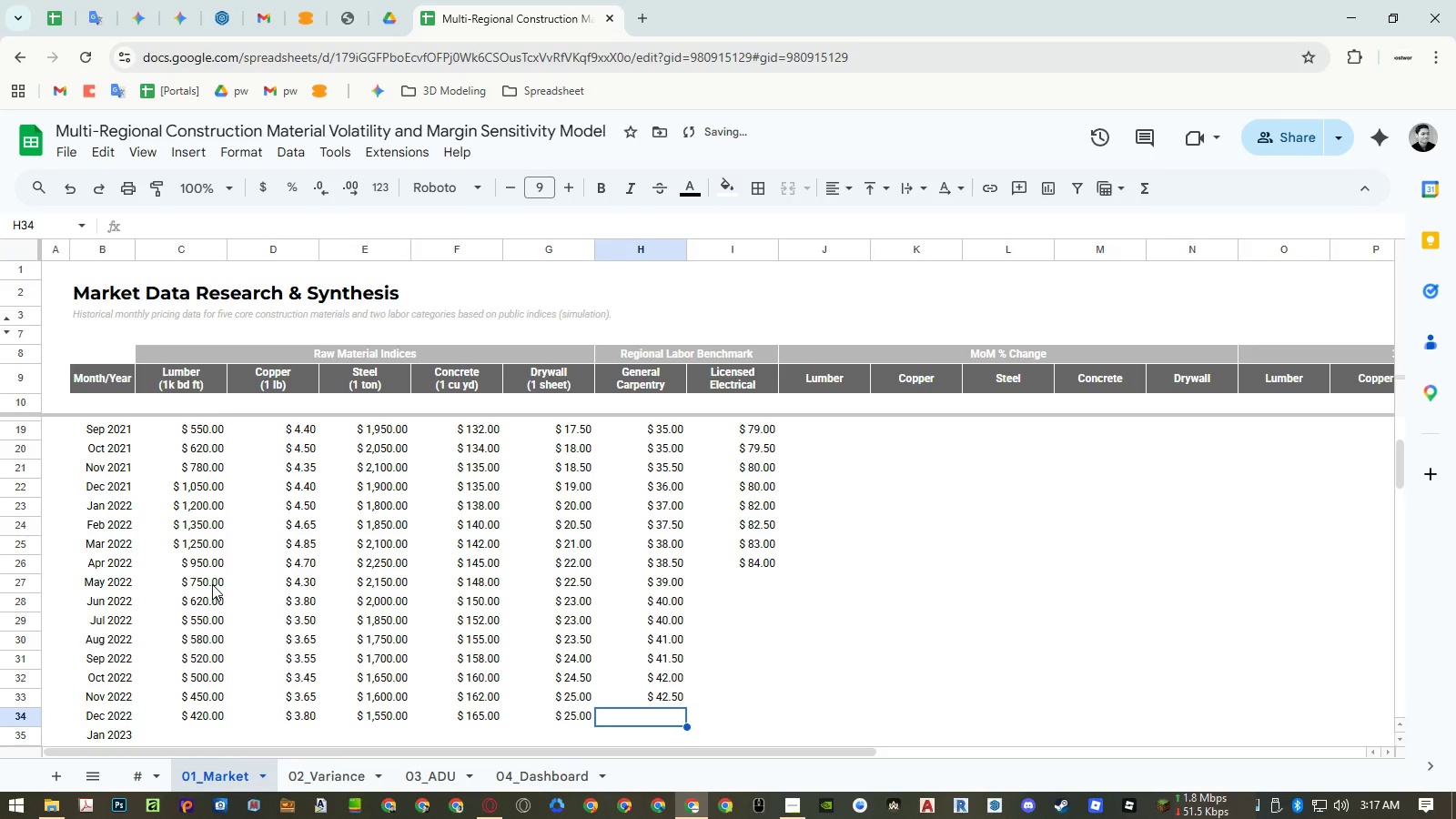 
key(Numpad4)
 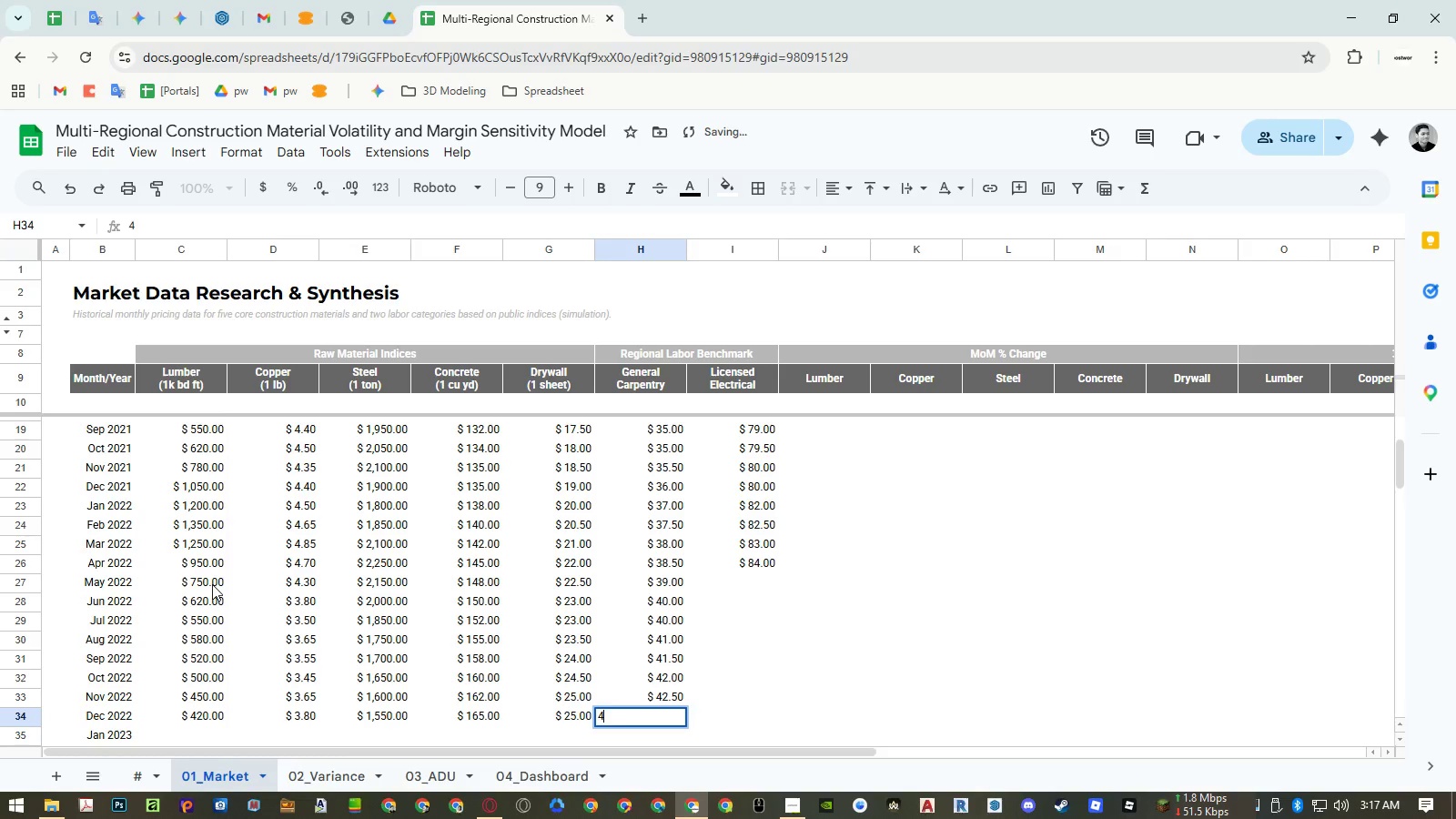 
key(Numpad3)
 